 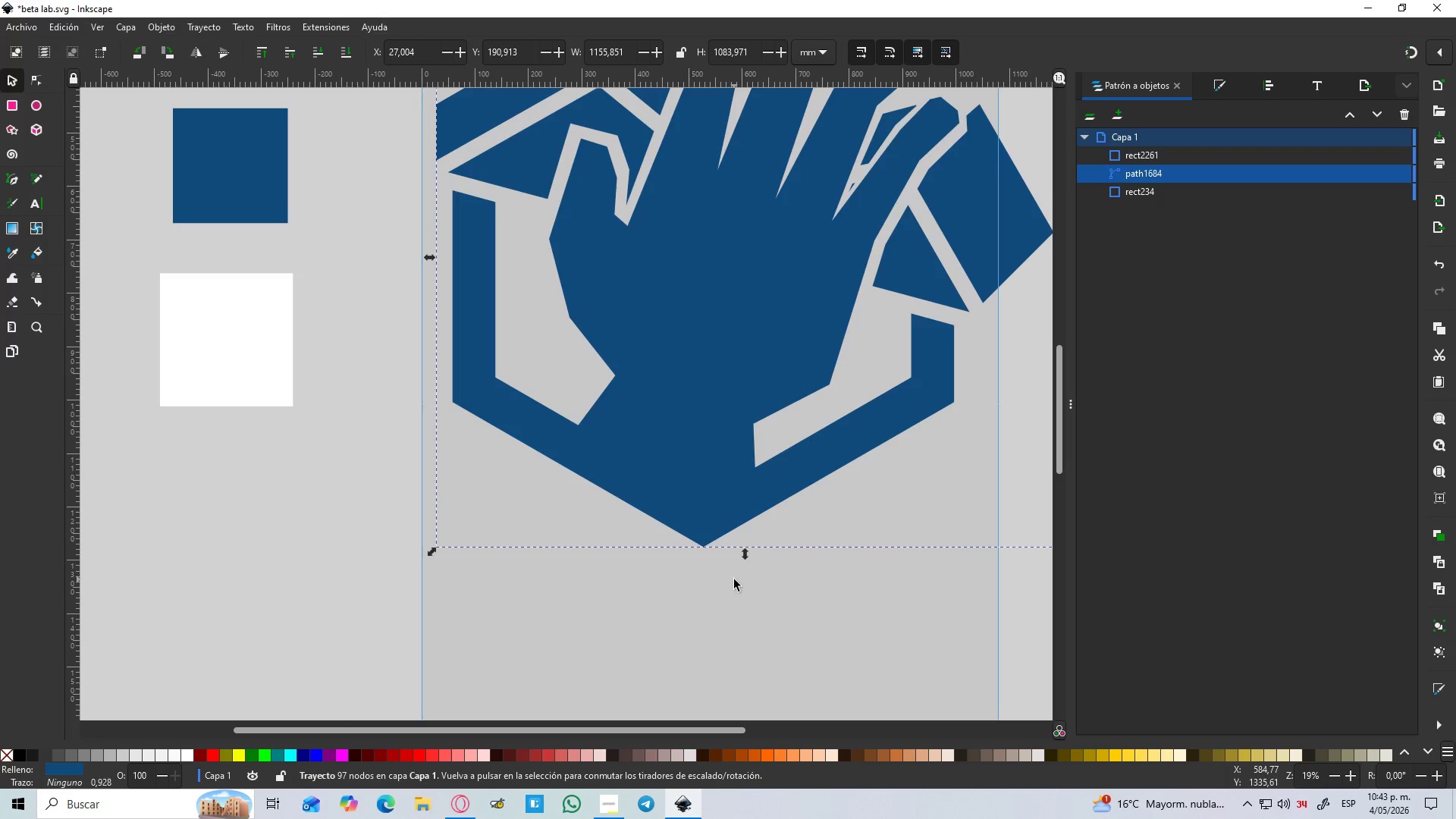 
hold_key(key=ControlLeft, duration=1.36)
scroll: coordinate [907, 231], scroll_direction: down, amount: 5.0
 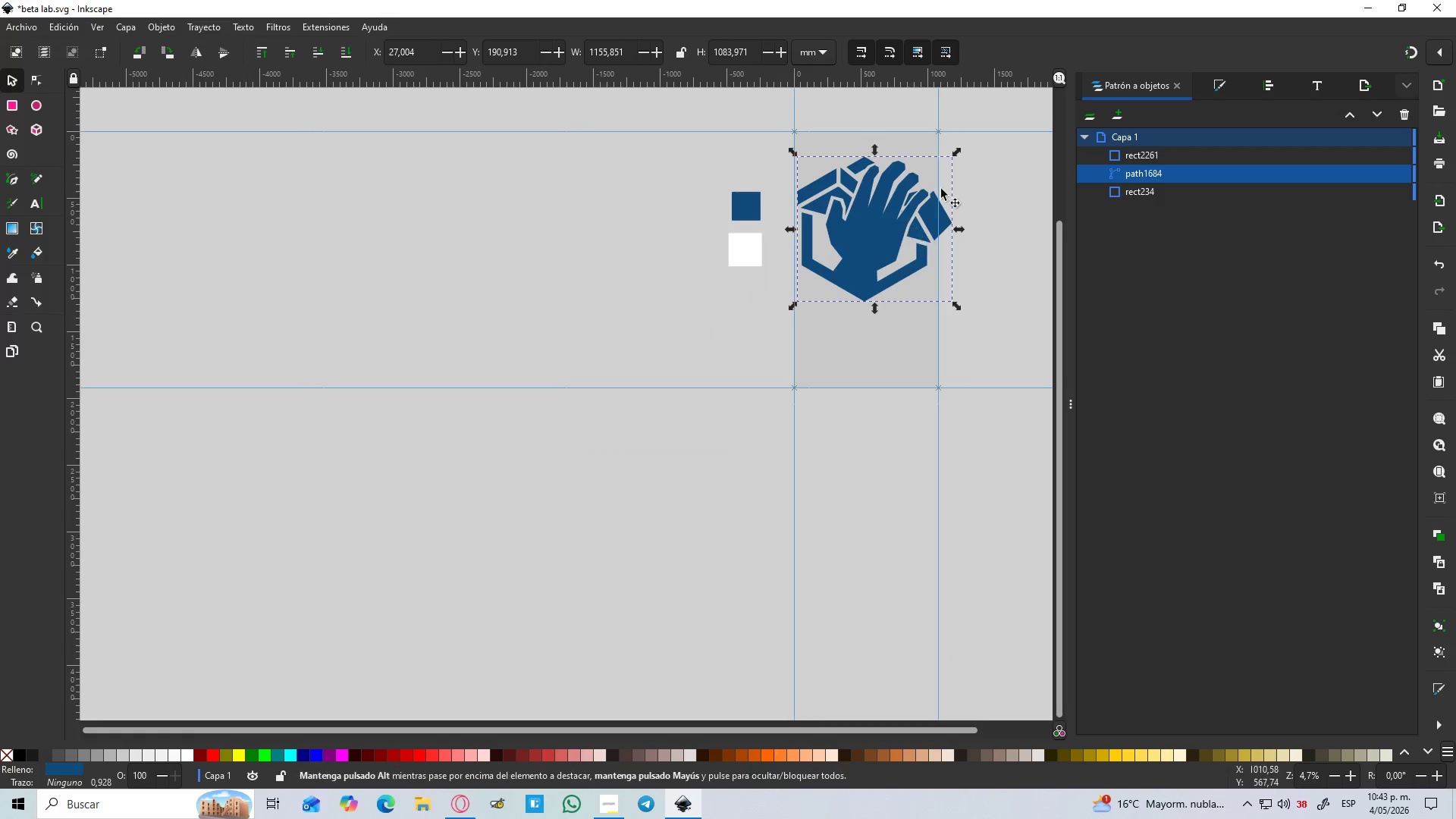 
hold_key(key=Space, duration=0.38)
 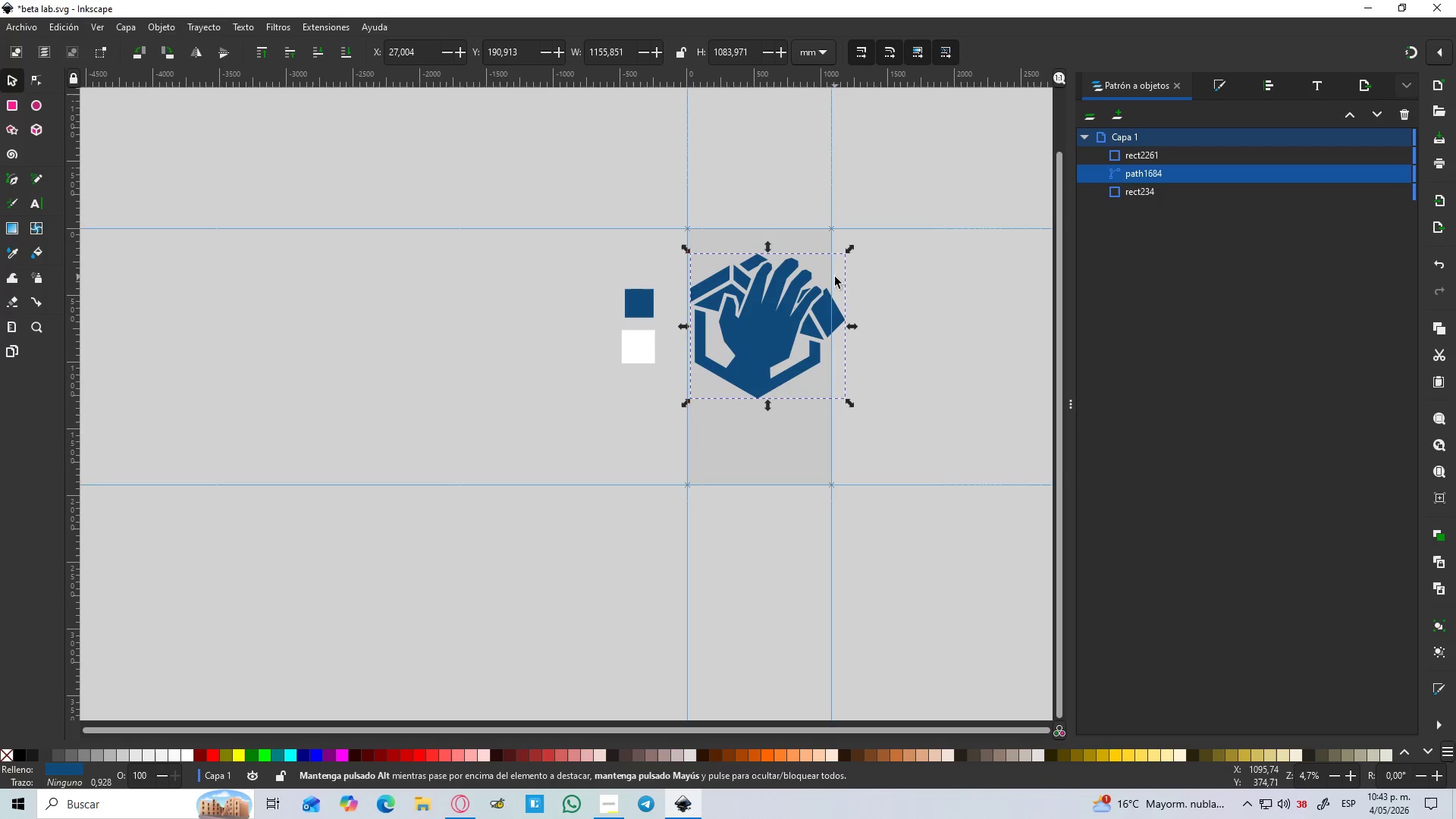 
hold_key(key=ControlLeft, duration=0.67)
scroll: coordinate [835, 277], scroll_direction: up, amount: 2.0
 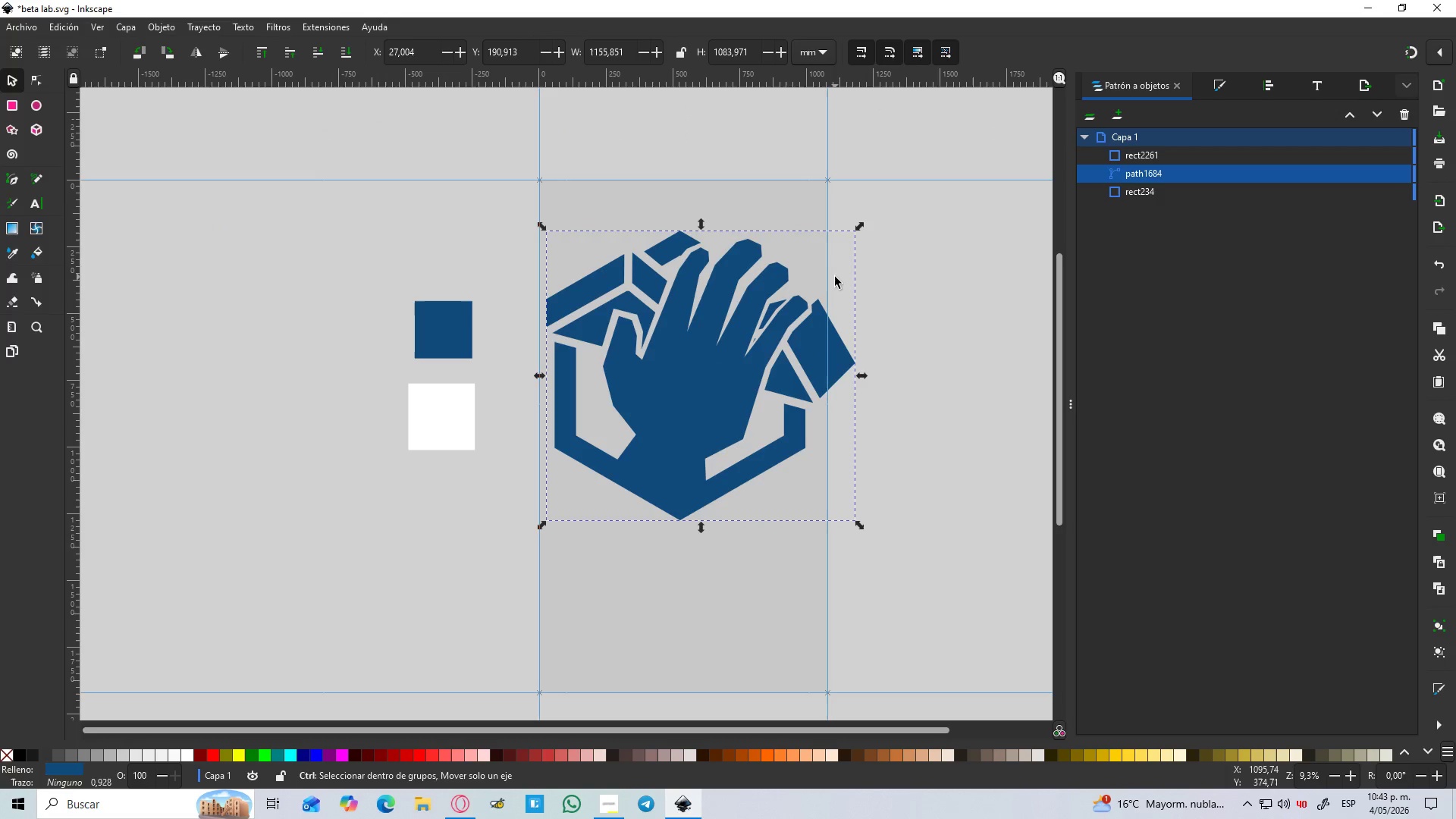 
wait(34.35)
 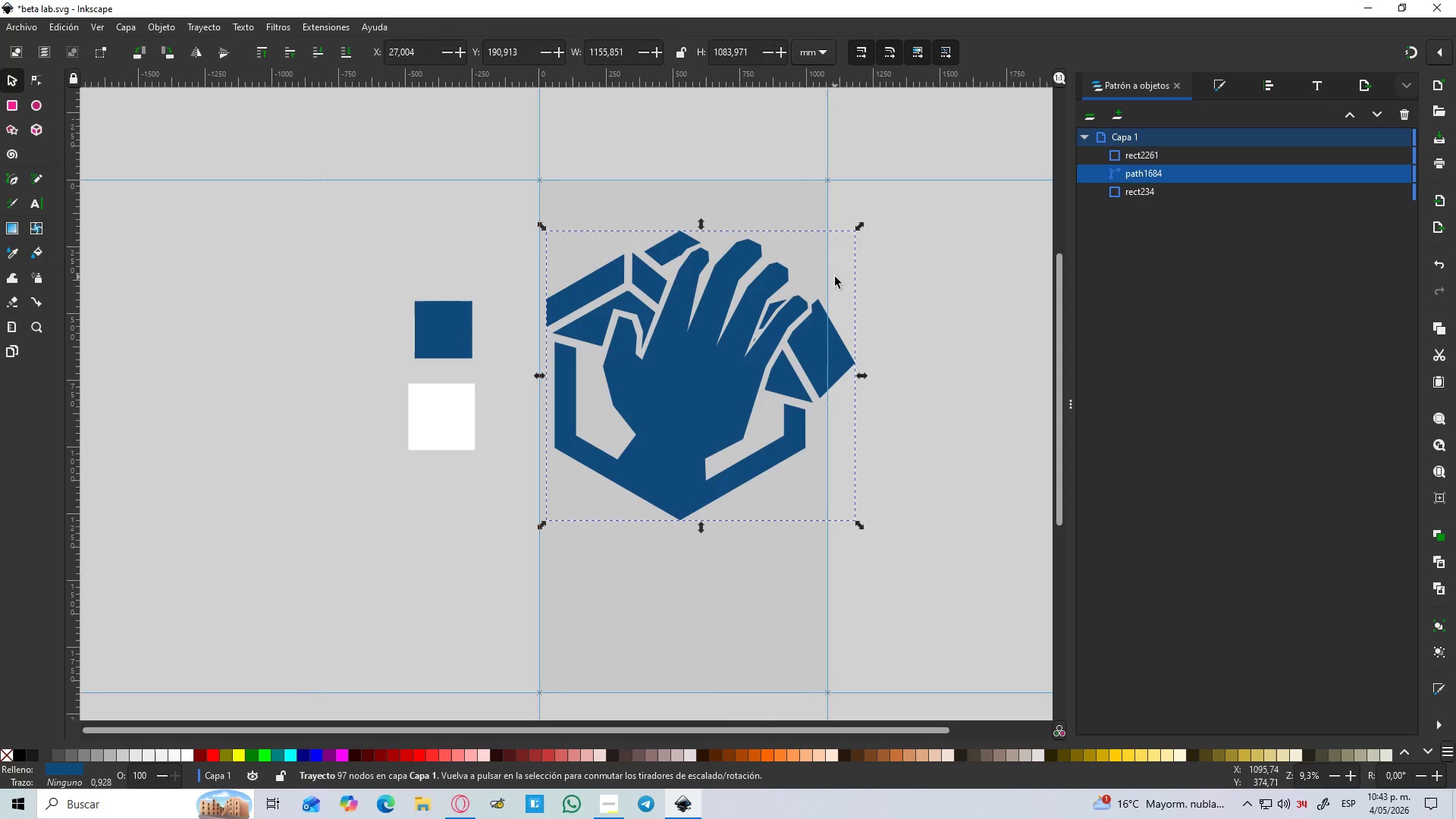 
key(PlayPause)
 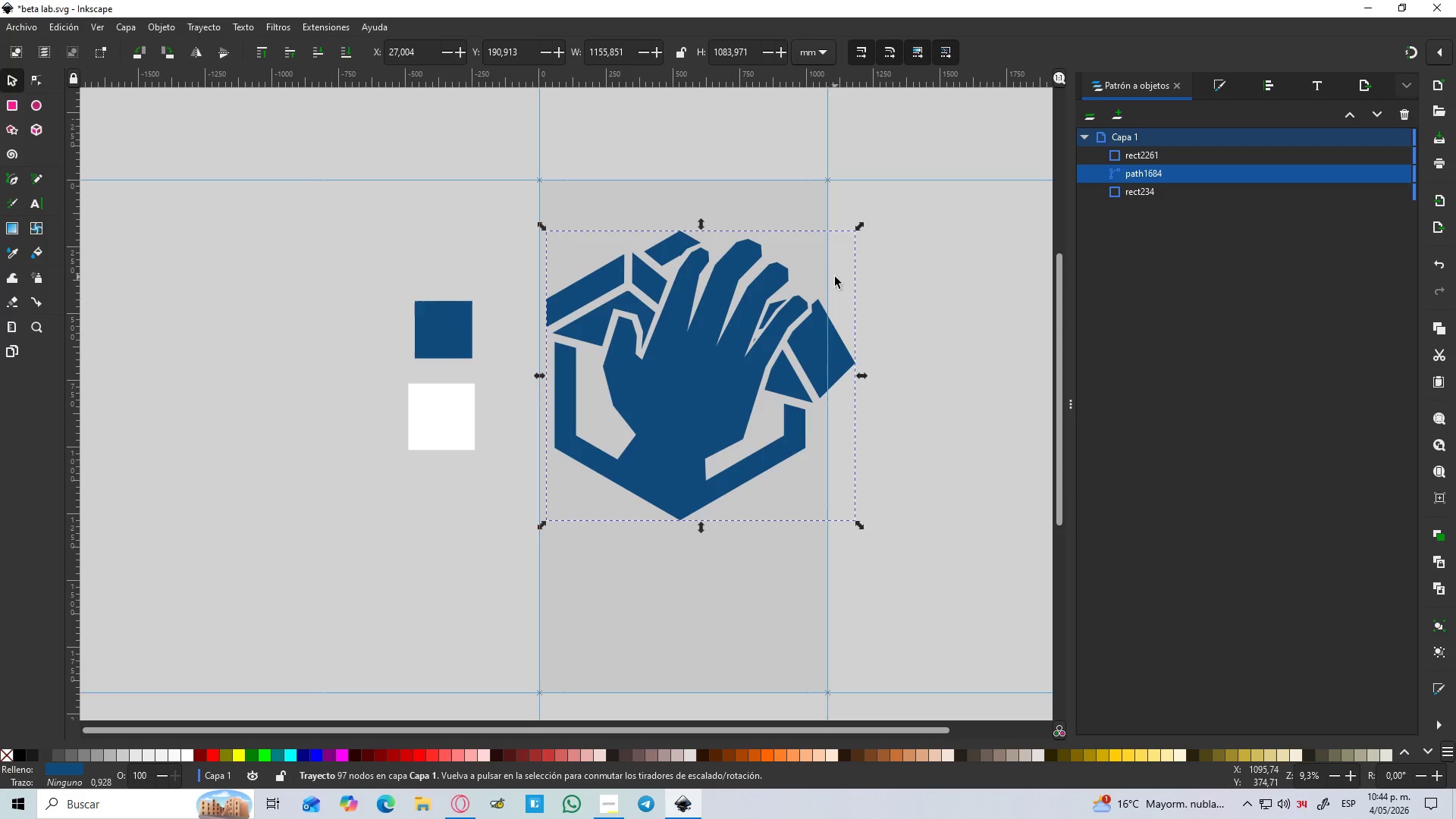 
wait(7.39)
 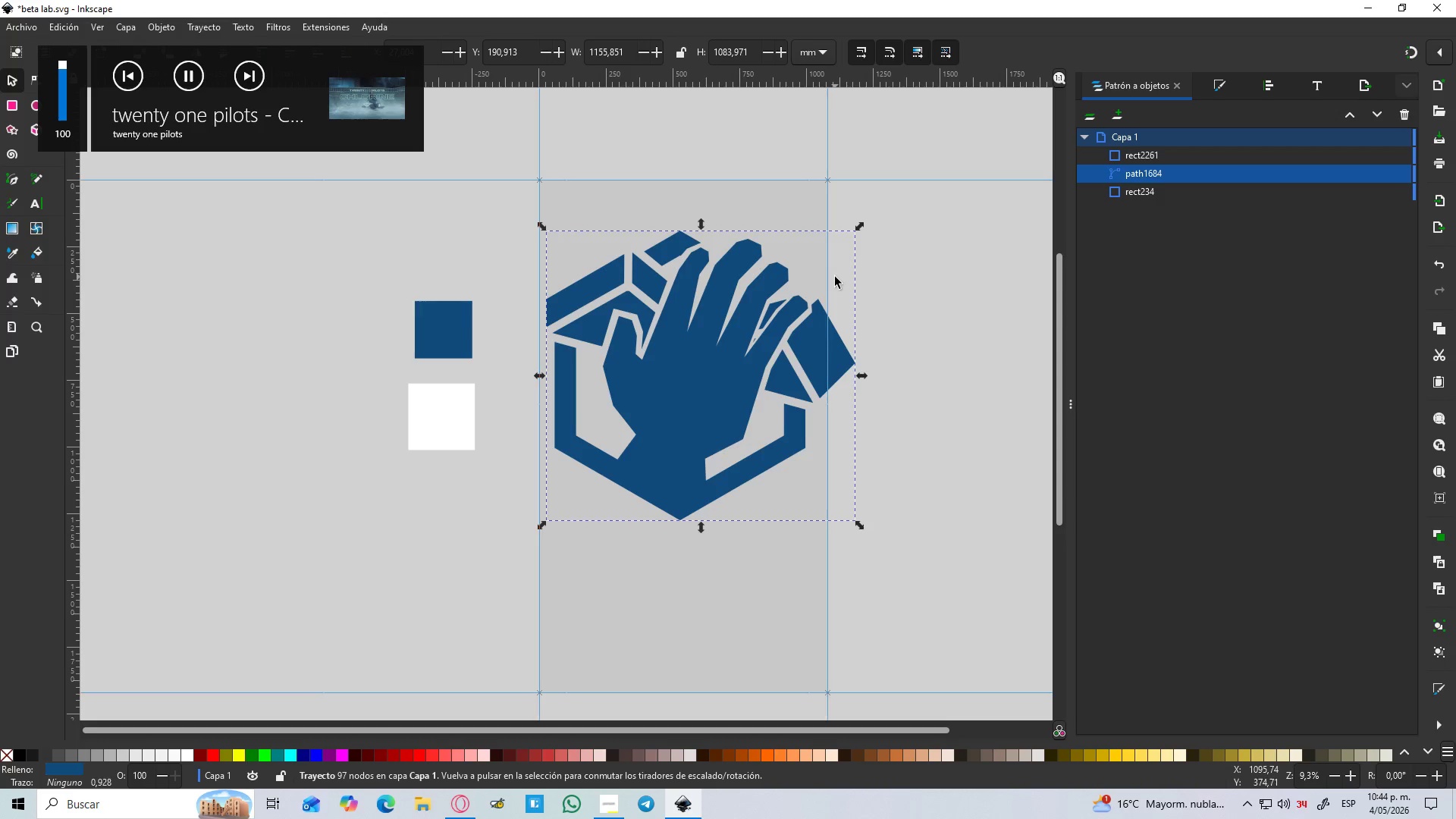 
hold_key(key=ControlLeft, duration=1.22)
scroll: coordinate [614, 400], scroll_direction: up, amount: 2.0
 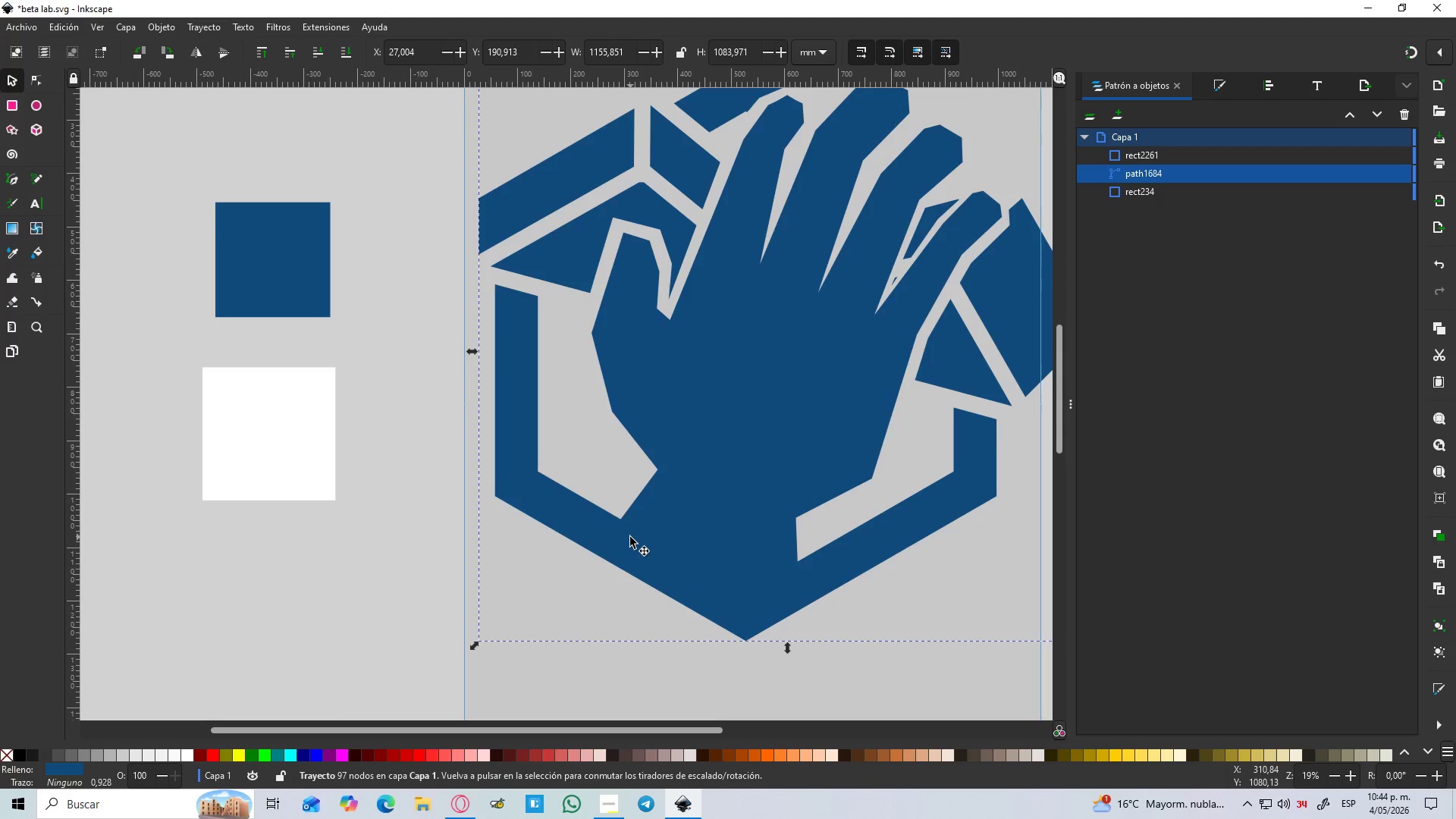 
hold_key(key=ControlLeft, duration=0.45)
scroll: coordinate [626, 537], scroll_direction: up, amount: 2.0
 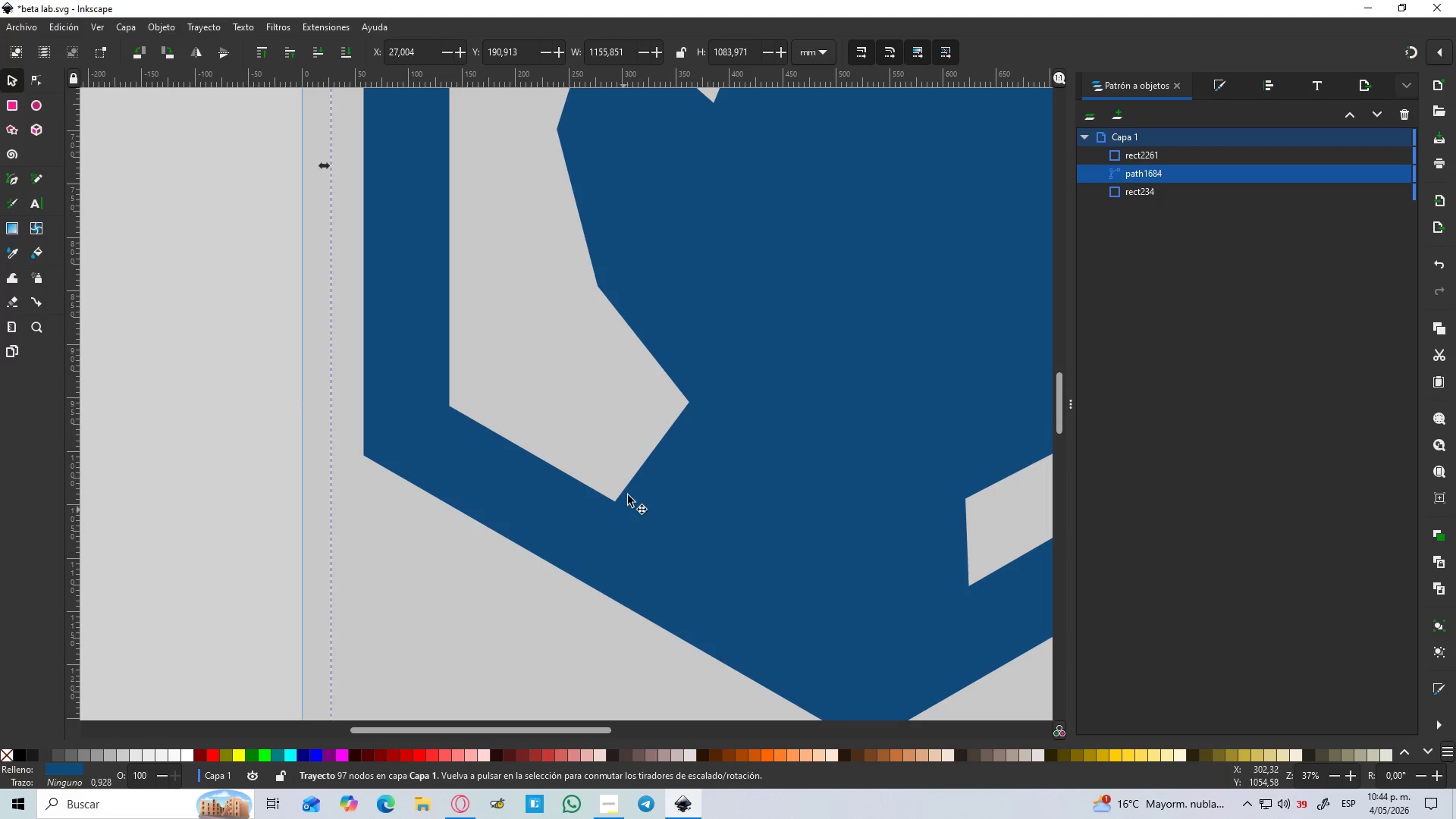 
key(B)
 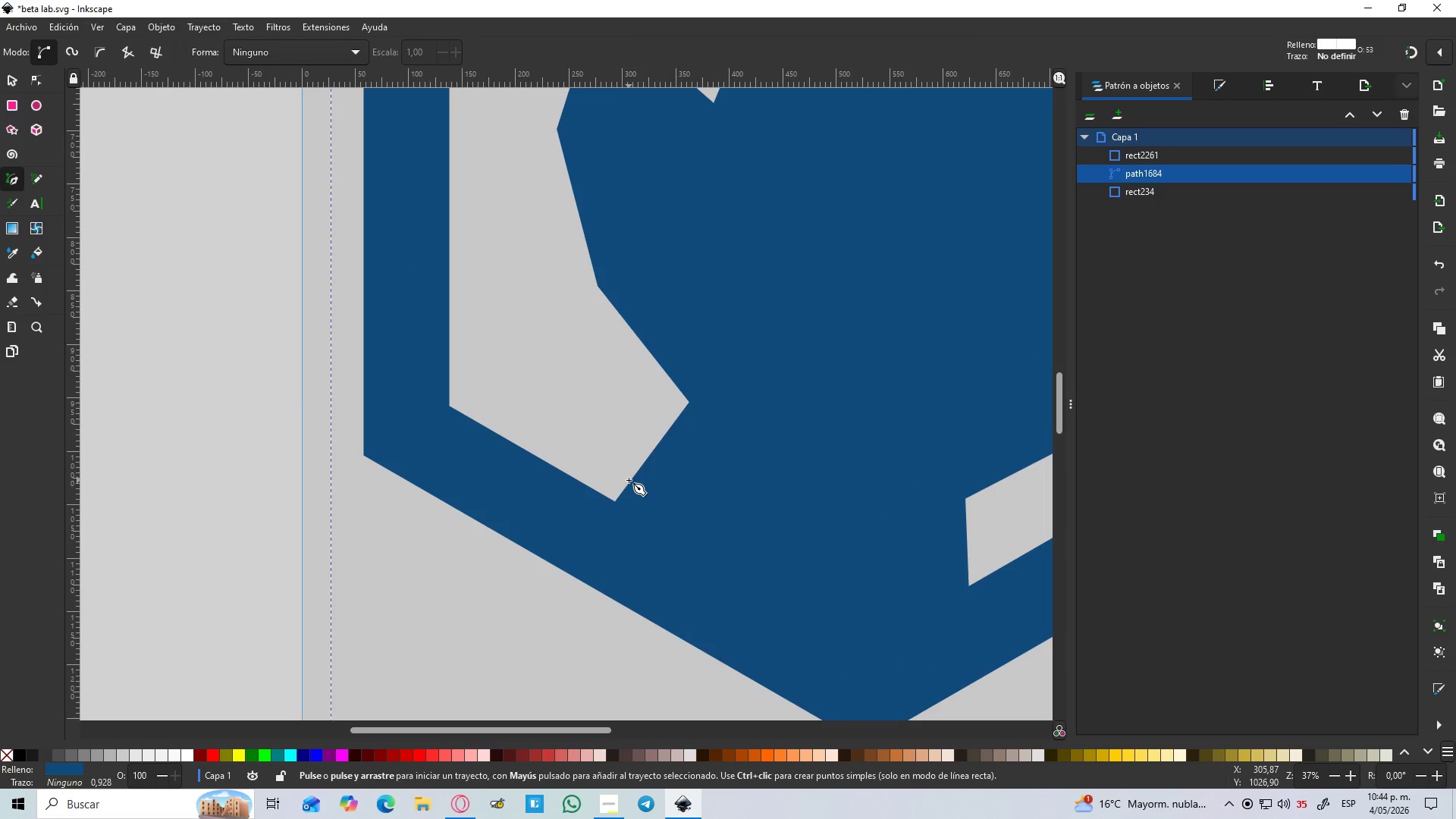 
left_click([629, 480])
 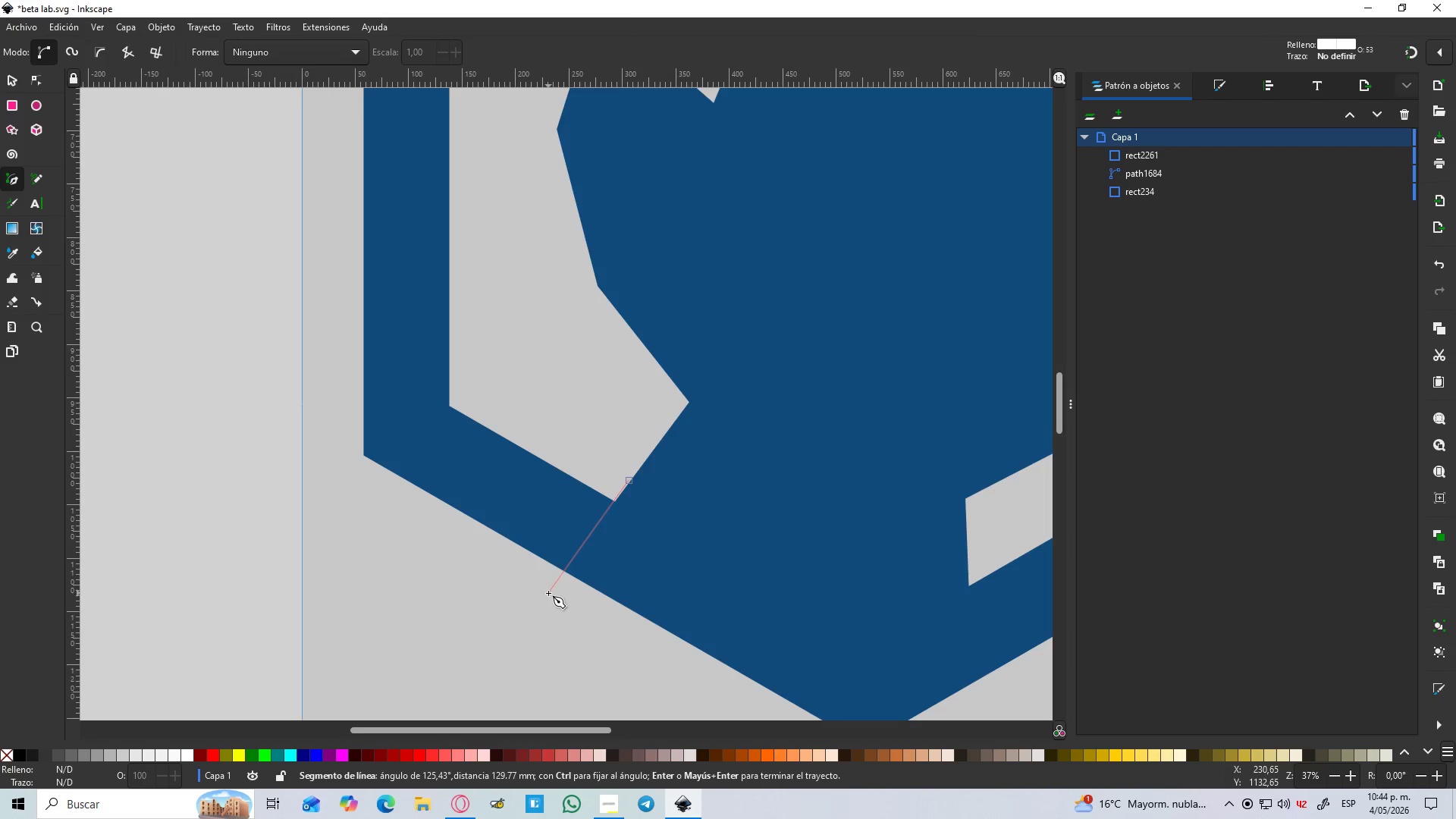 
hold_key(key=ControlLeft, duration=0.83)
scroll: coordinate [546, 593], scroll_direction: up, amount: 2.0
 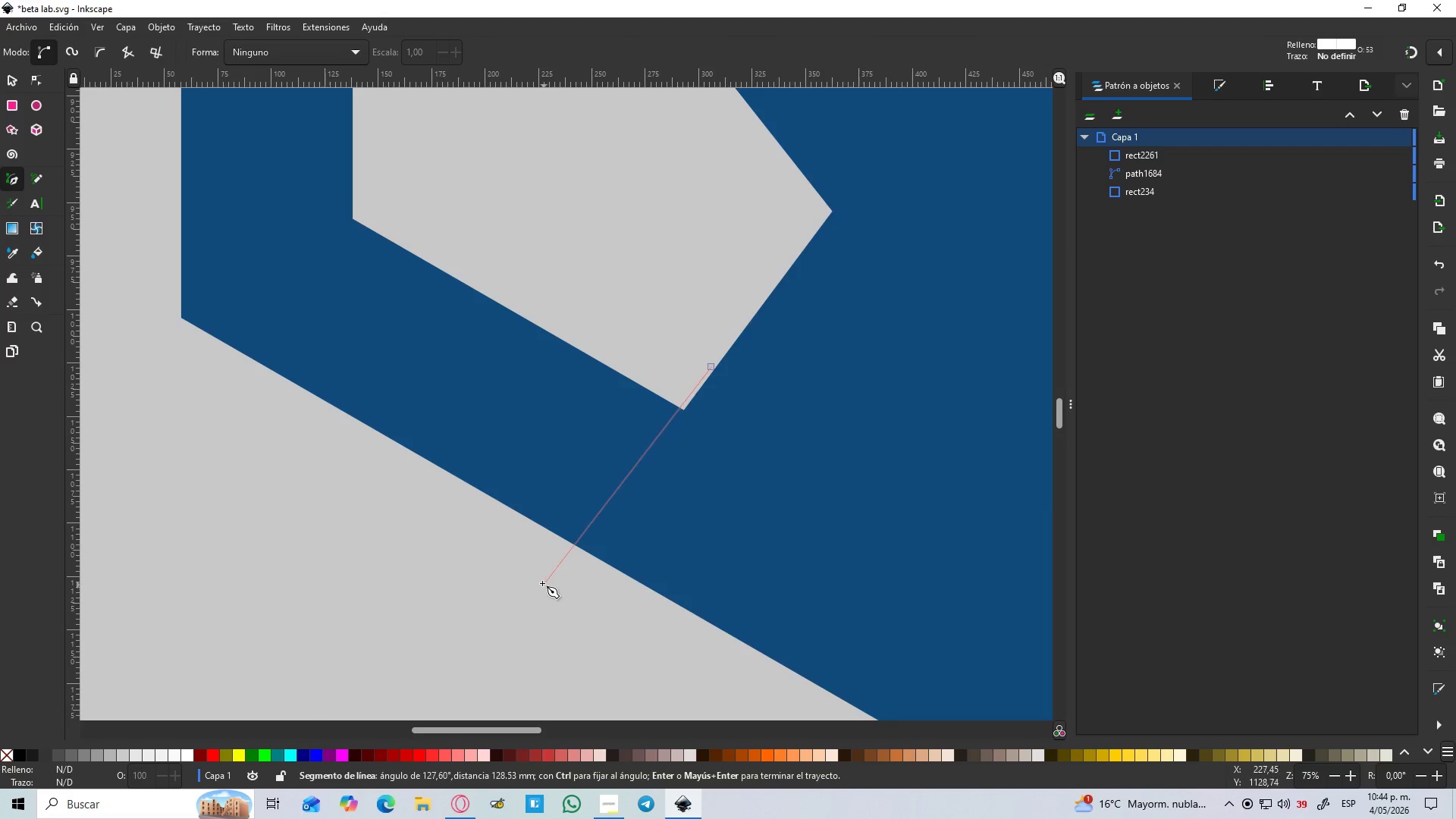 
key(Control+Z)
 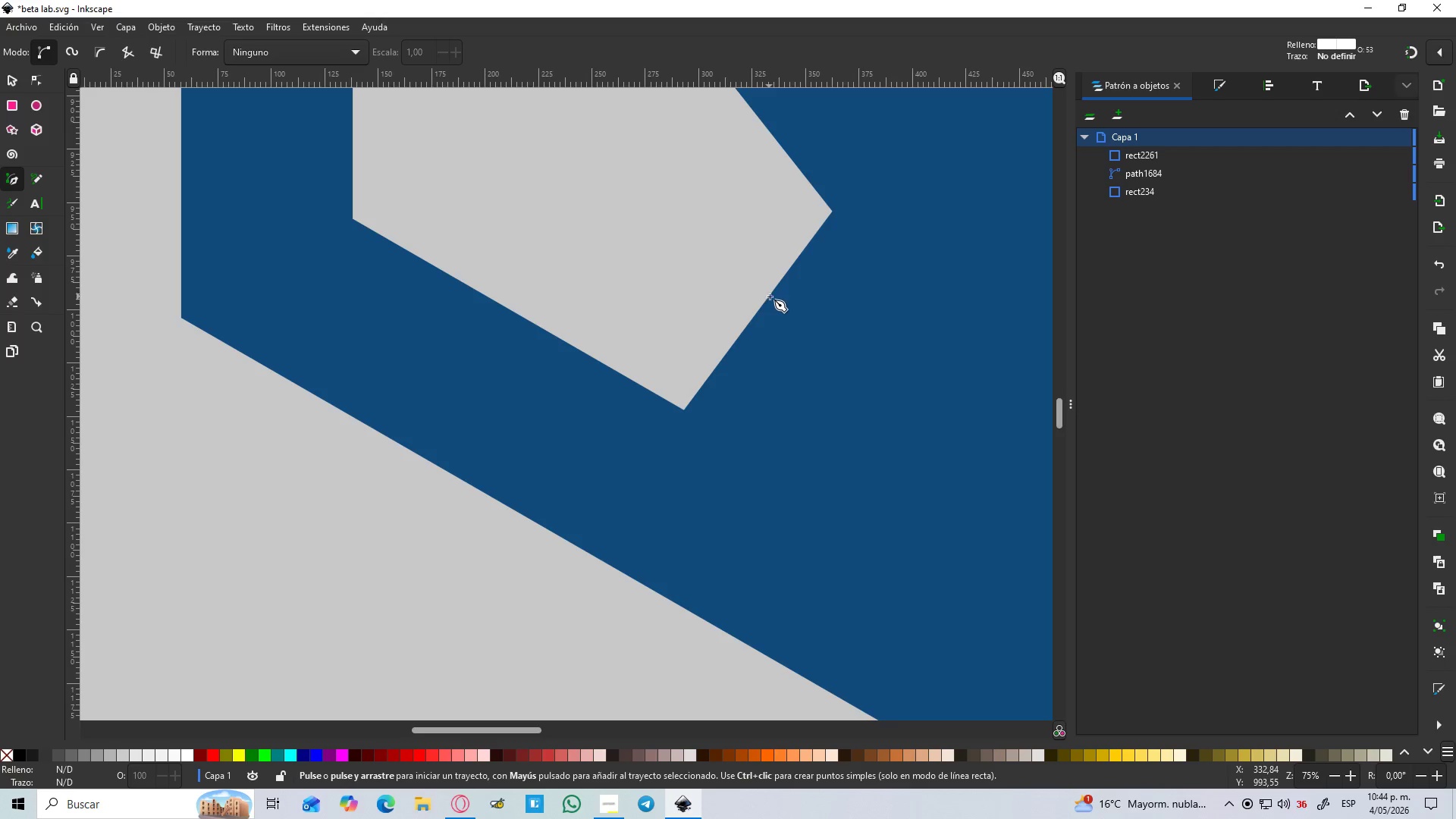 
left_click([768, 296])
 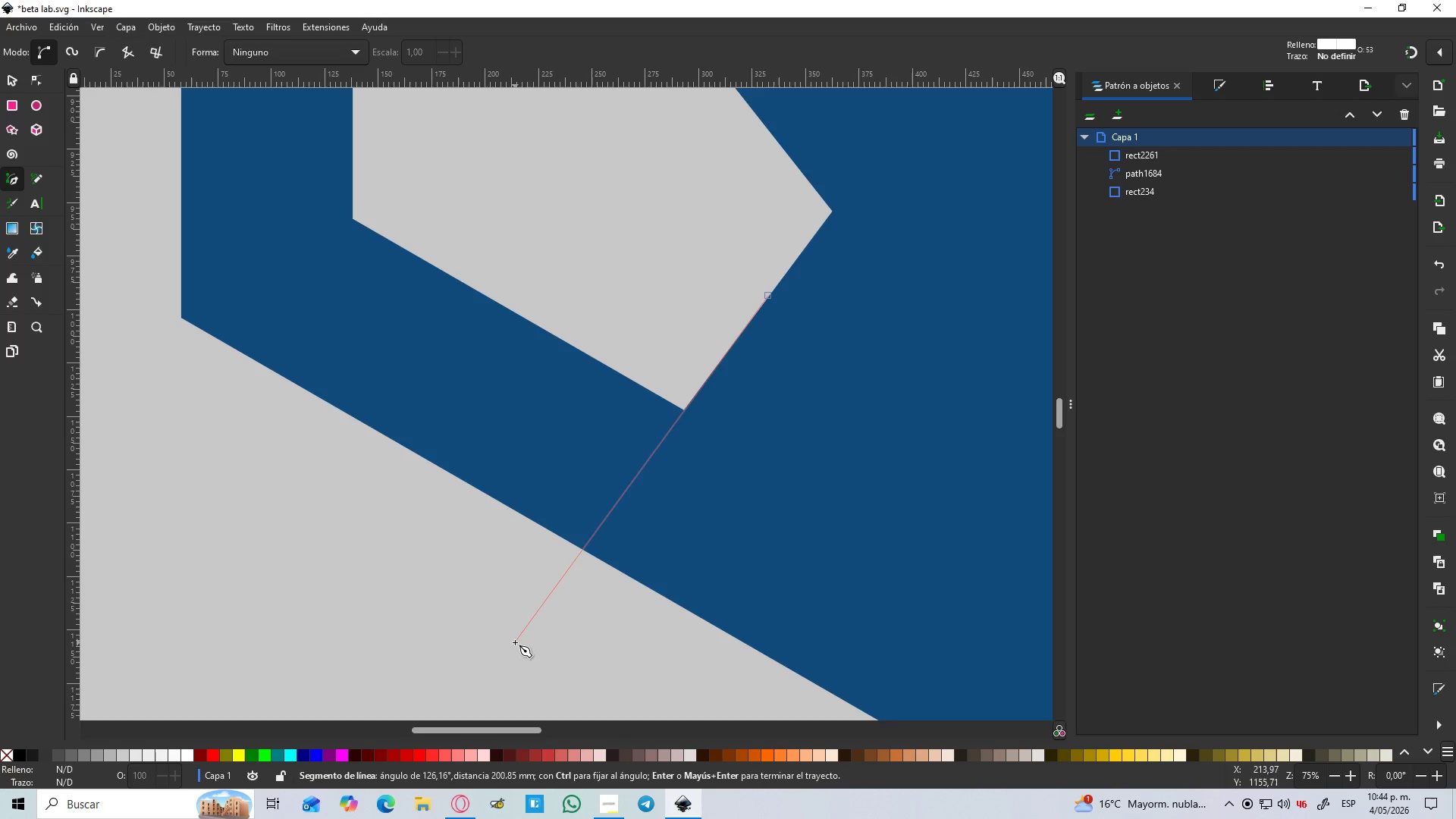 
left_click([515, 642])
 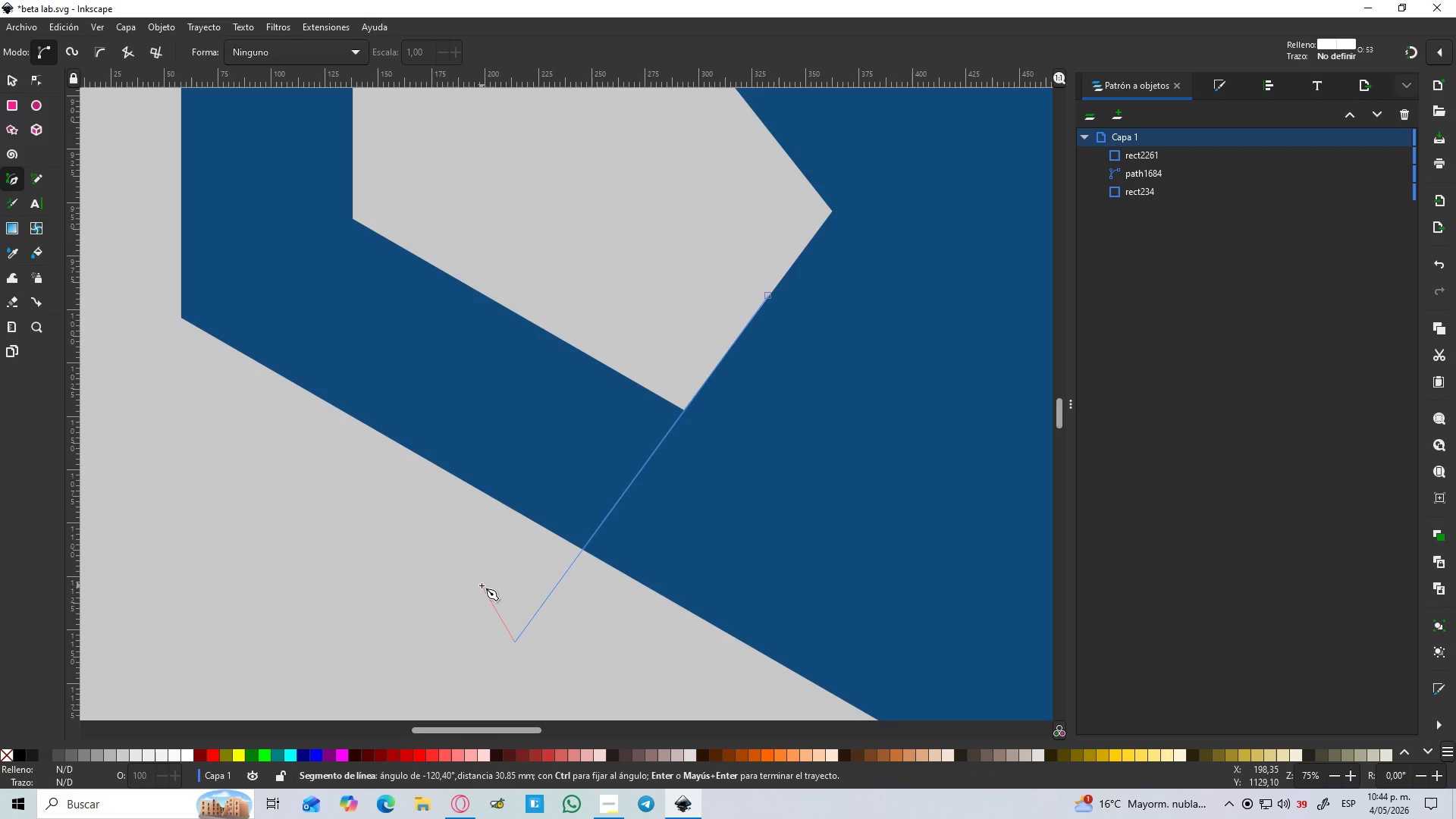 
left_click_drag(start_coordinate=[481, 585], to_coordinate=[488, 575])
 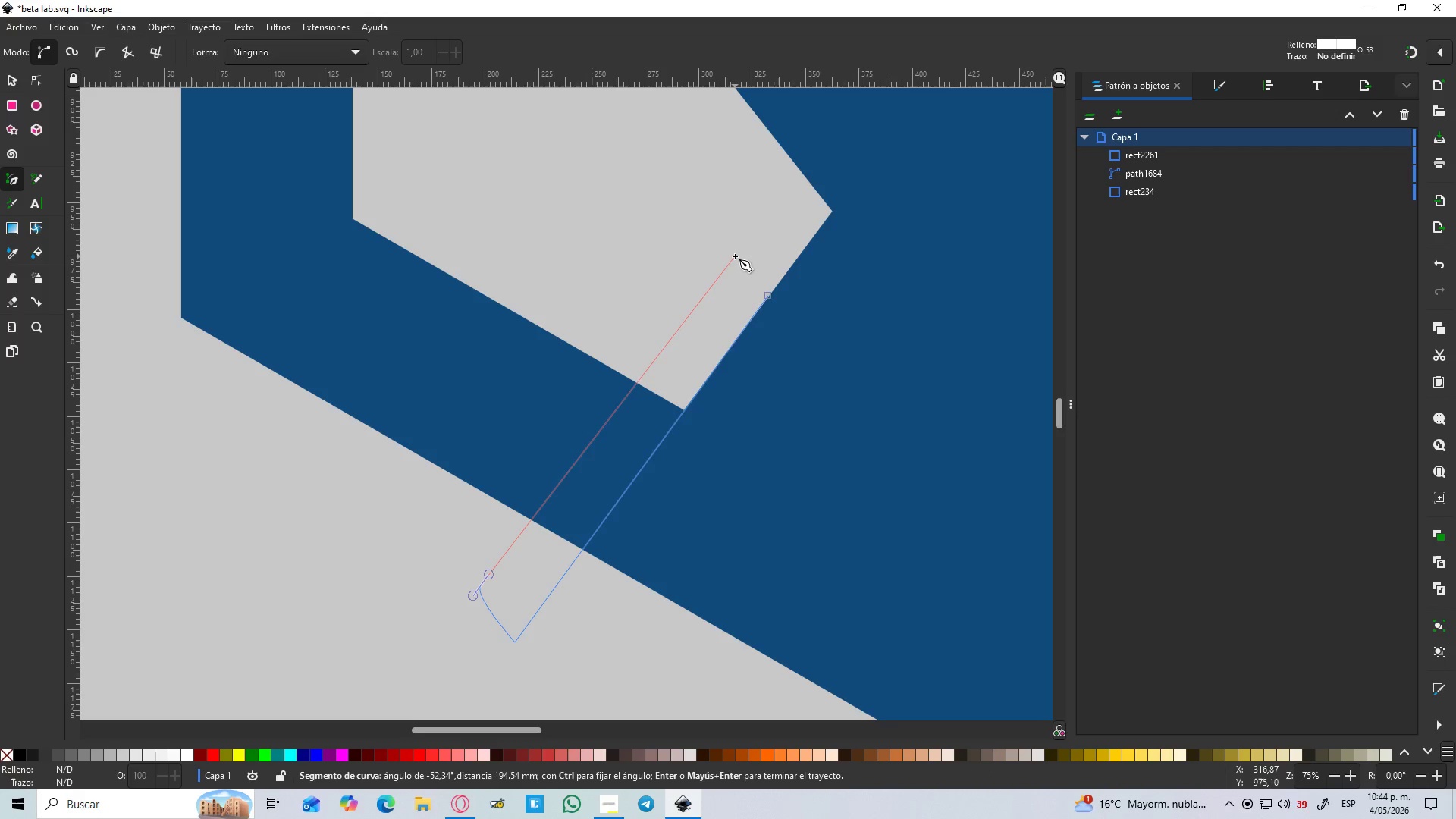 
left_click([730, 256])
 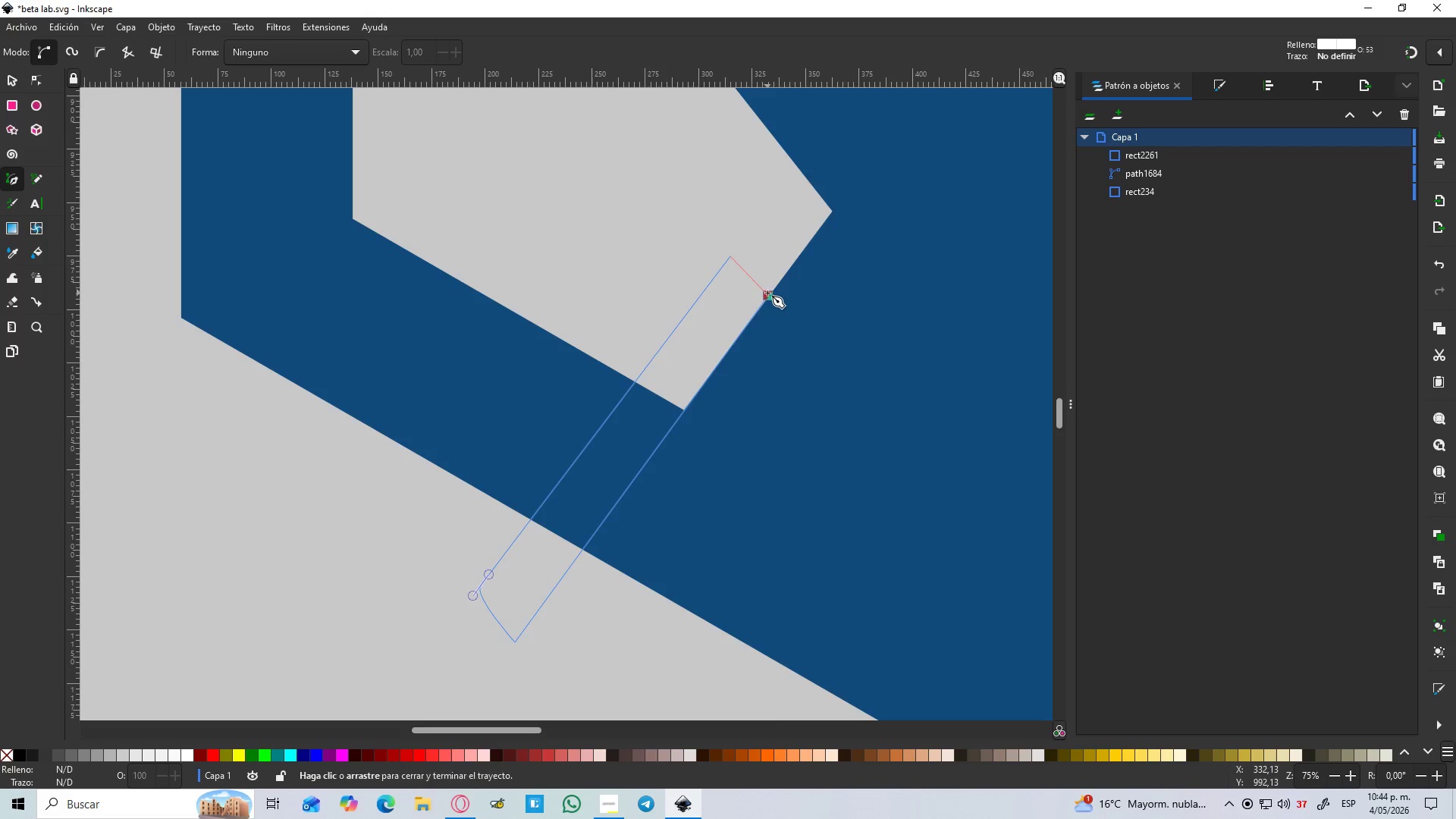 
left_click([767, 294])
 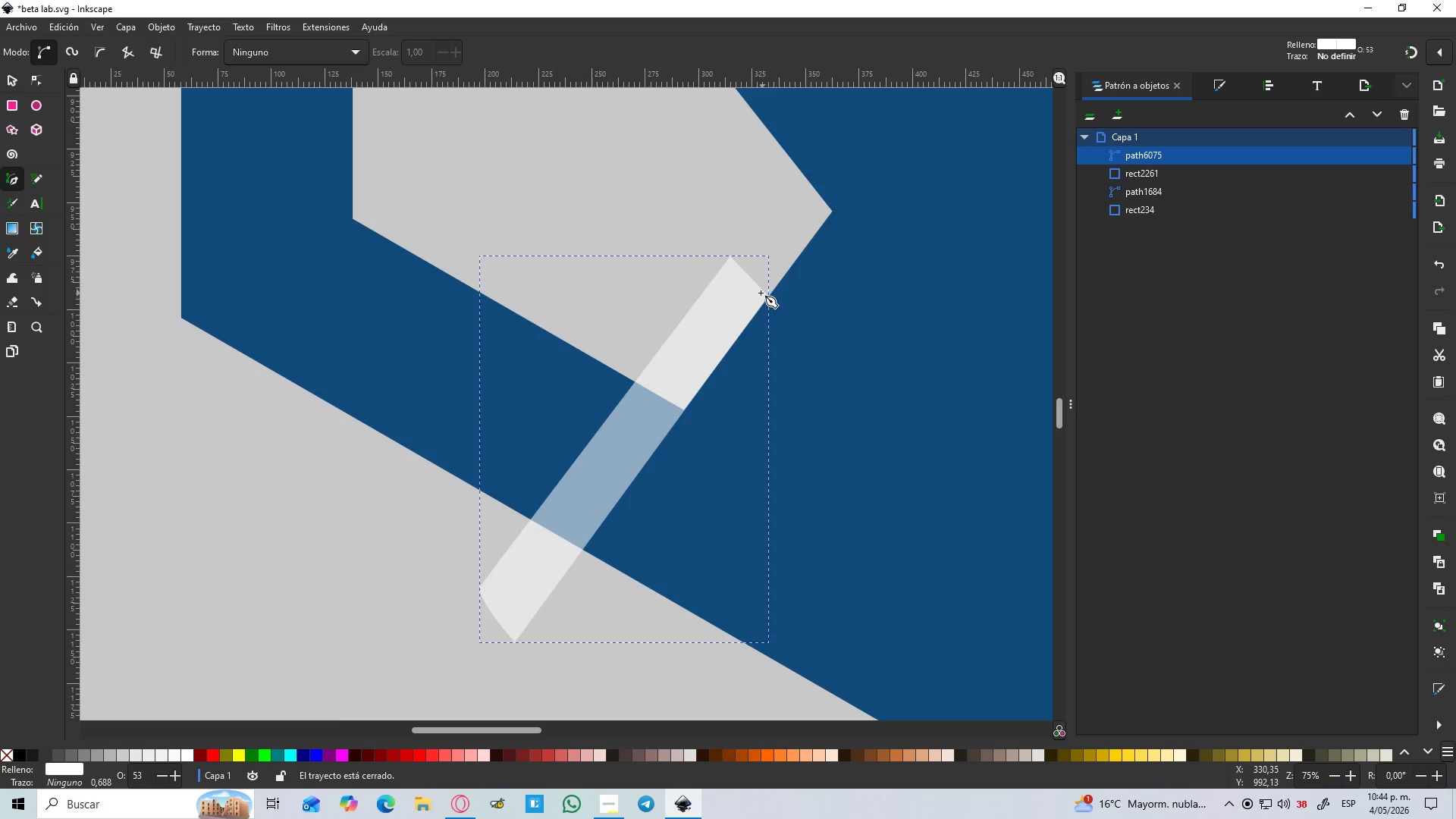 
hold_key(key=ShiftLeft, duration=0.67)
hold_key(key=ControlLeft, duration=0.5)
scroll: coordinate [736, 311], scroll_direction: down, amount: 9.0
 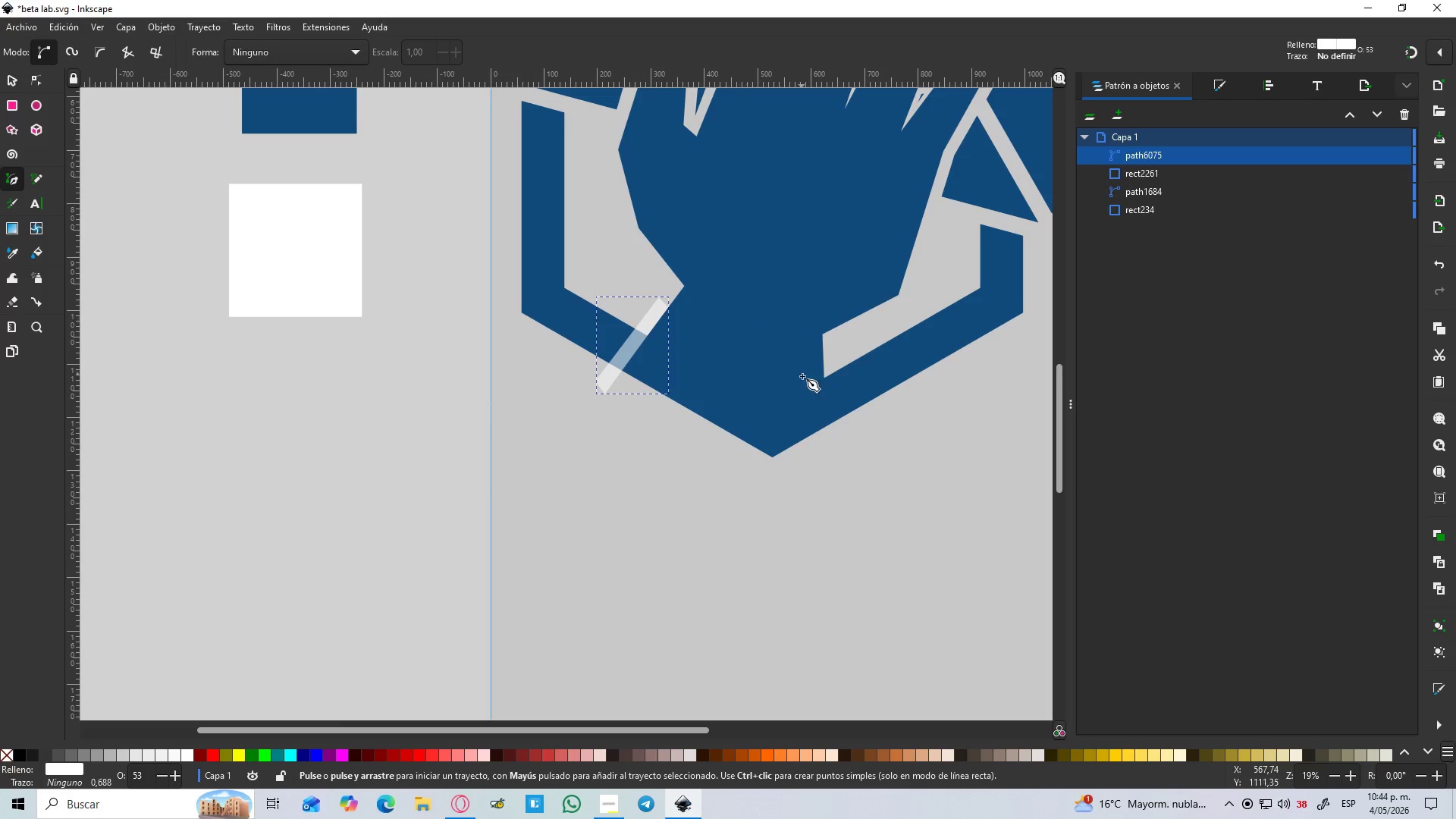 
hold_key(key=Space, duration=0.34)
 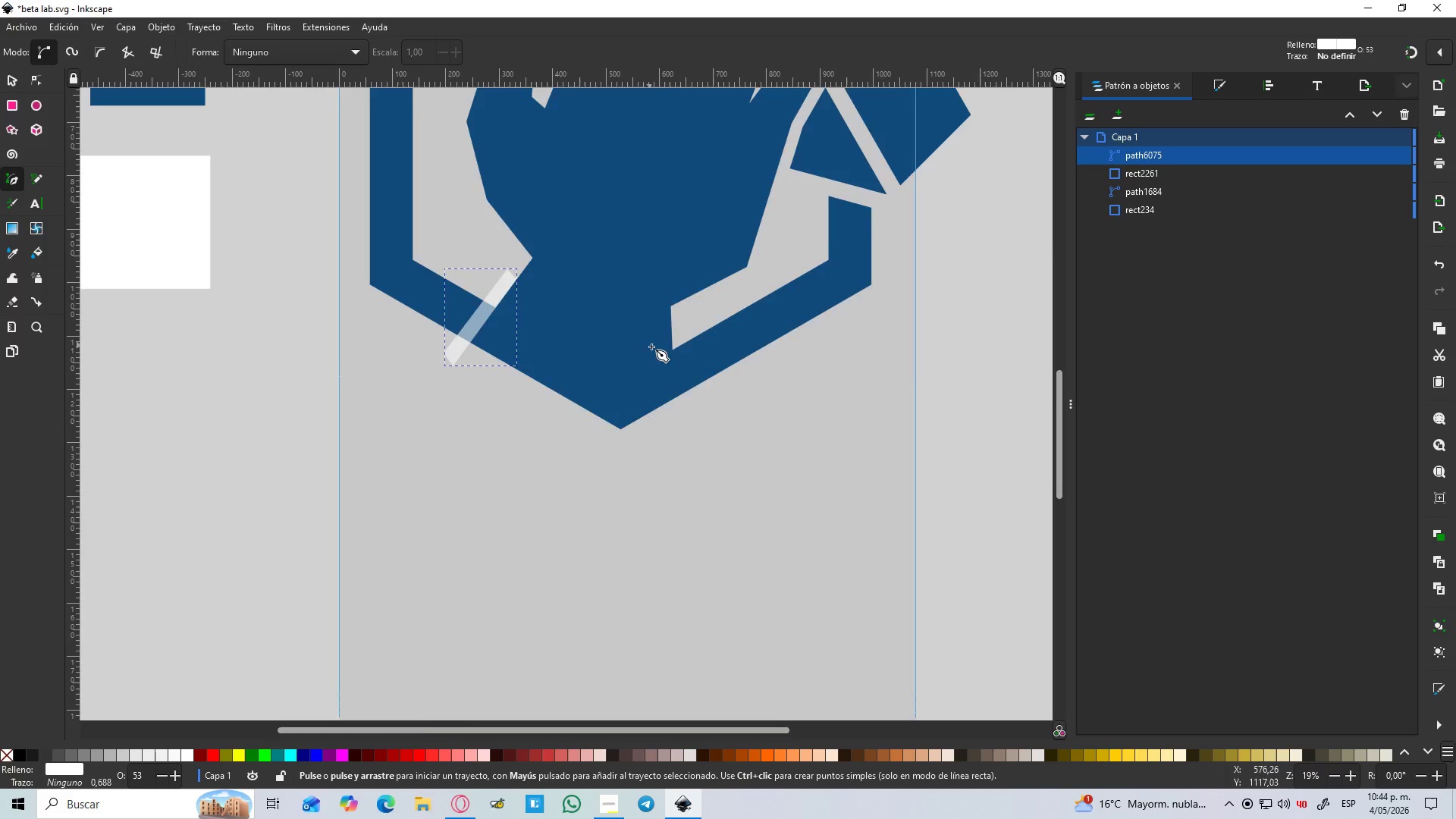 
hold_key(key=ControlLeft, duration=0.47)
scroll: coordinate [654, 347], scroll_direction: up, amount: 4.0
 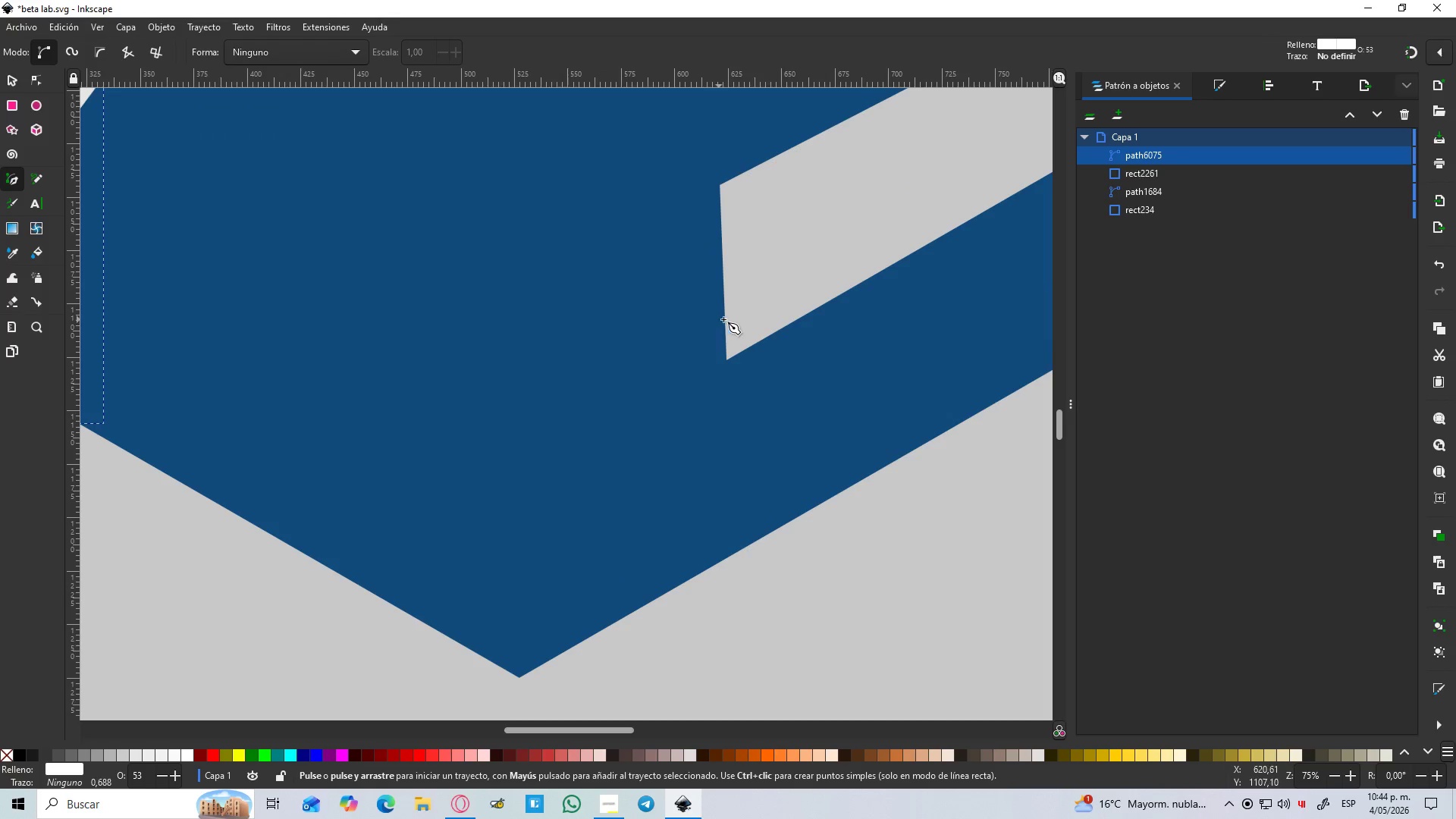 
hold_key(key=ControlLeft, duration=0.44)
scroll: coordinate [723, 316], scroll_direction: up, amount: 3.0
 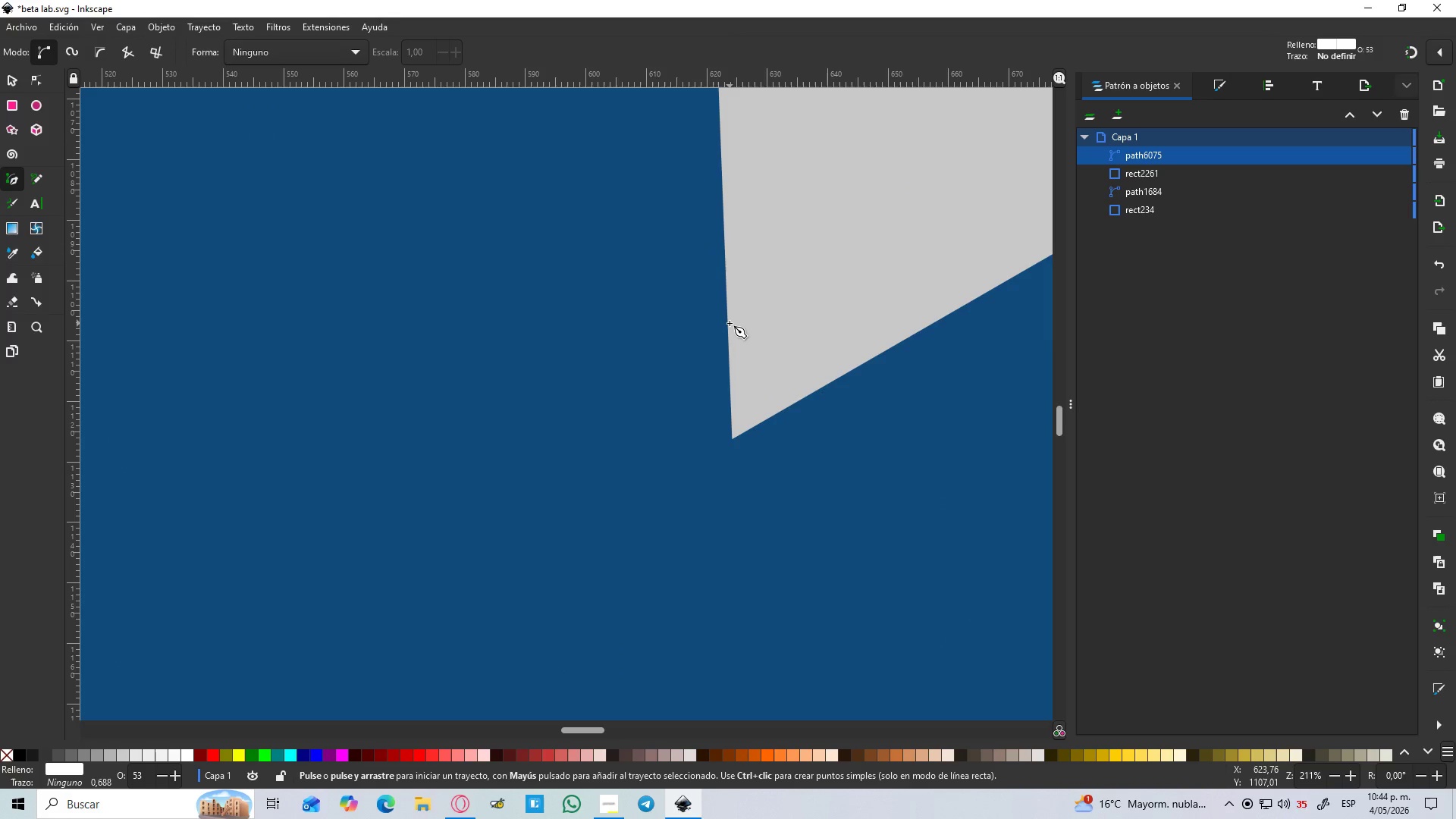 
left_click([727, 323])
 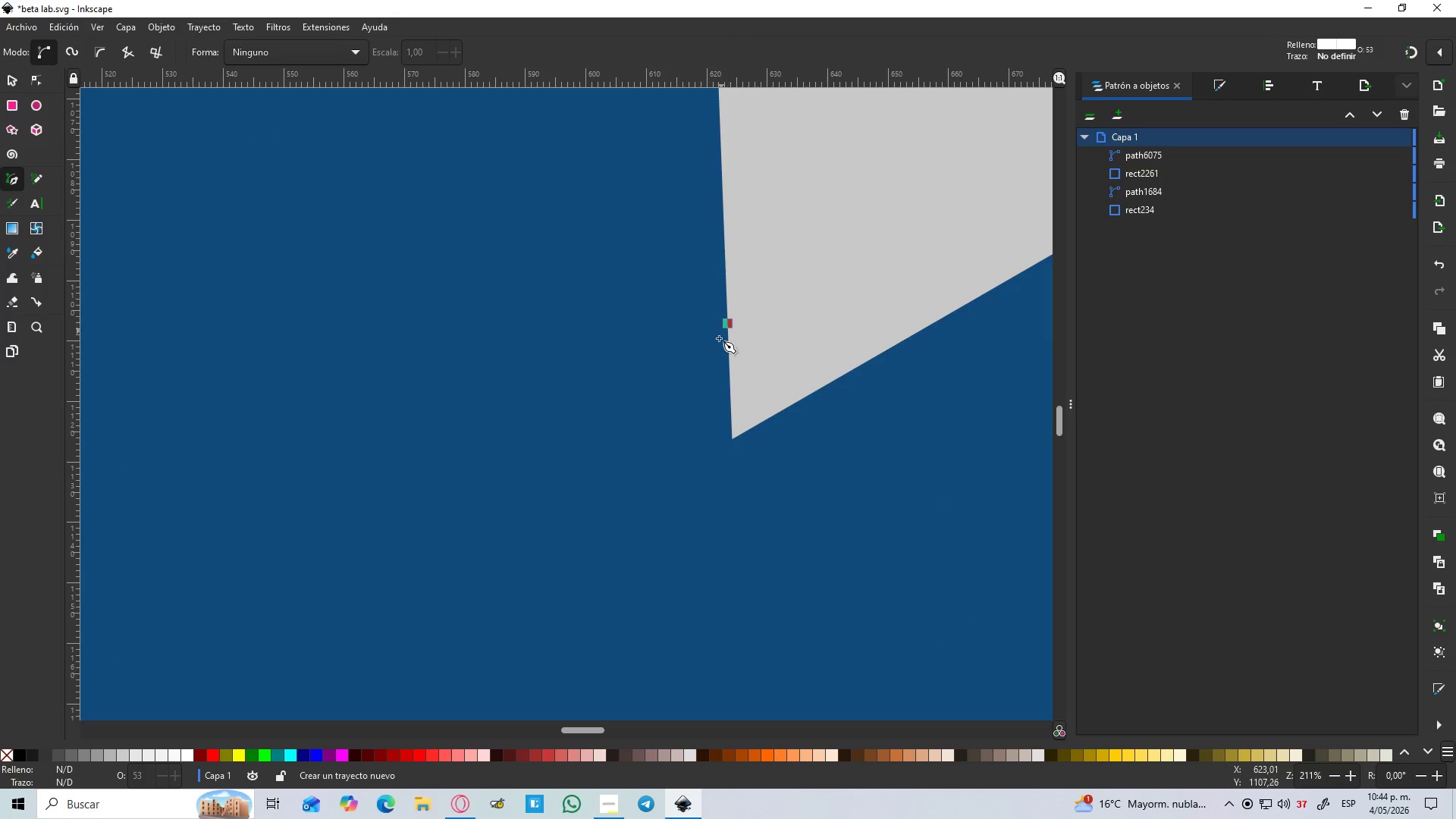 
hold_key(key=ControlLeft, duration=0.59)
scroll: coordinate [716, 353], scroll_direction: down, amount: 6.0
 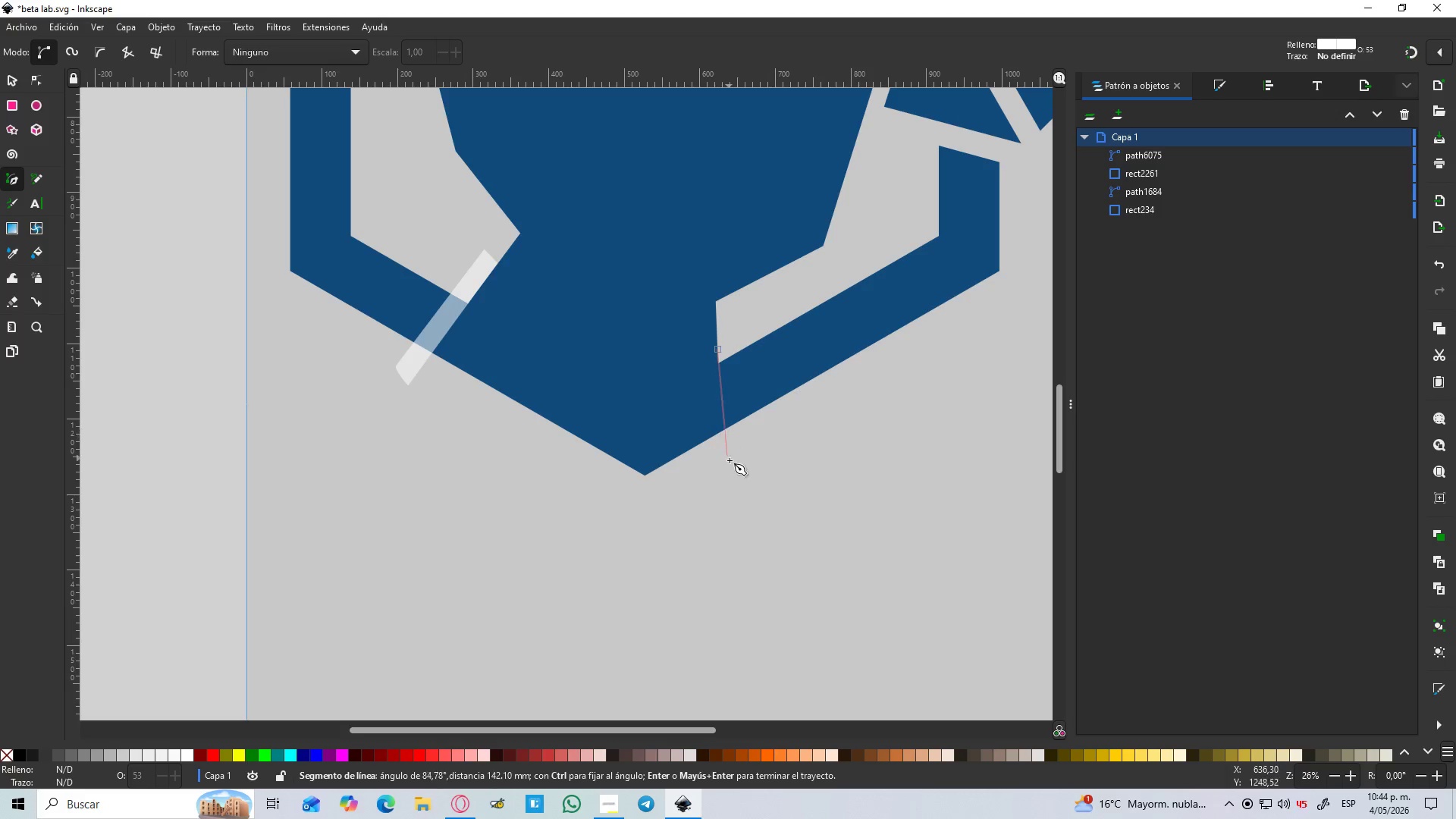 
hold_key(key=ControlLeft, duration=0.52)
 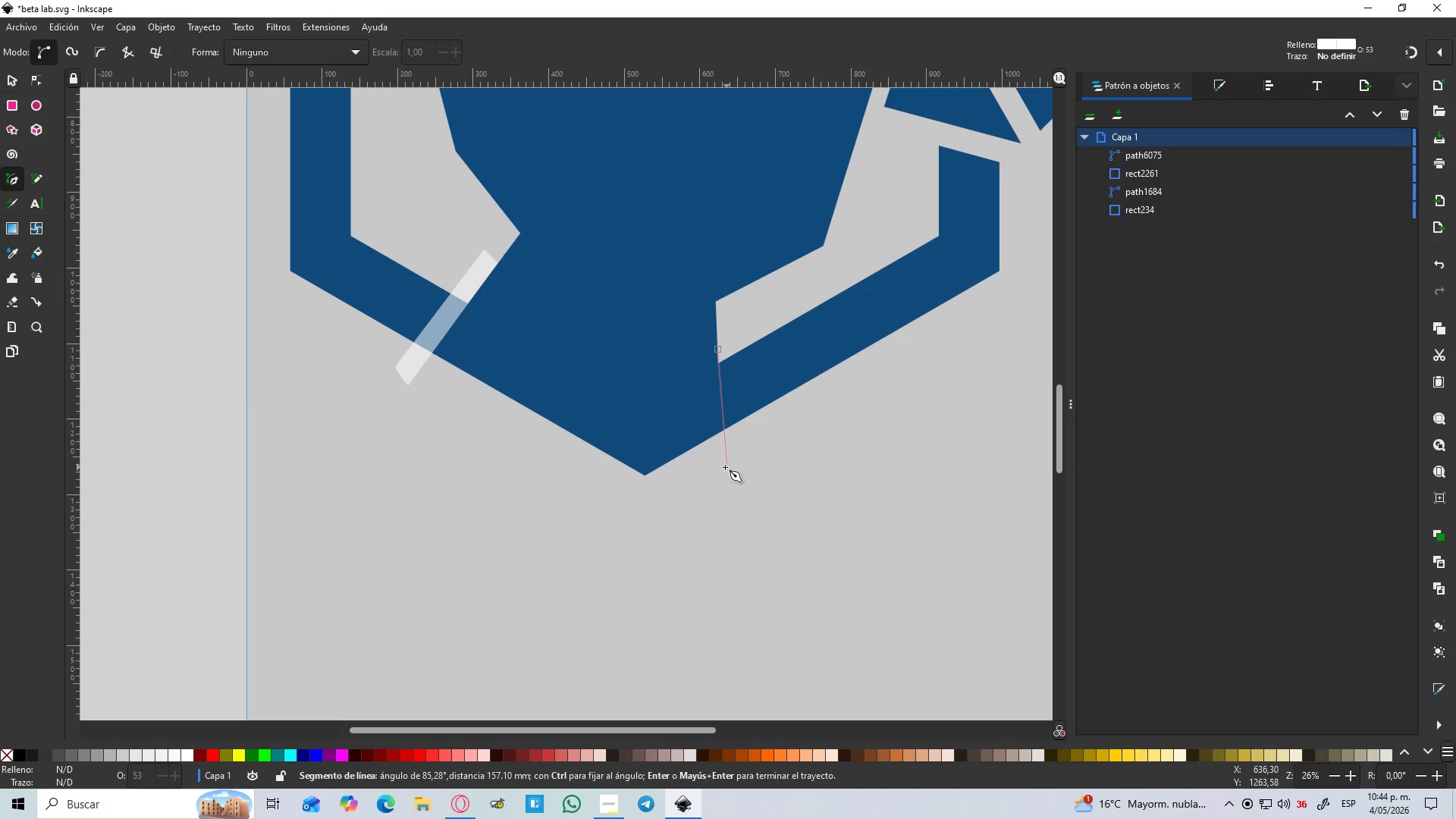 
left_click([725, 468])
 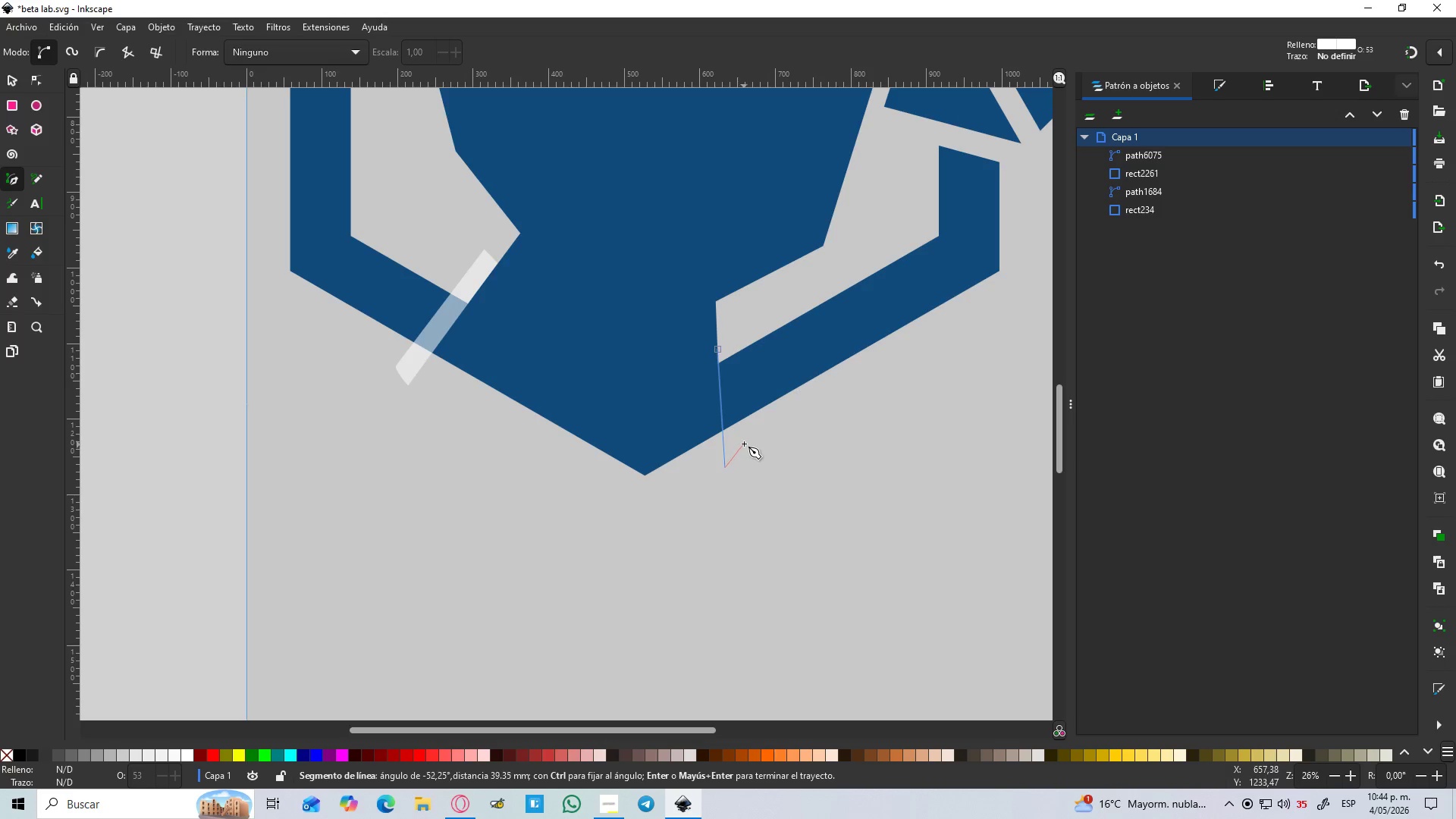 
left_click([744, 444])
 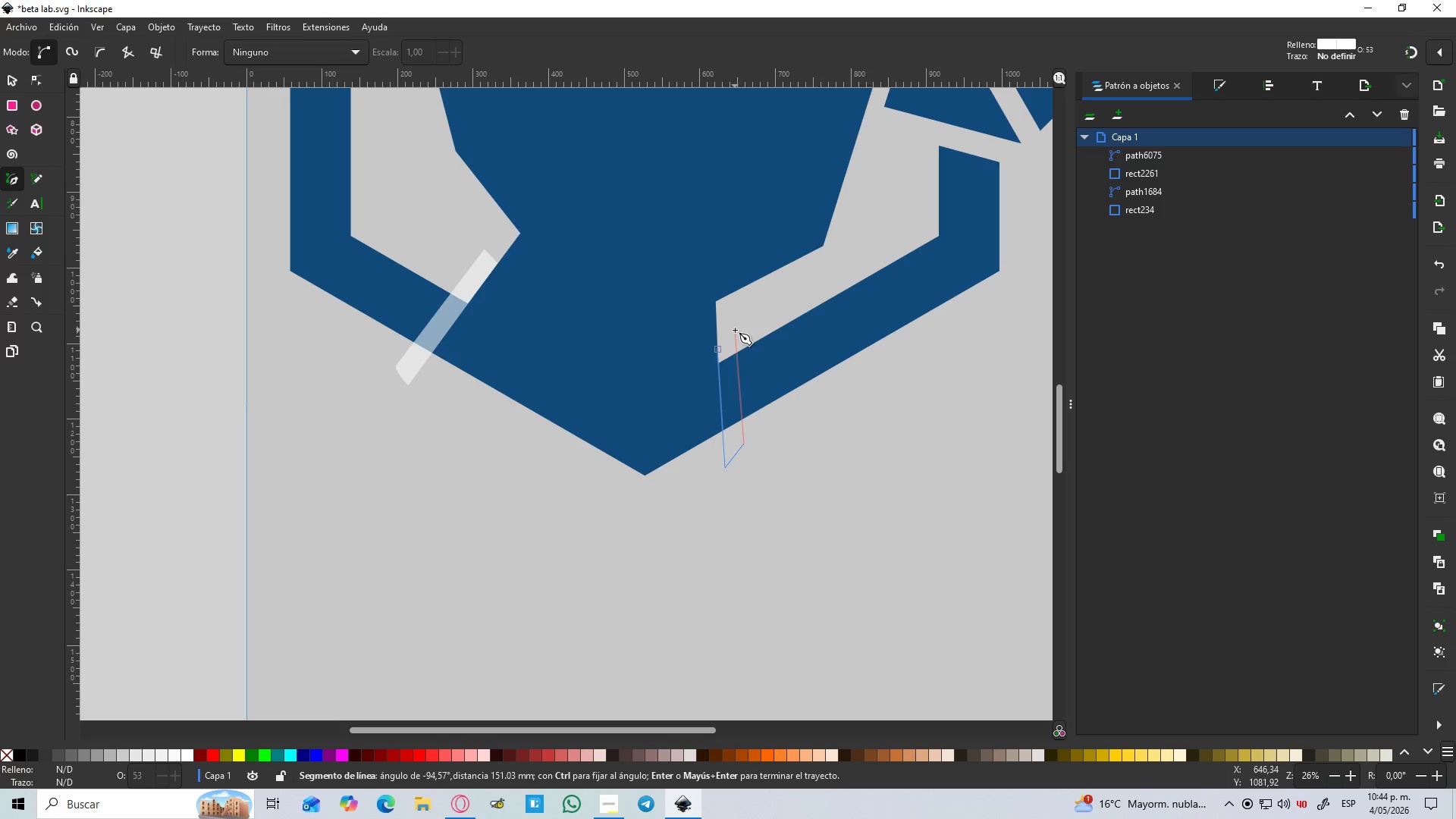 
left_click([735, 330])
 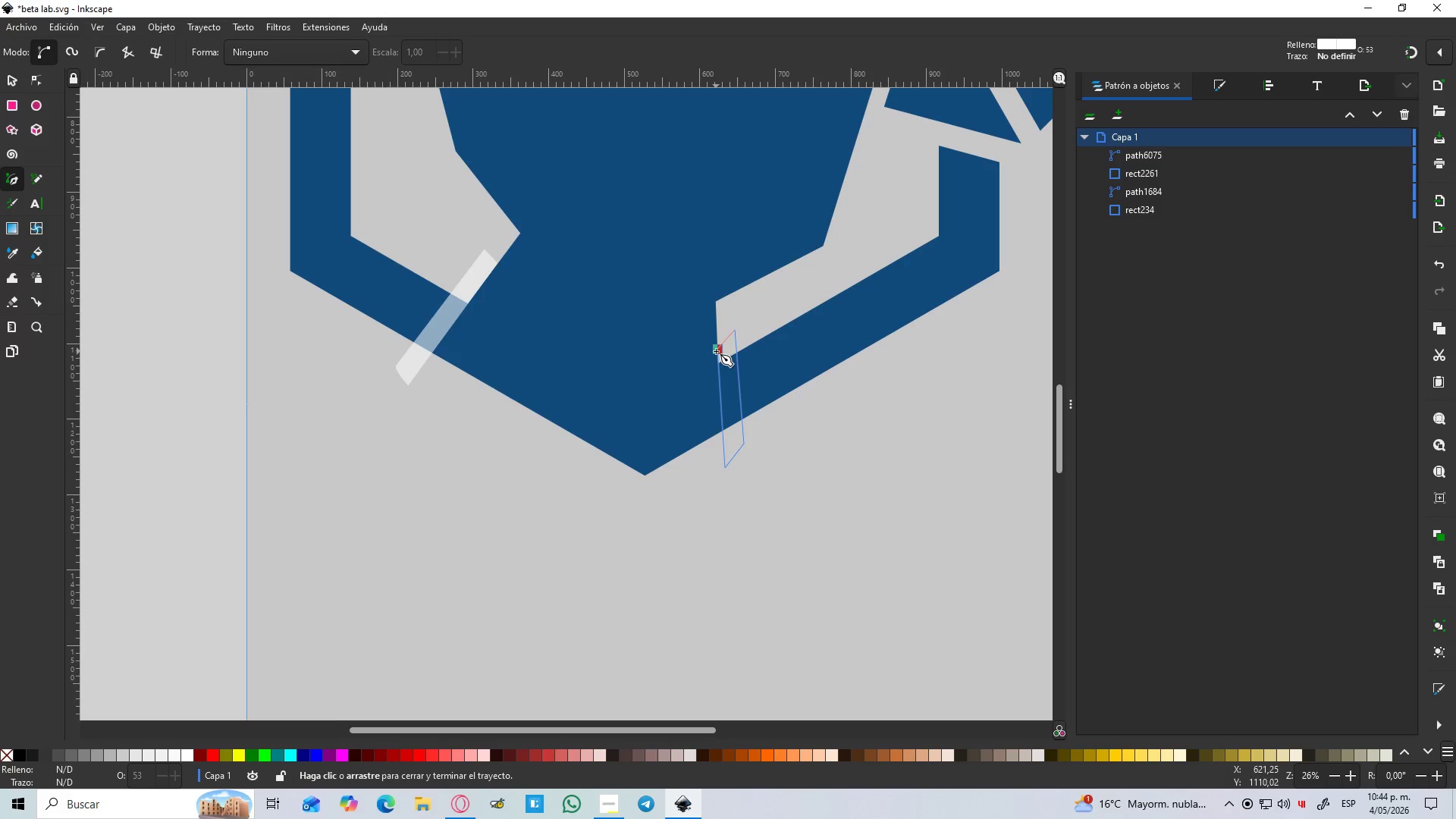 
left_click([716, 351])
 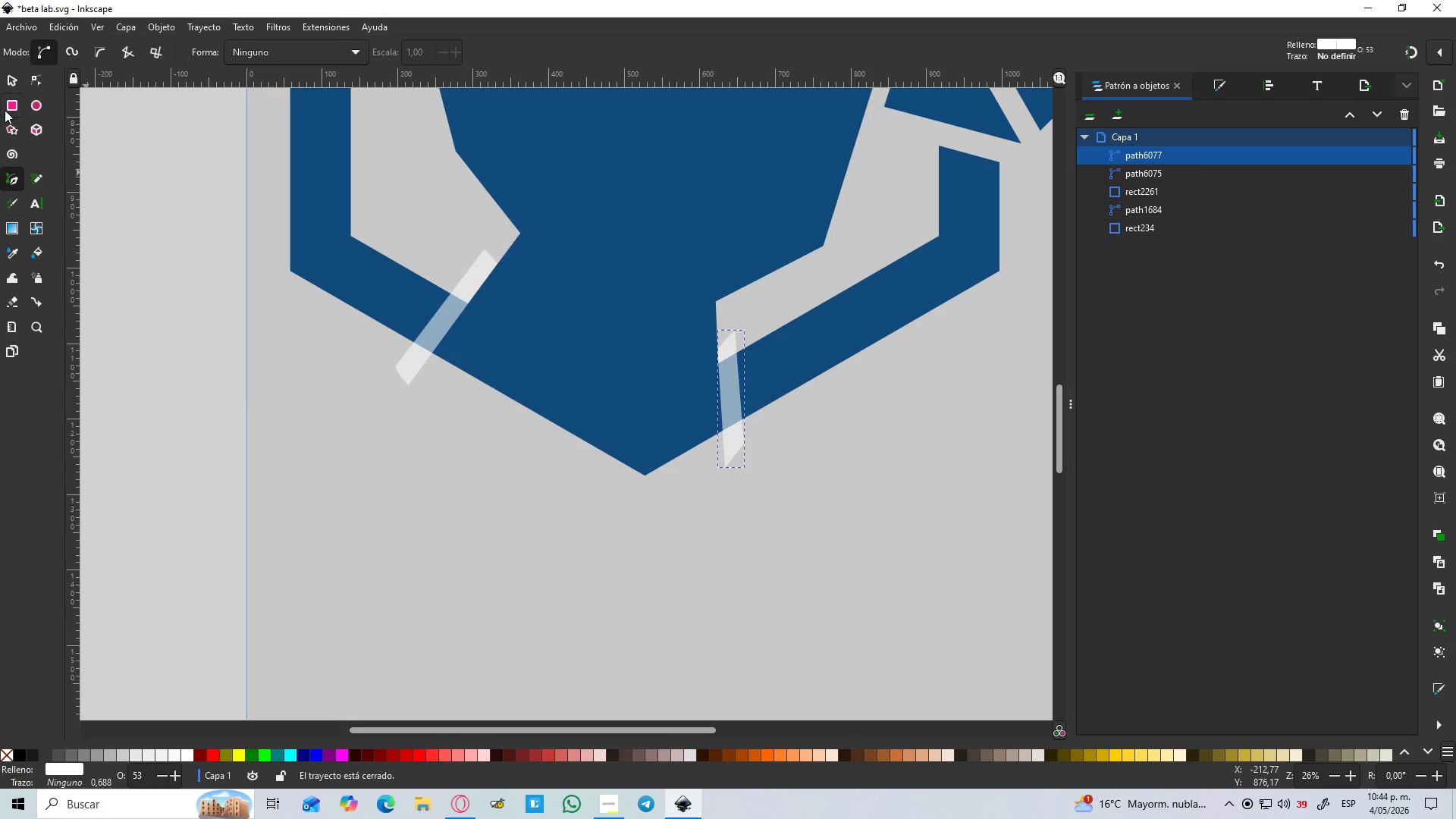 
left_click([11, 83])
 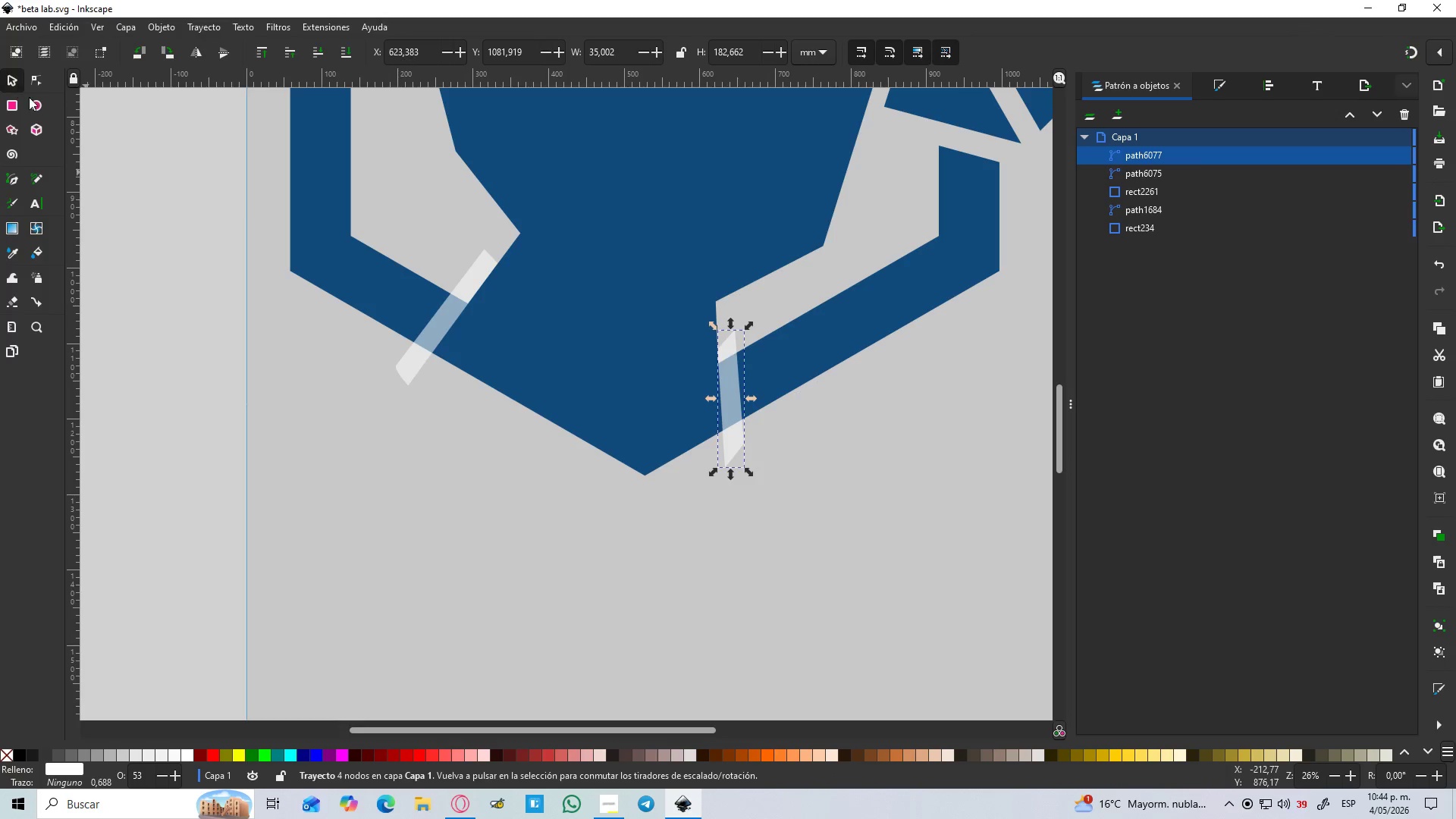 
hold_key(key=ShiftLeft, duration=1.5)
 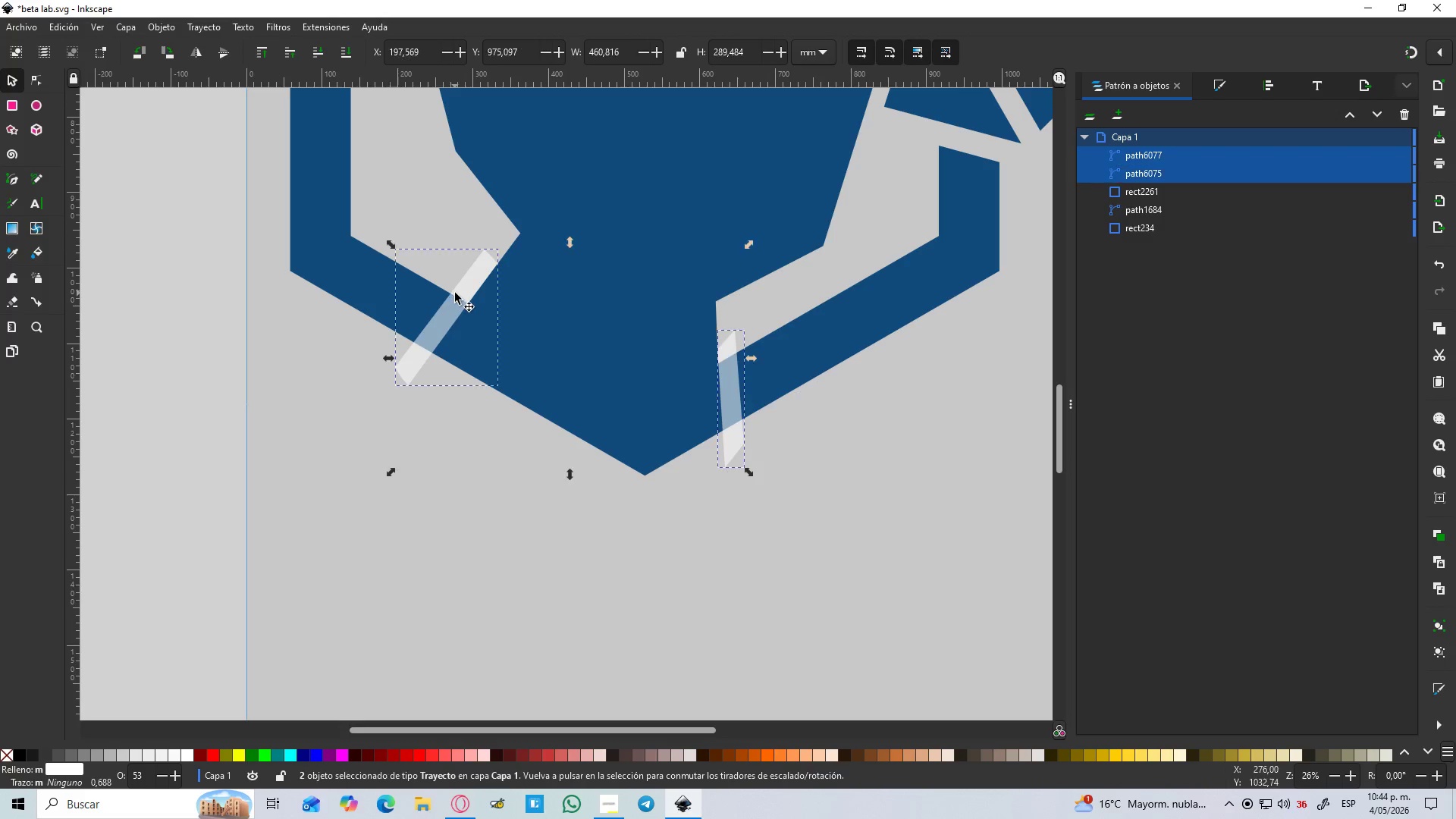 
hold_key(key=ShiftLeft, duration=0.8)
left_click([453, 293])
 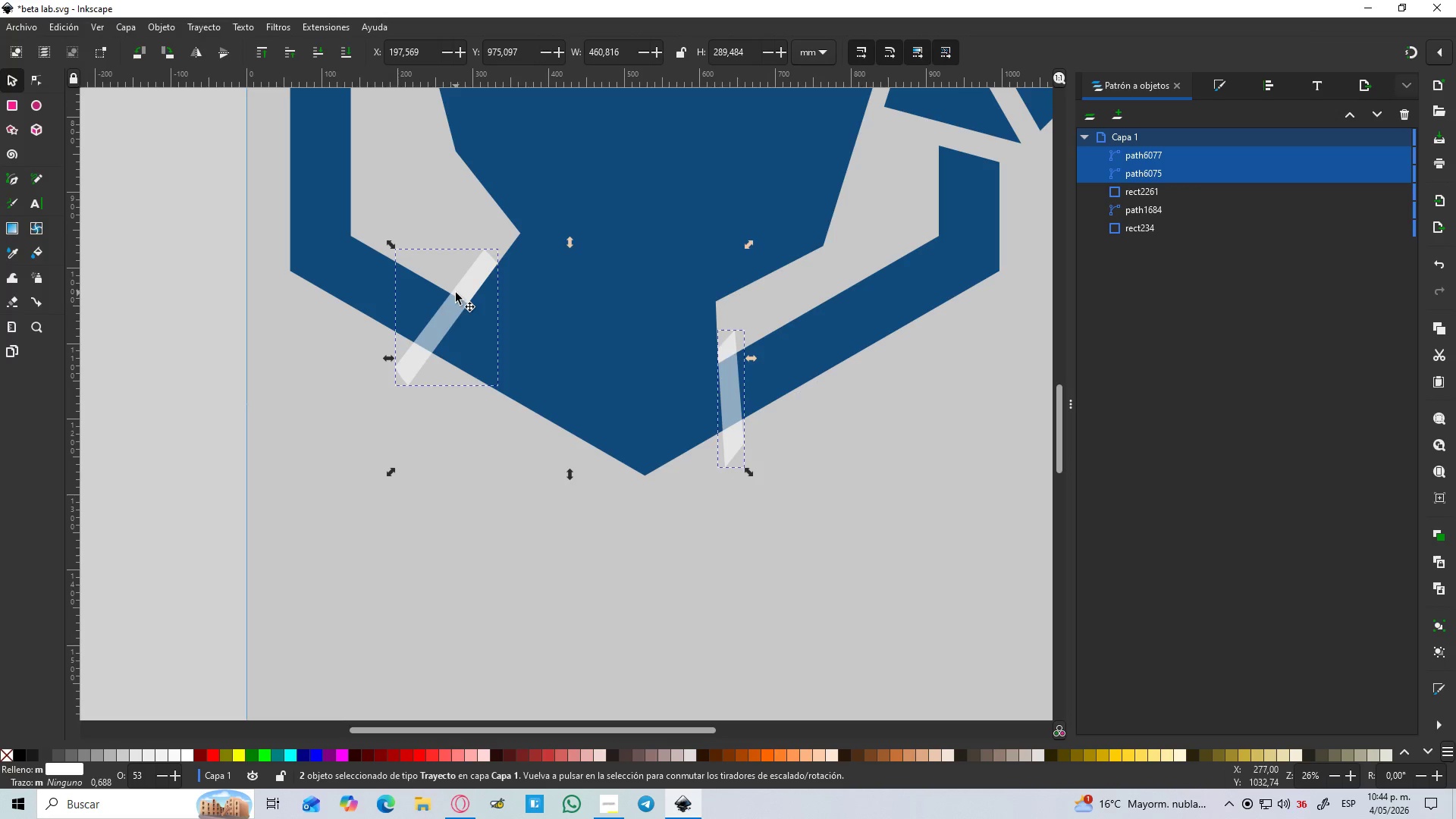 
hold_key(key=ShiftLeft, duration=0.48)
left_click([604, 371])
 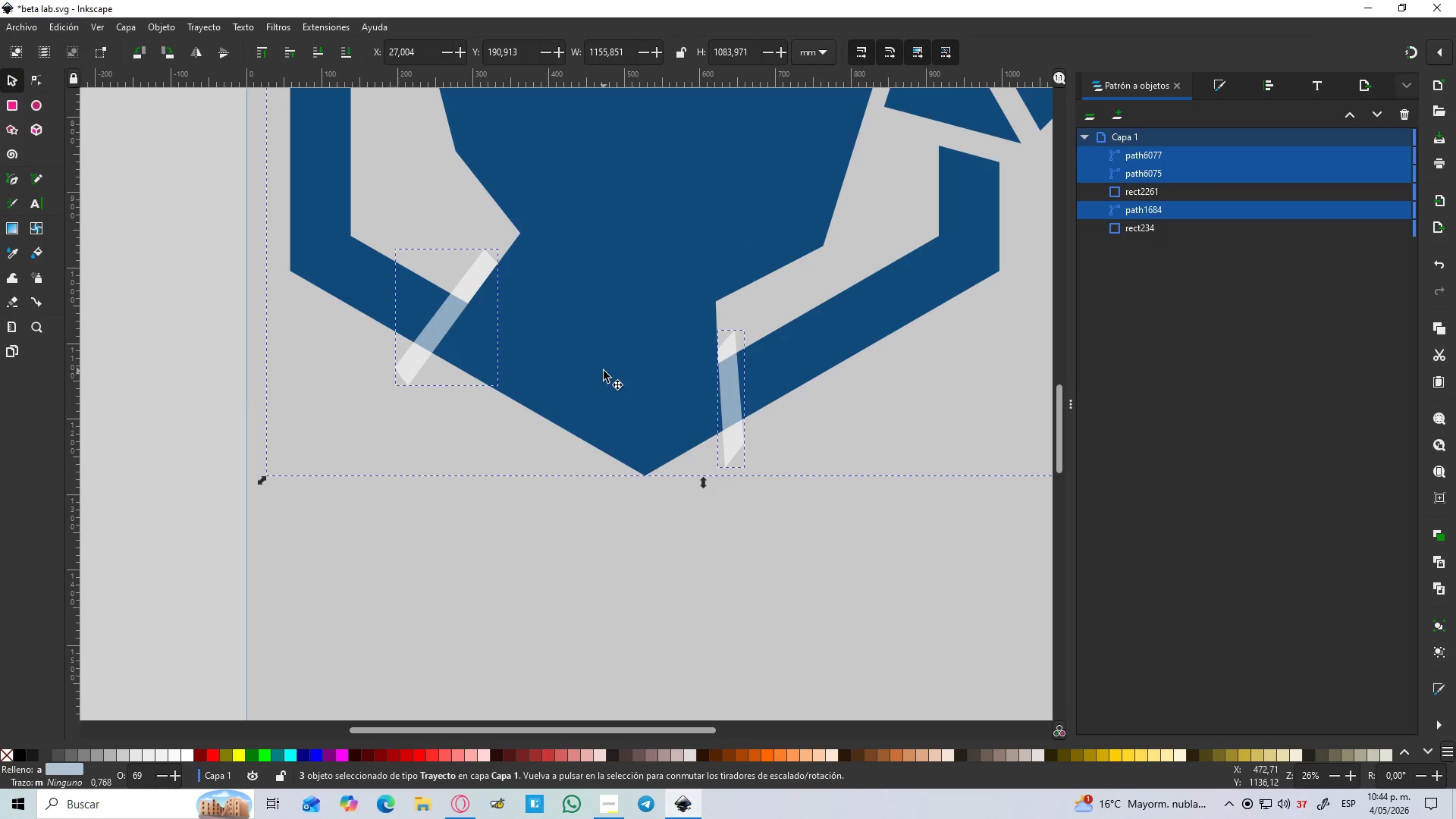 
key(Control+NumpadSubtract)
 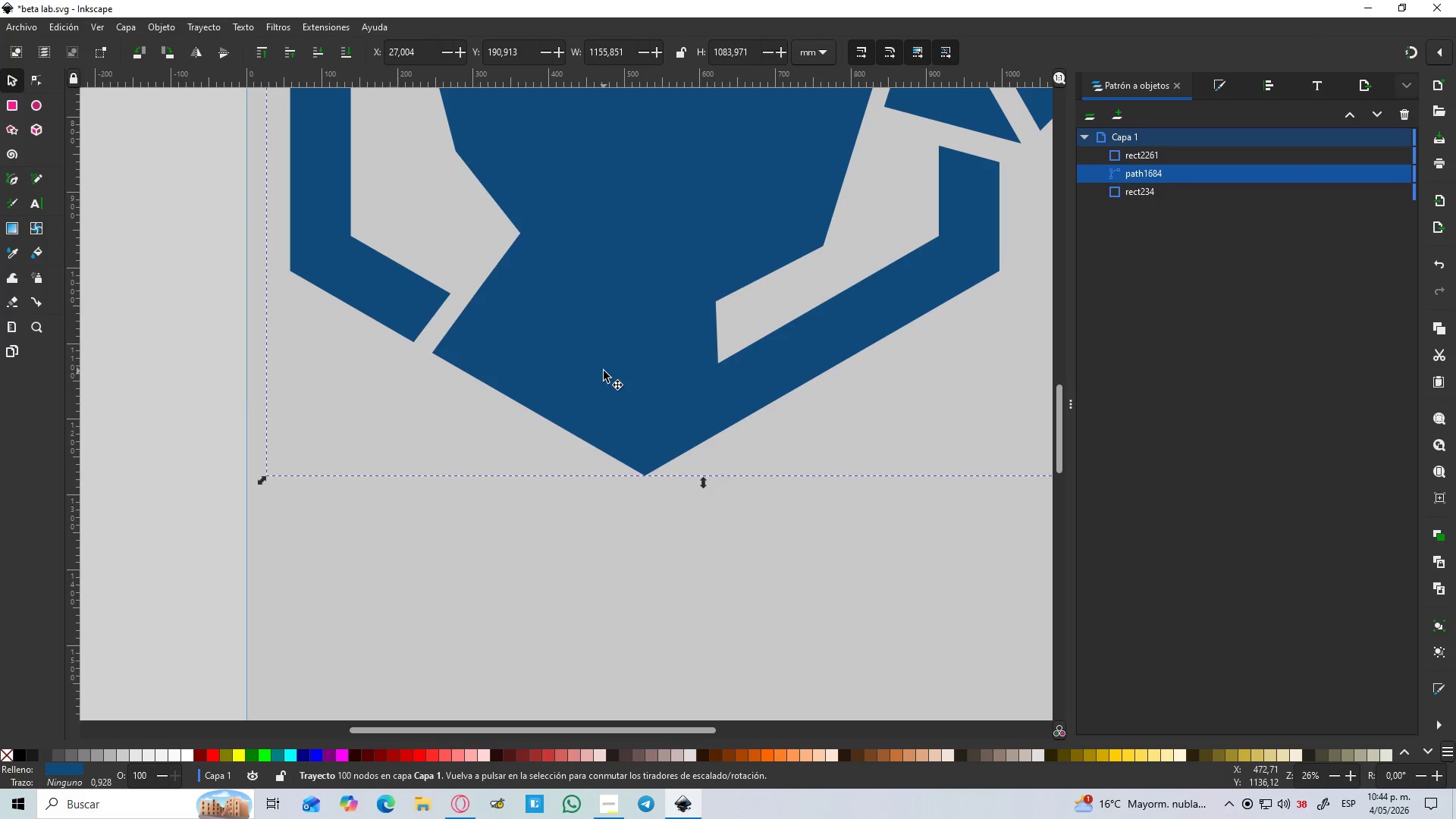 
key(Control+Z)
 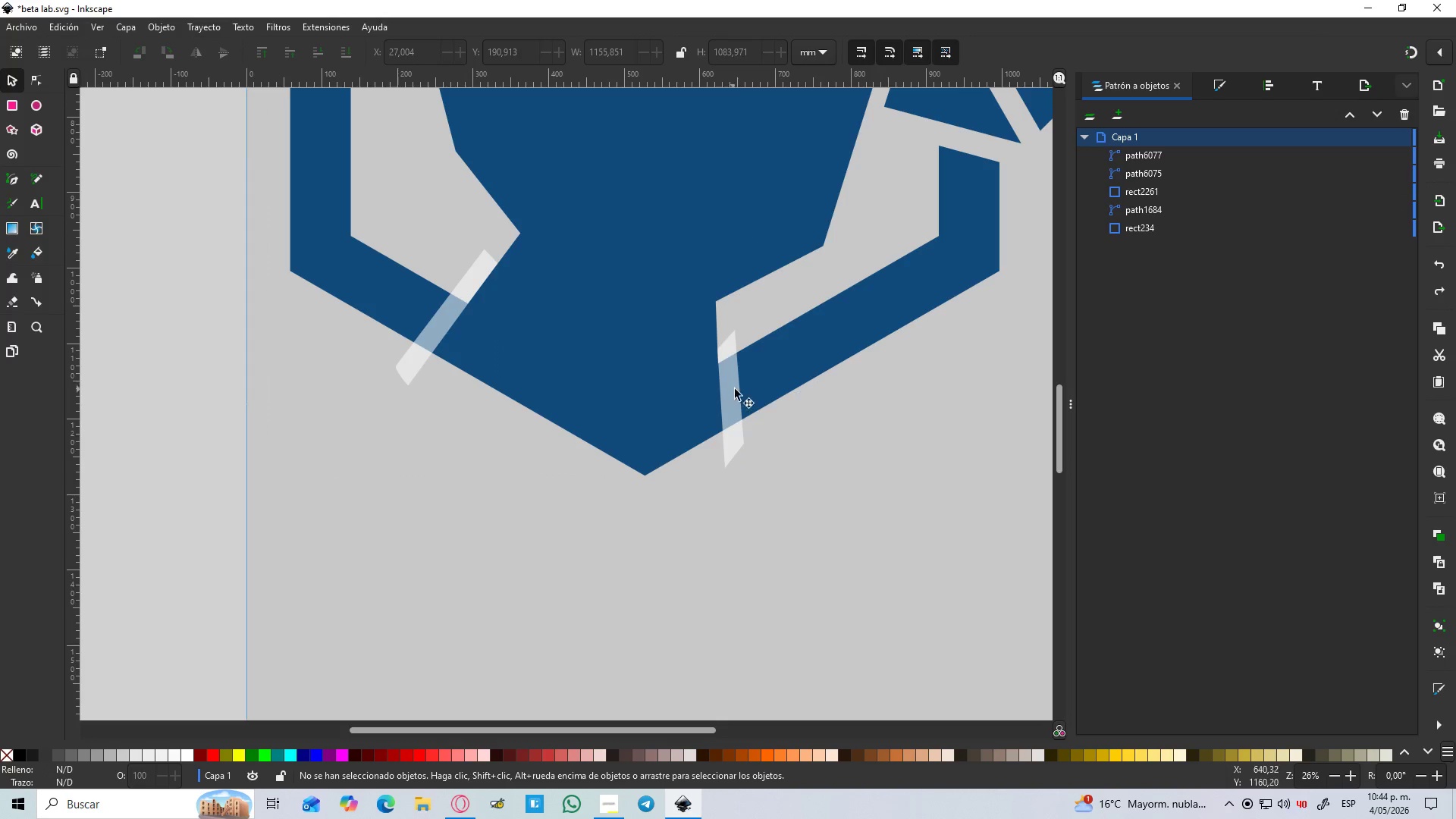 
hold_key(key=ShiftLeft, duration=1.47)
left_click([733, 393])
 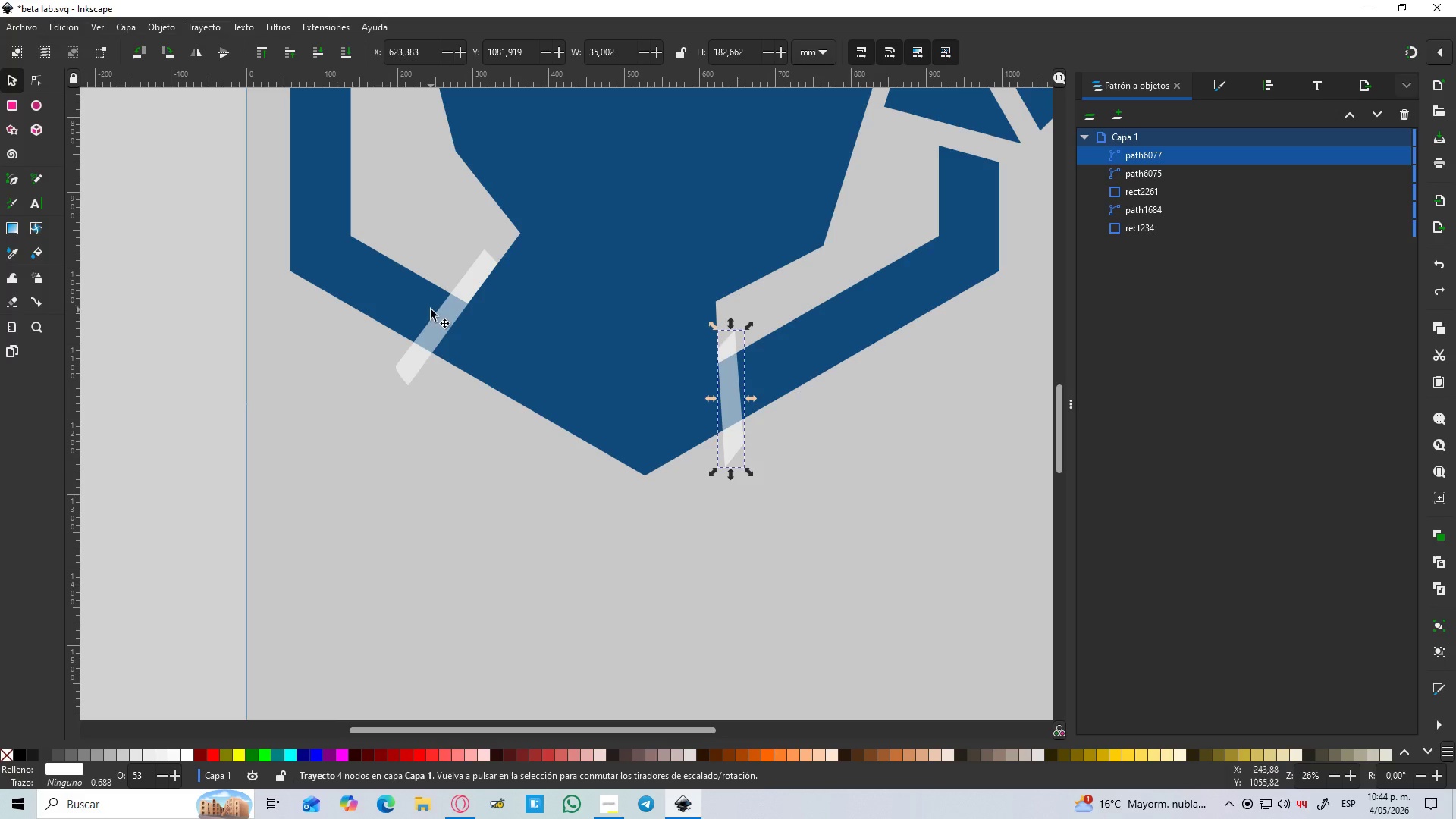 
left_click([443, 320])
 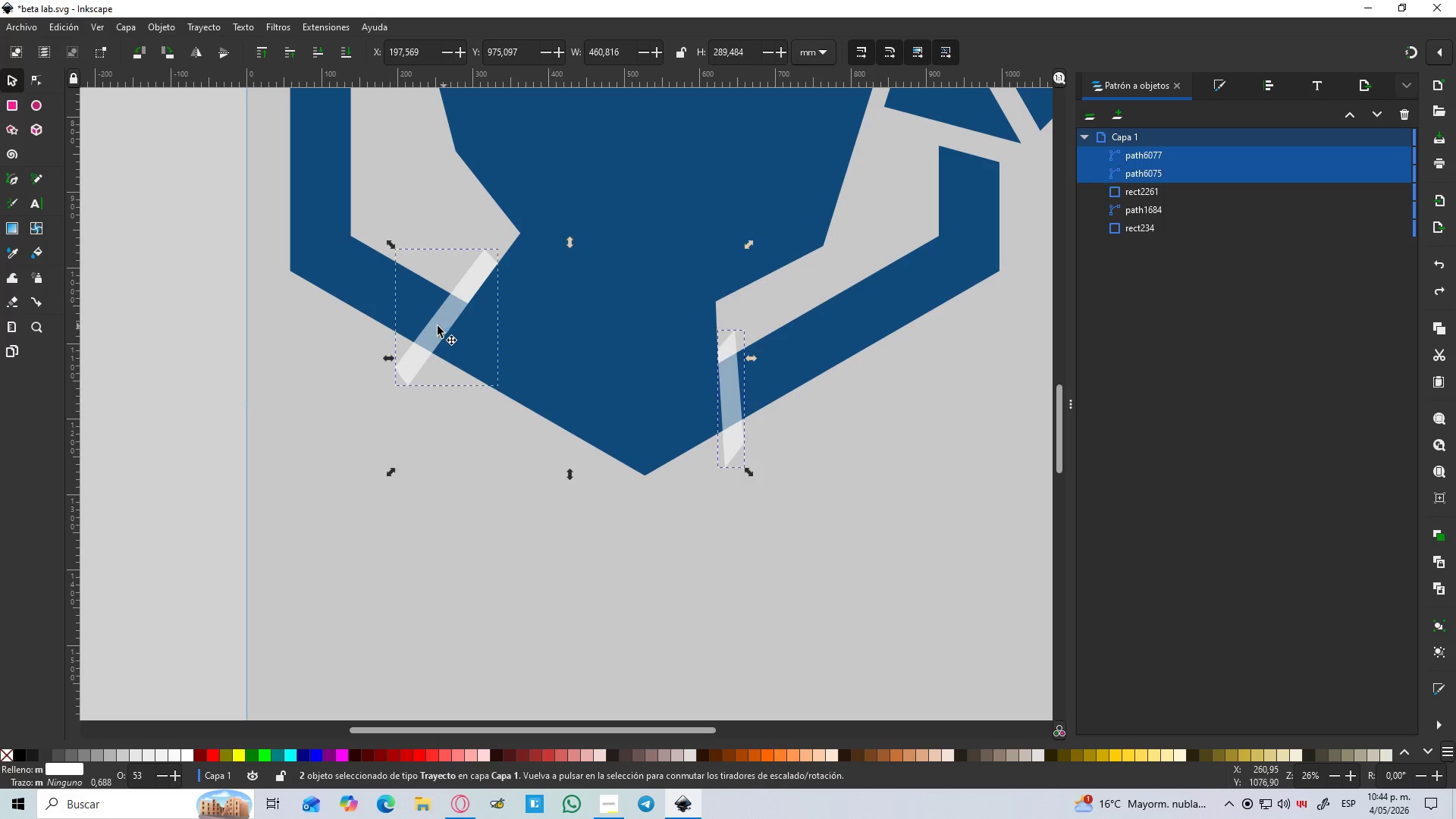 
hold_key(key=ShiftLeft, duration=1.59)
 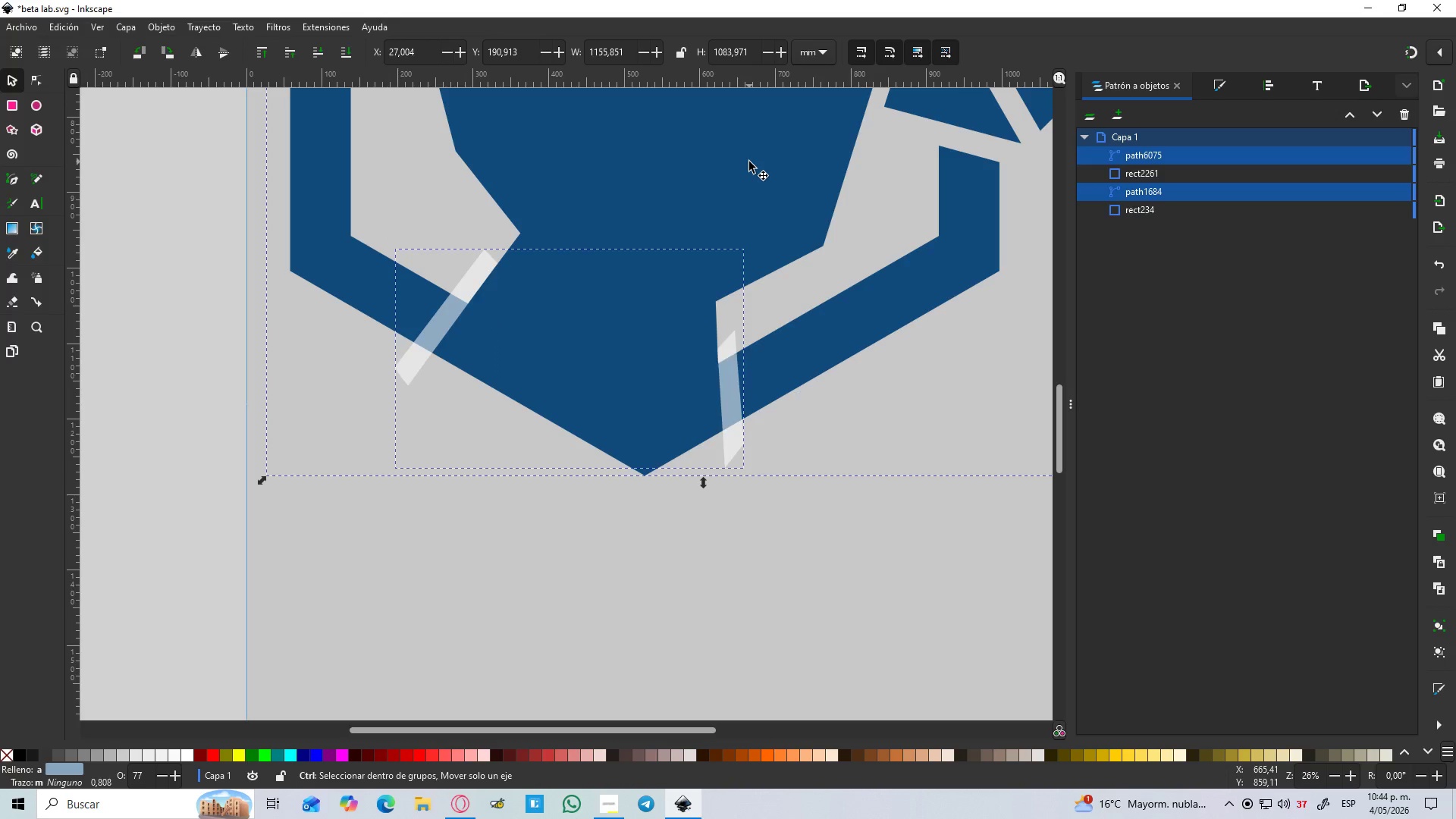 
key(Control+NumpadAdd)
 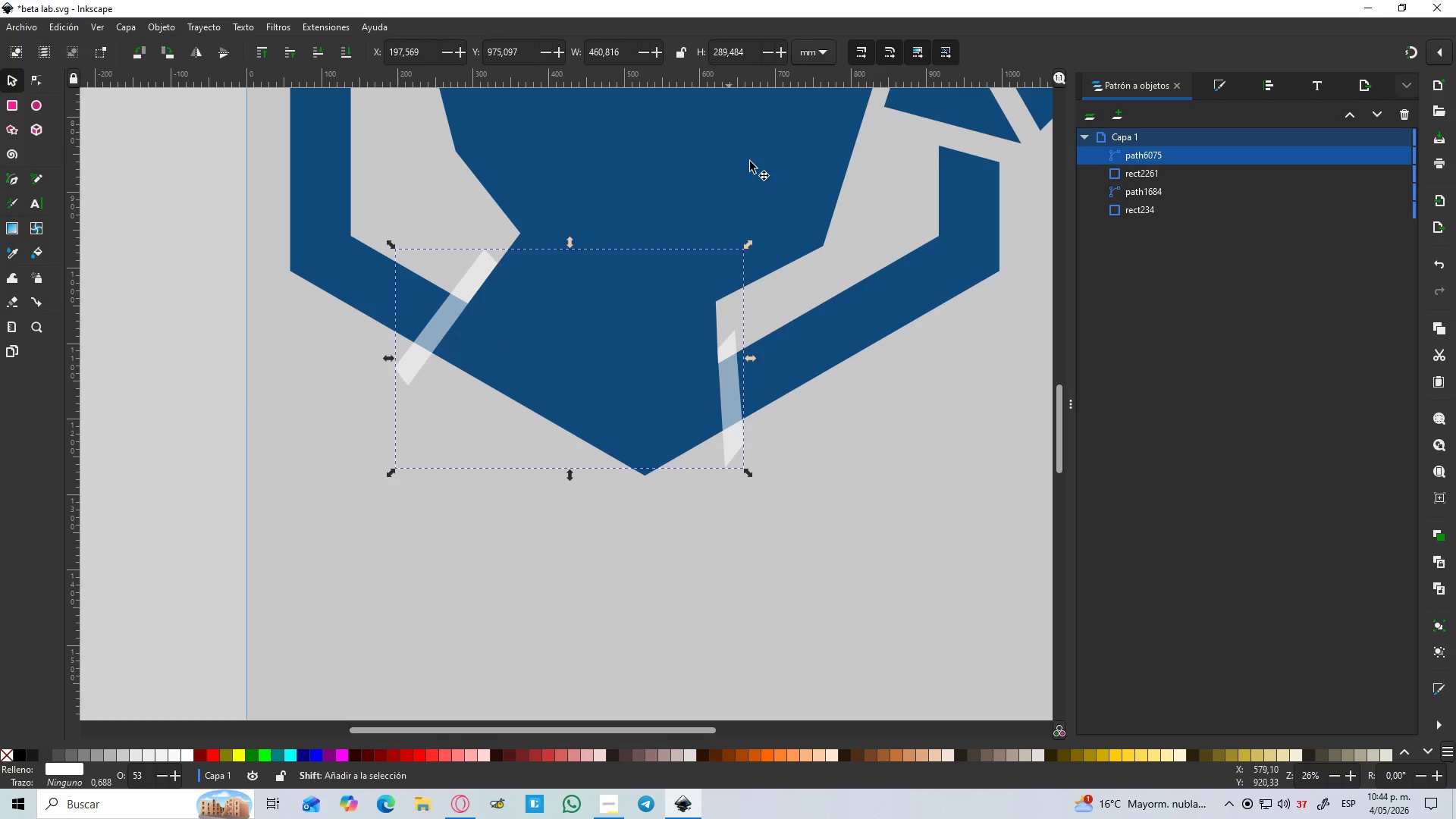 
left_click([750, 162])
 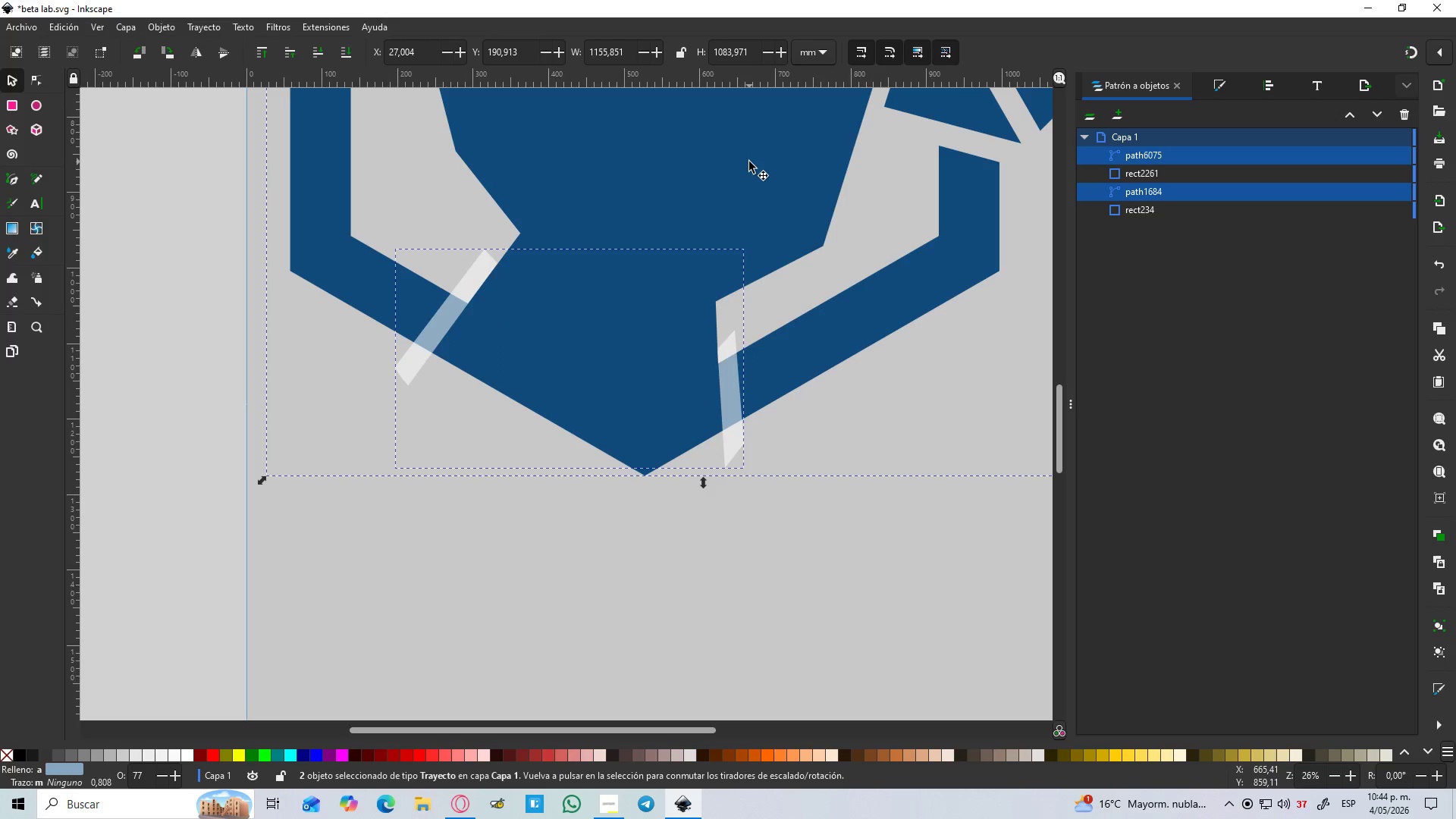 
key(Control+NumpadSubtract)
 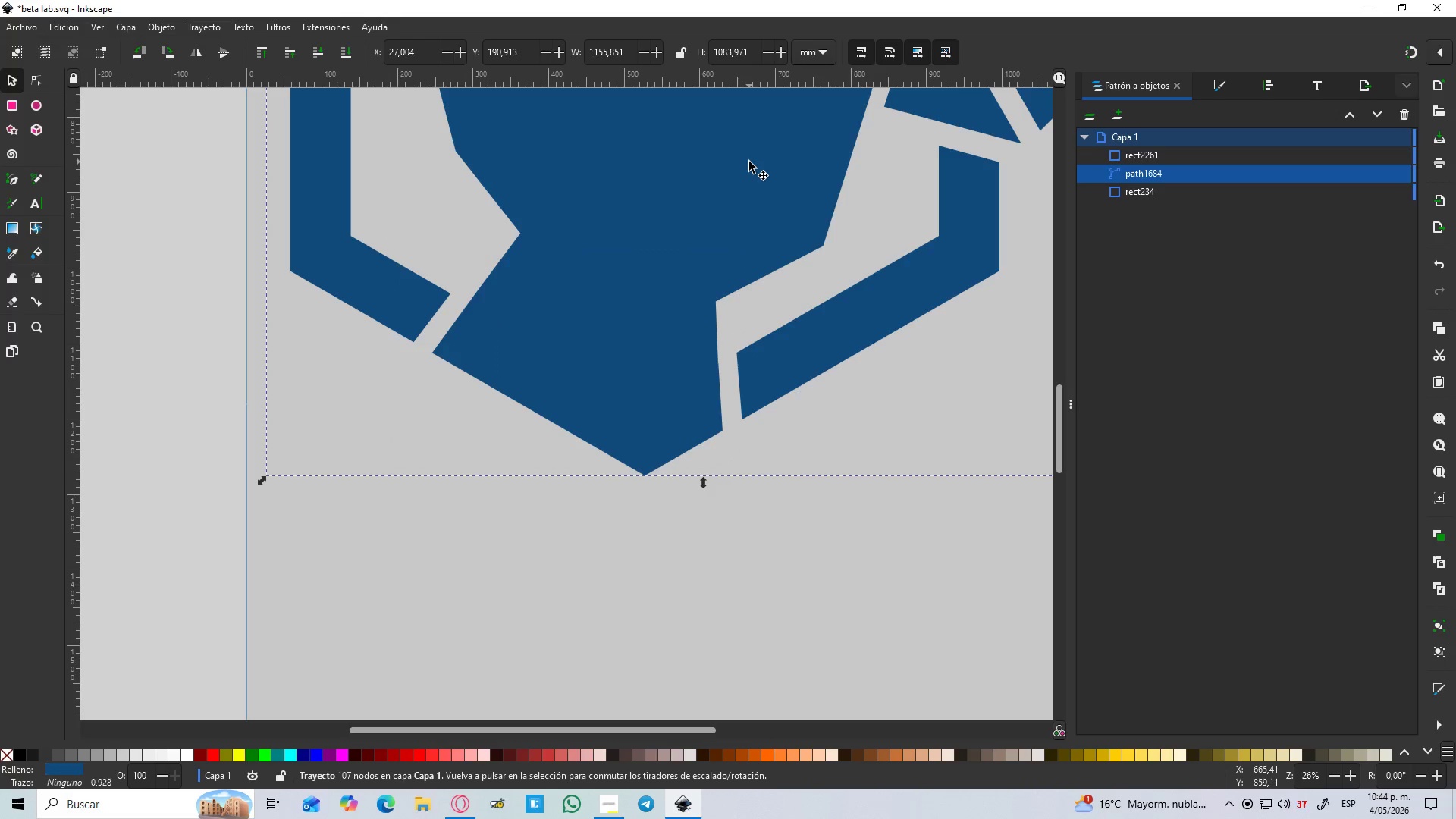 
hold_key(key=ControlLeft, duration=1.52)
scroll: coordinate [761, 226], scroll_direction: down, amount: 4.0
 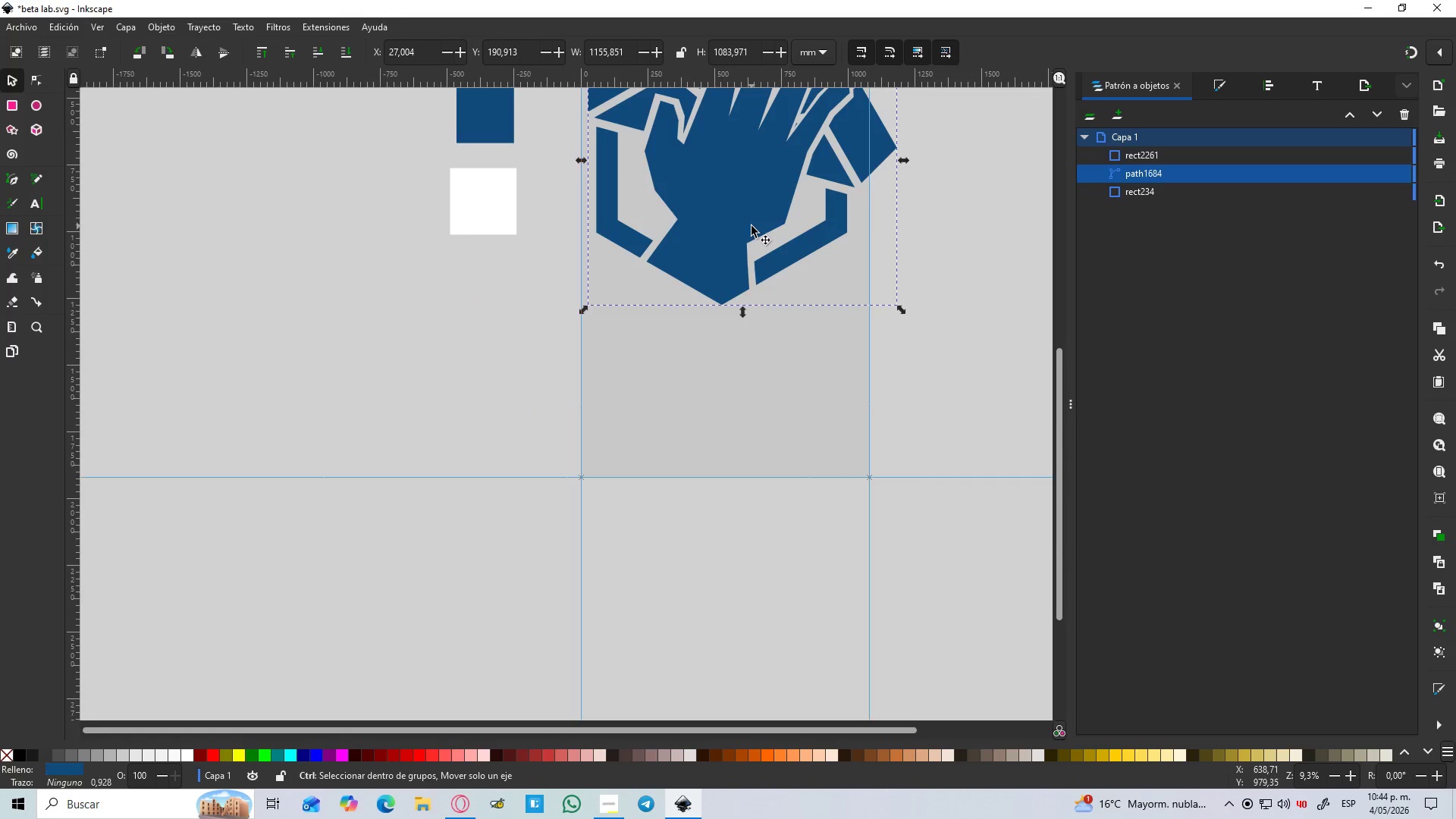 
hold_key(key=ControlLeft, duration=1.5)
 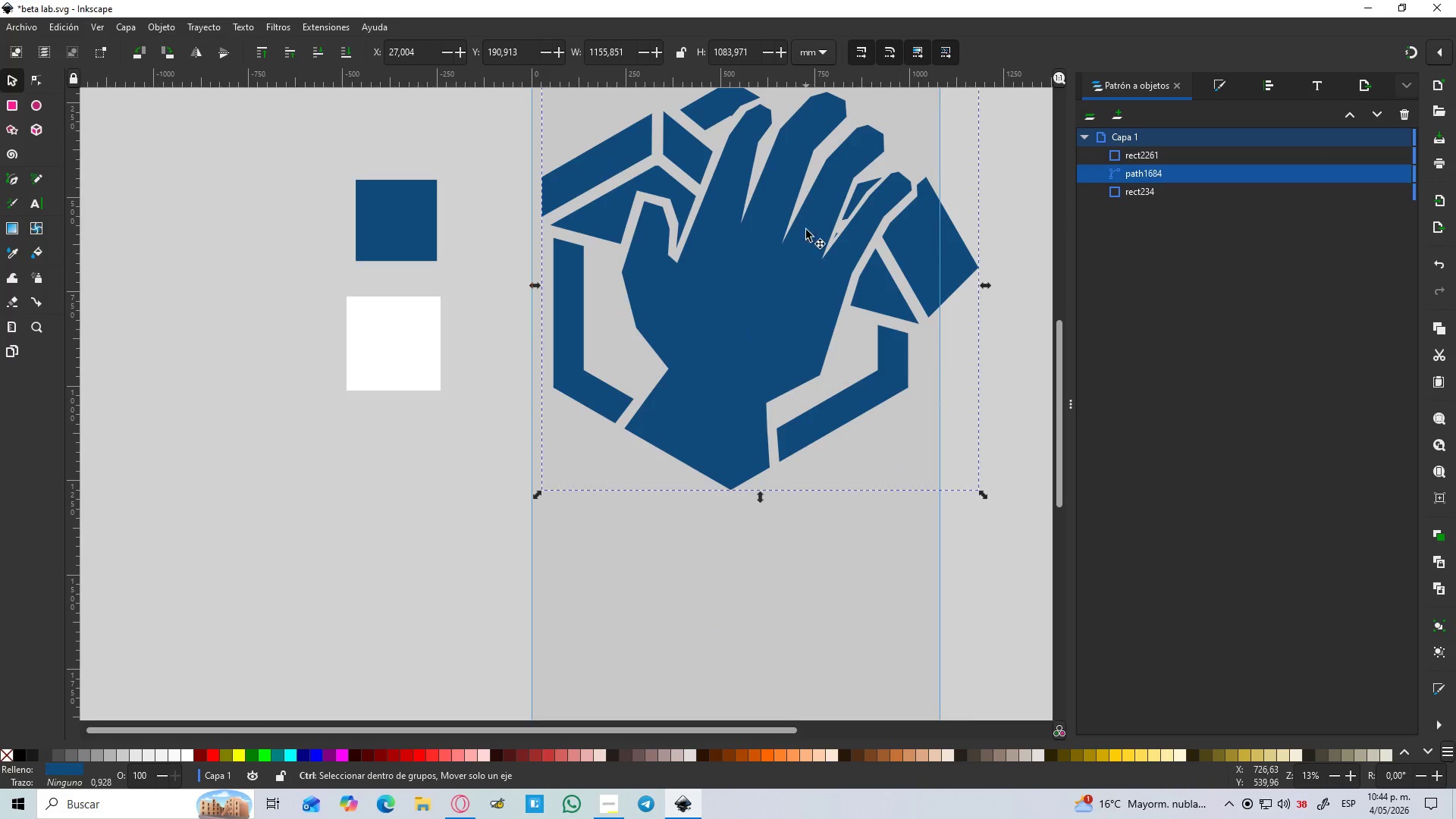 
scroll: coordinate [752, 226], scroll_direction: down, amount: 3.0
 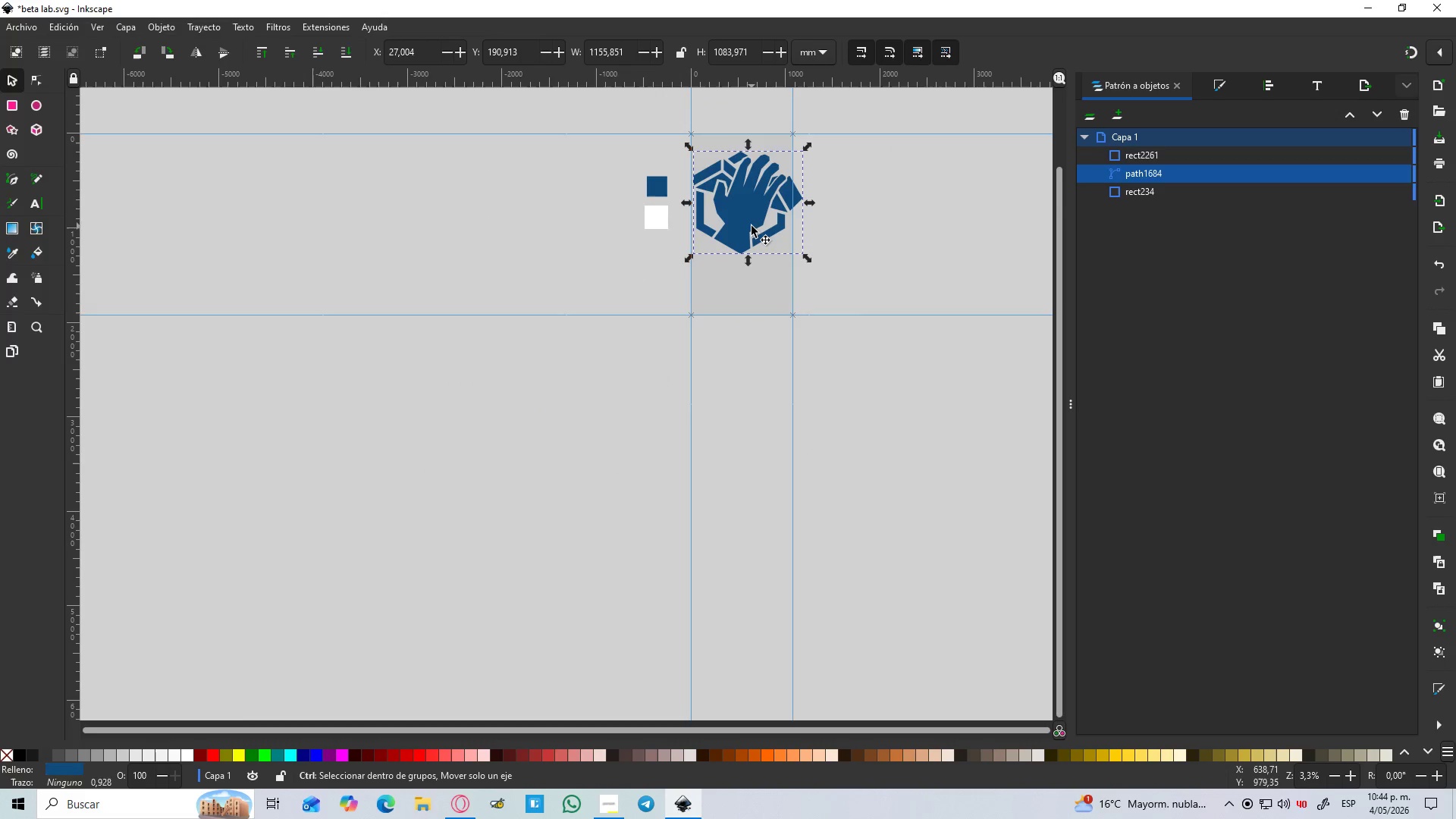 
scroll: coordinate [744, 175], scroll_direction: up, amount: 4.0
 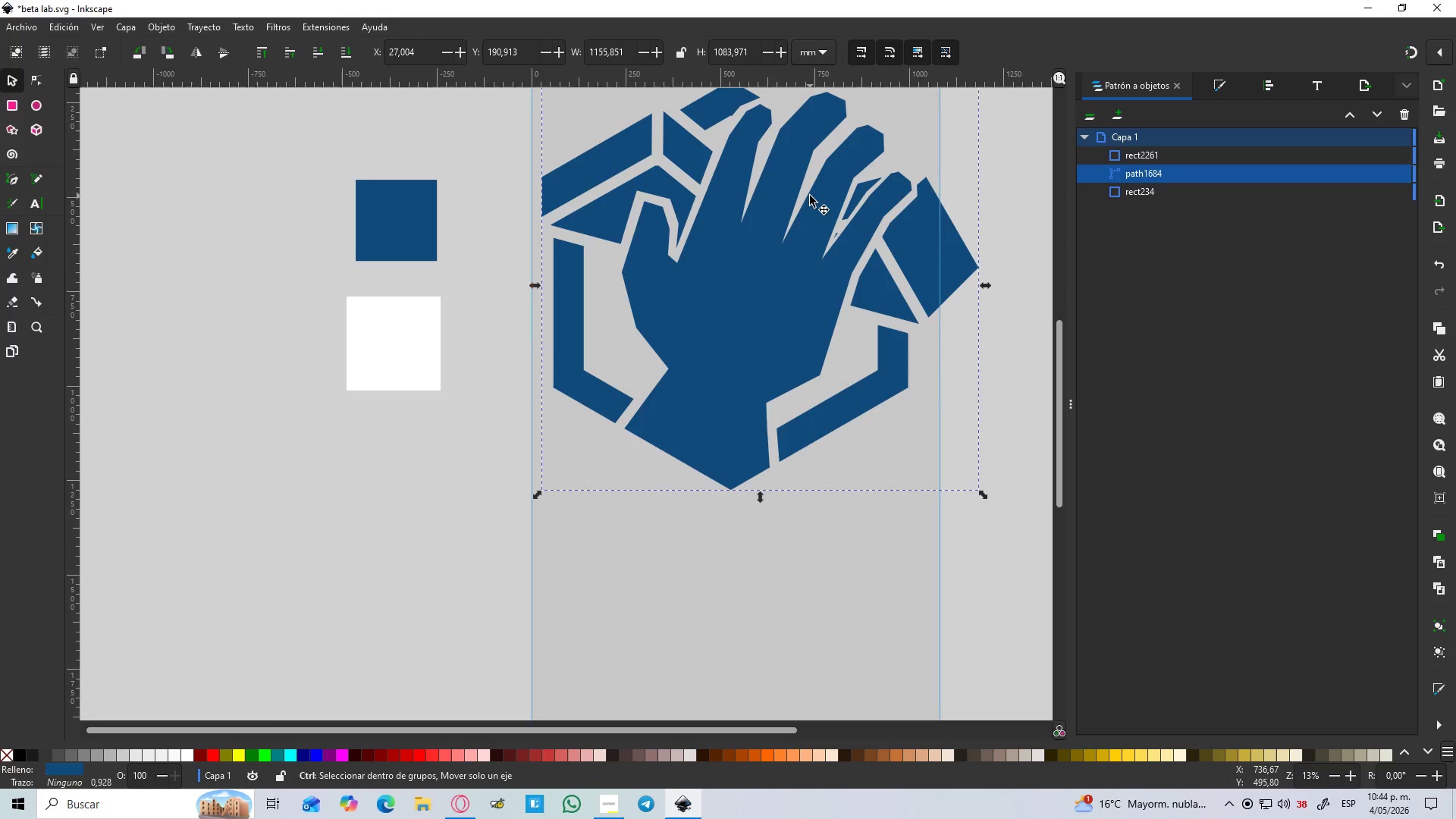 
hold_key(key=ControlLeft, duration=1.5)
 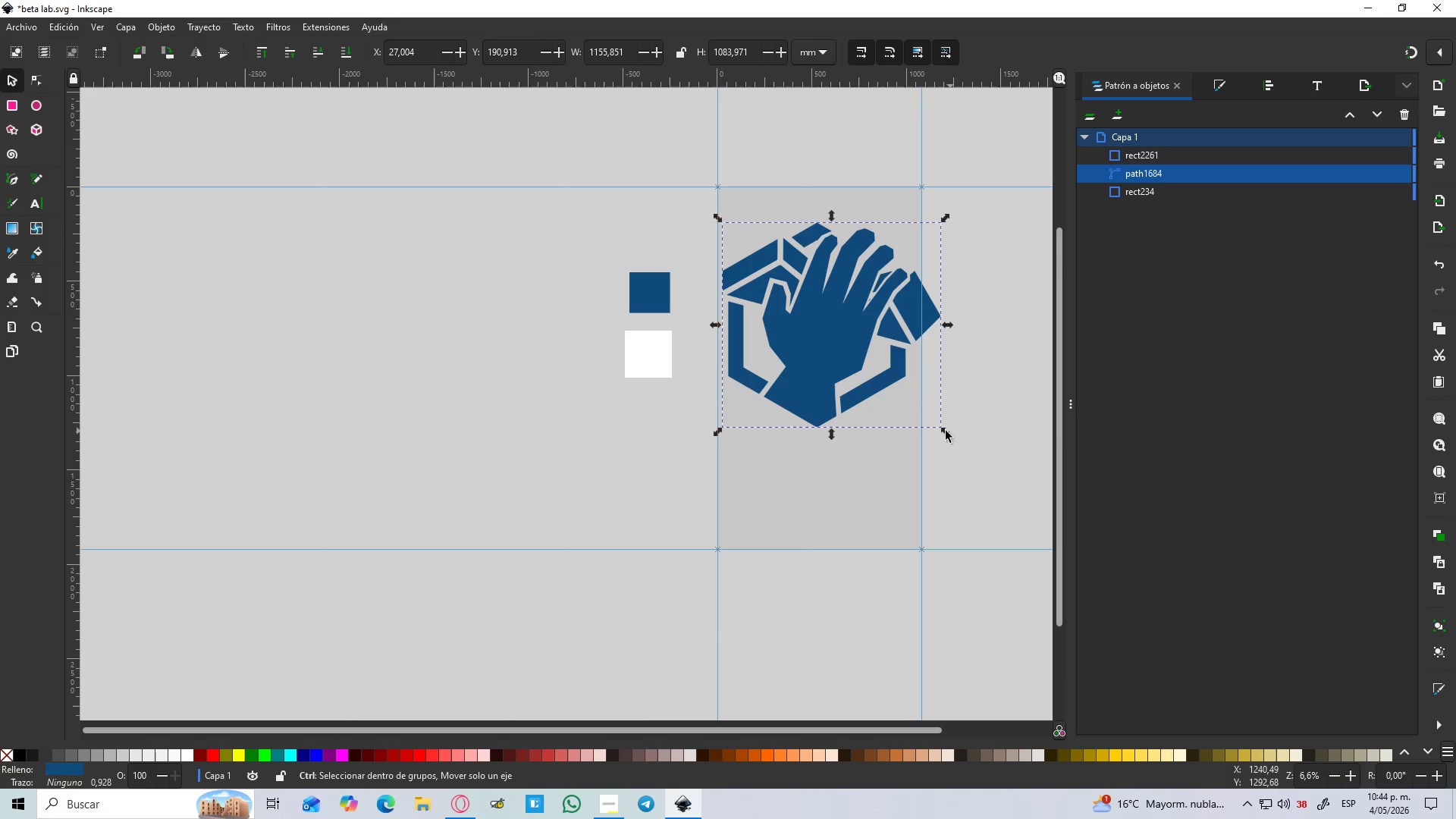 
hold_key(key=ControlLeft, duration=5.01)
 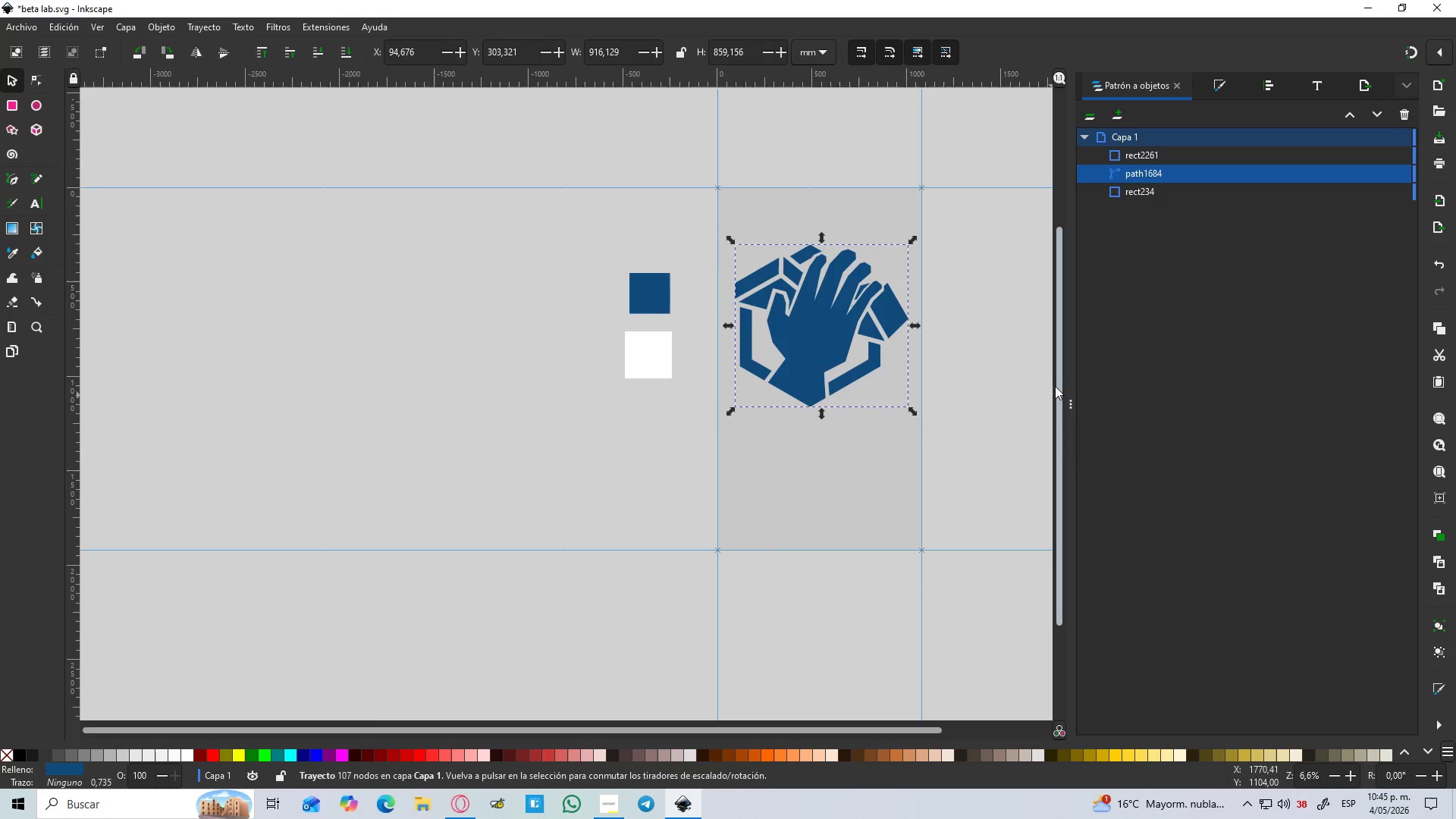 
scroll: coordinate [903, 365], scroll_direction: down, amount: 2.0
 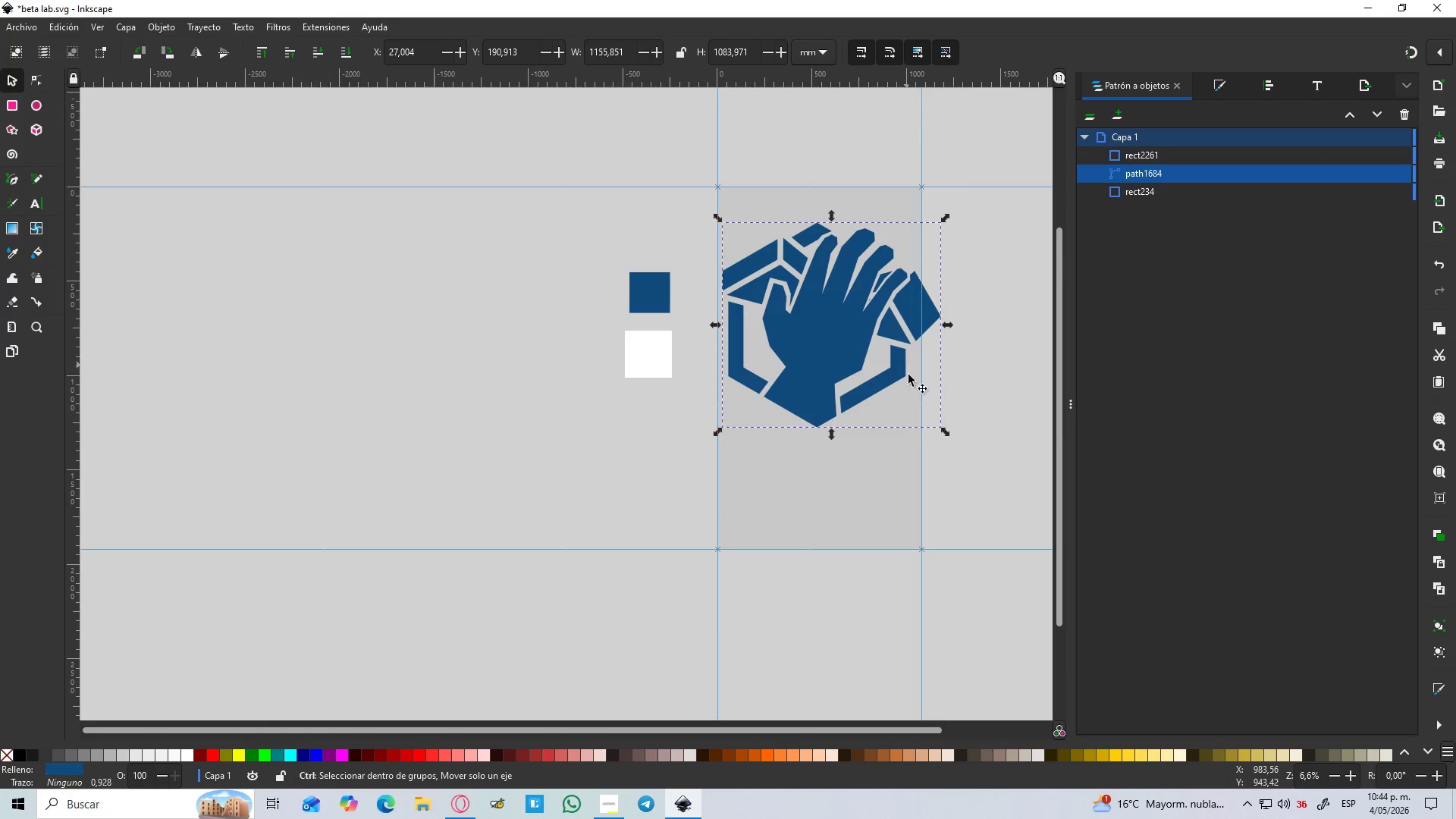 
hold_key(key=ShiftLeft, duration=1.5)
left_click_drag(start_coordinate=[949, 432], to_coordinate=[930, 411])
 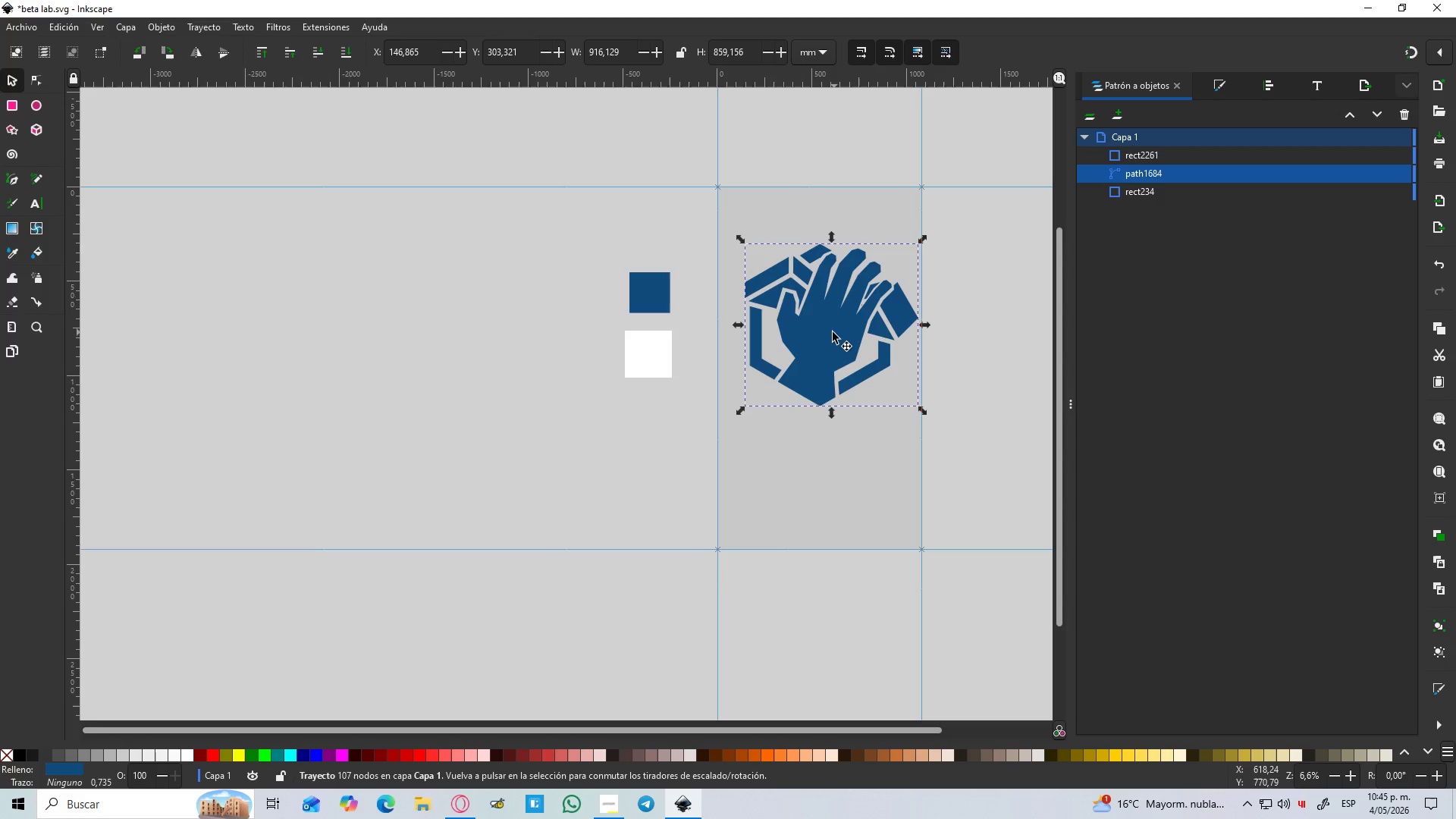 
hold_key(key=ShiftLeft, duration=1.06)
 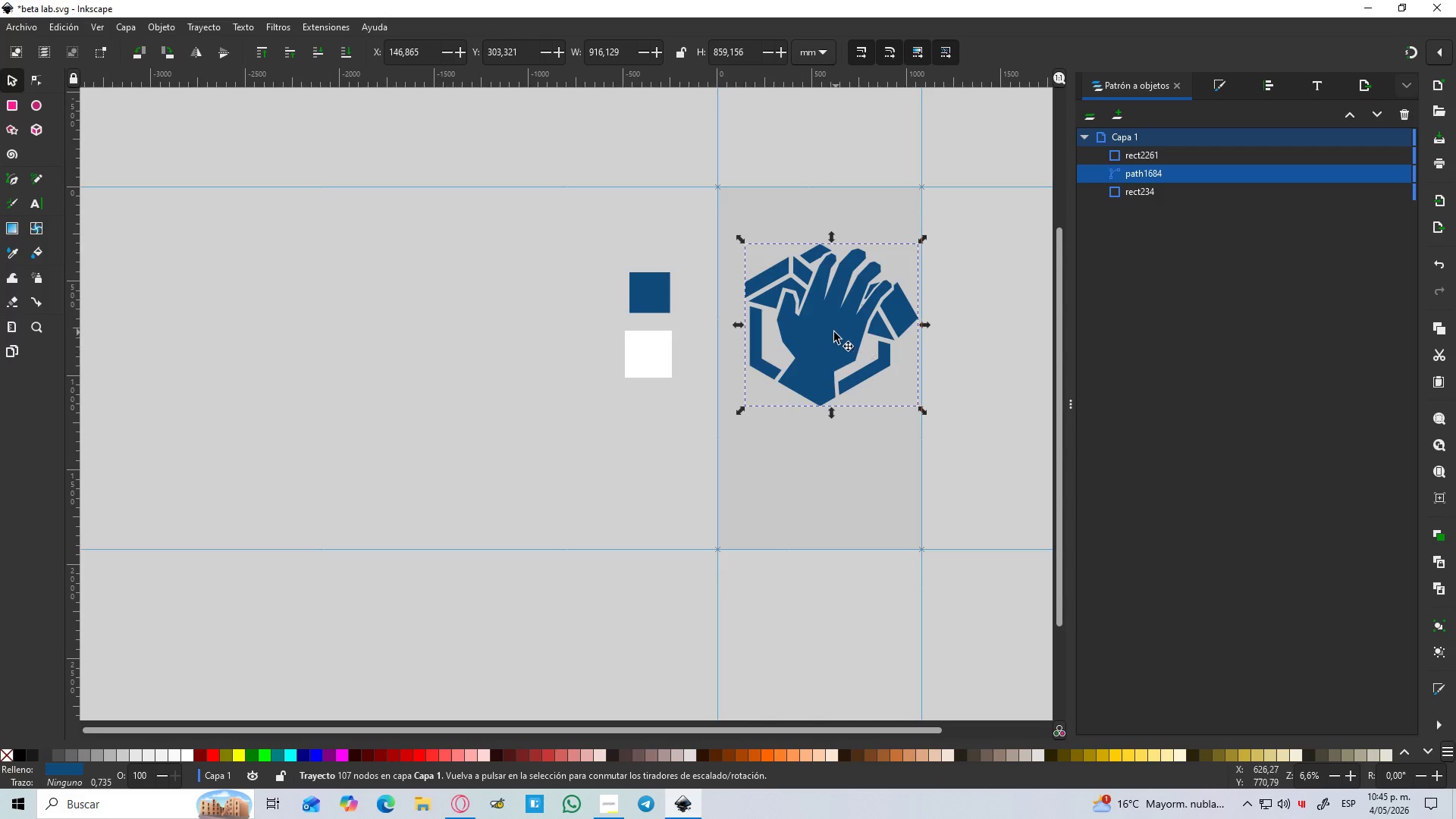 
left_click_drag(start_coordinate=[833, 332], to_coordinate=[818, 331])
 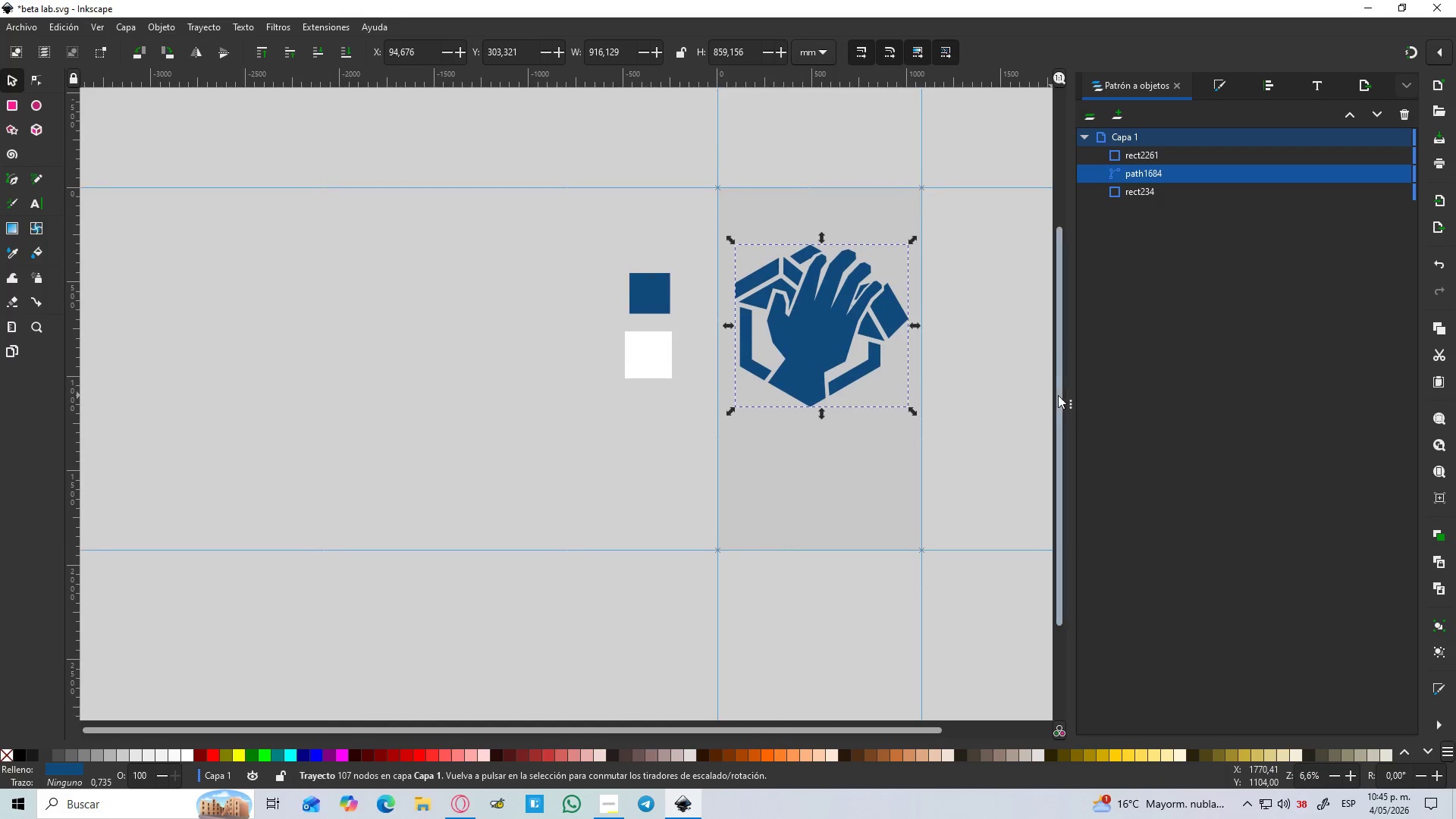 
hold_key(key=ControlLeft, duration=0.62)
 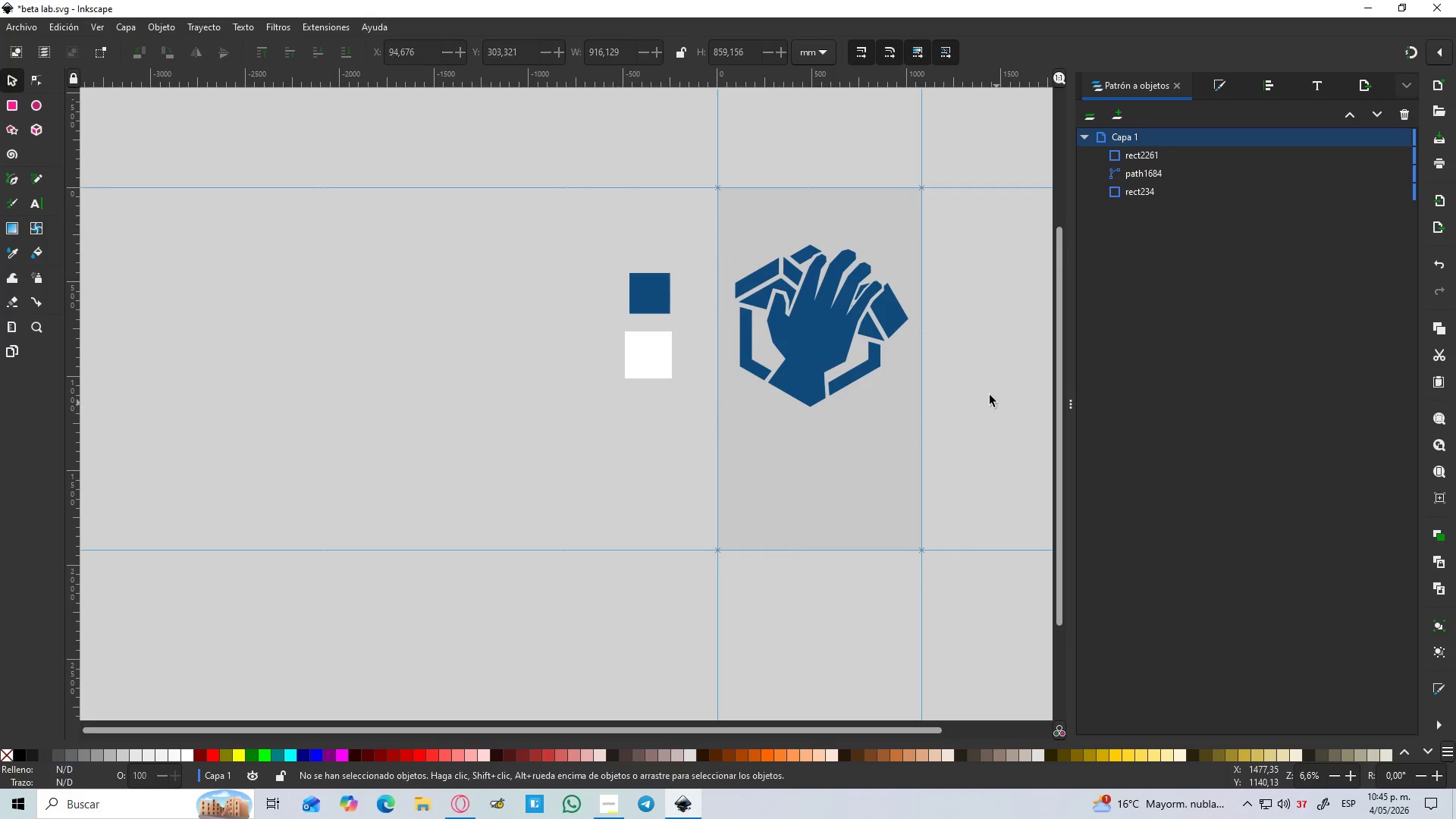 
hold_key(key=ControlLeft, duration=1.5)
 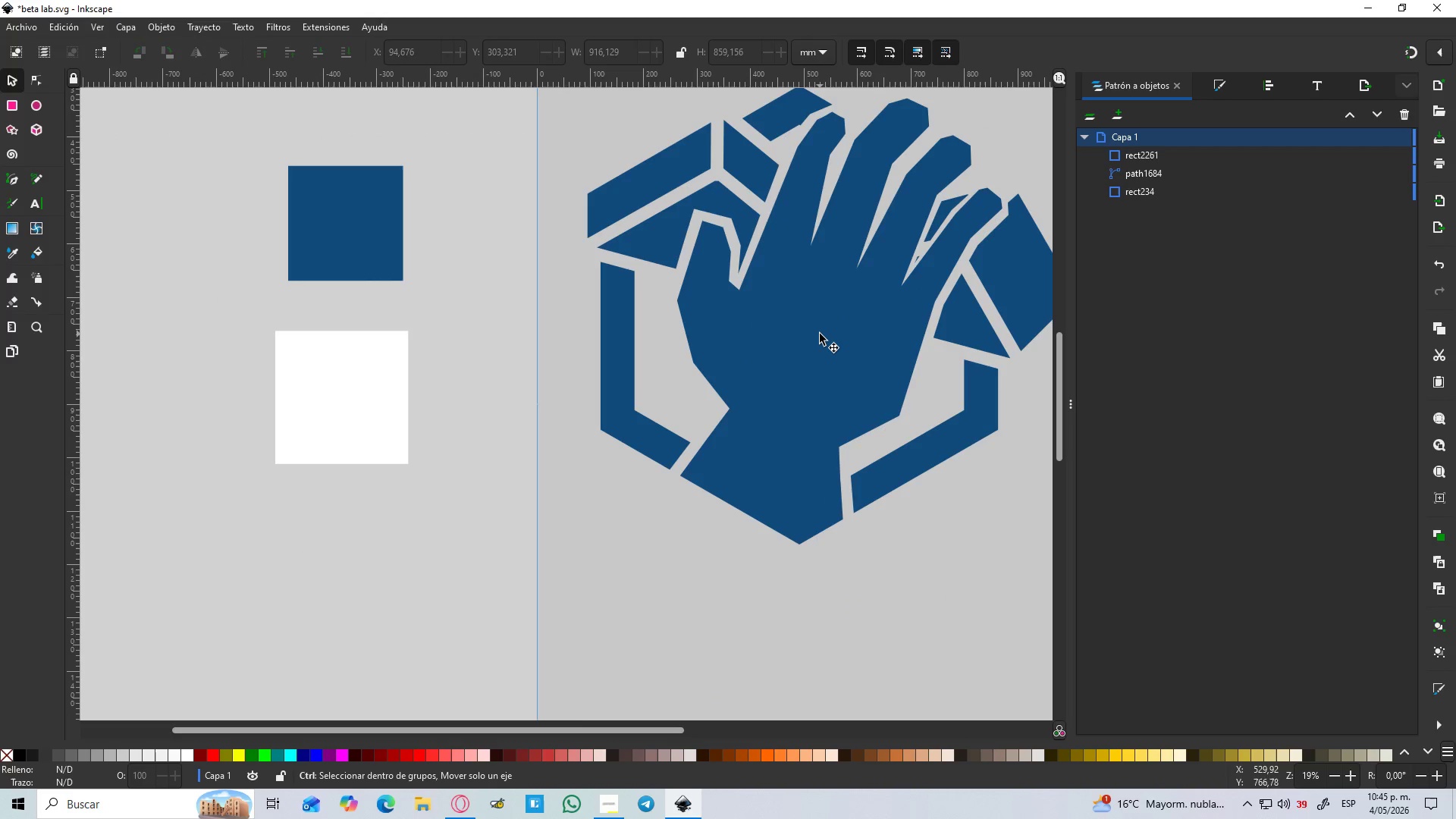 
hold_key(key=ControlLeft, duration=1.42)
 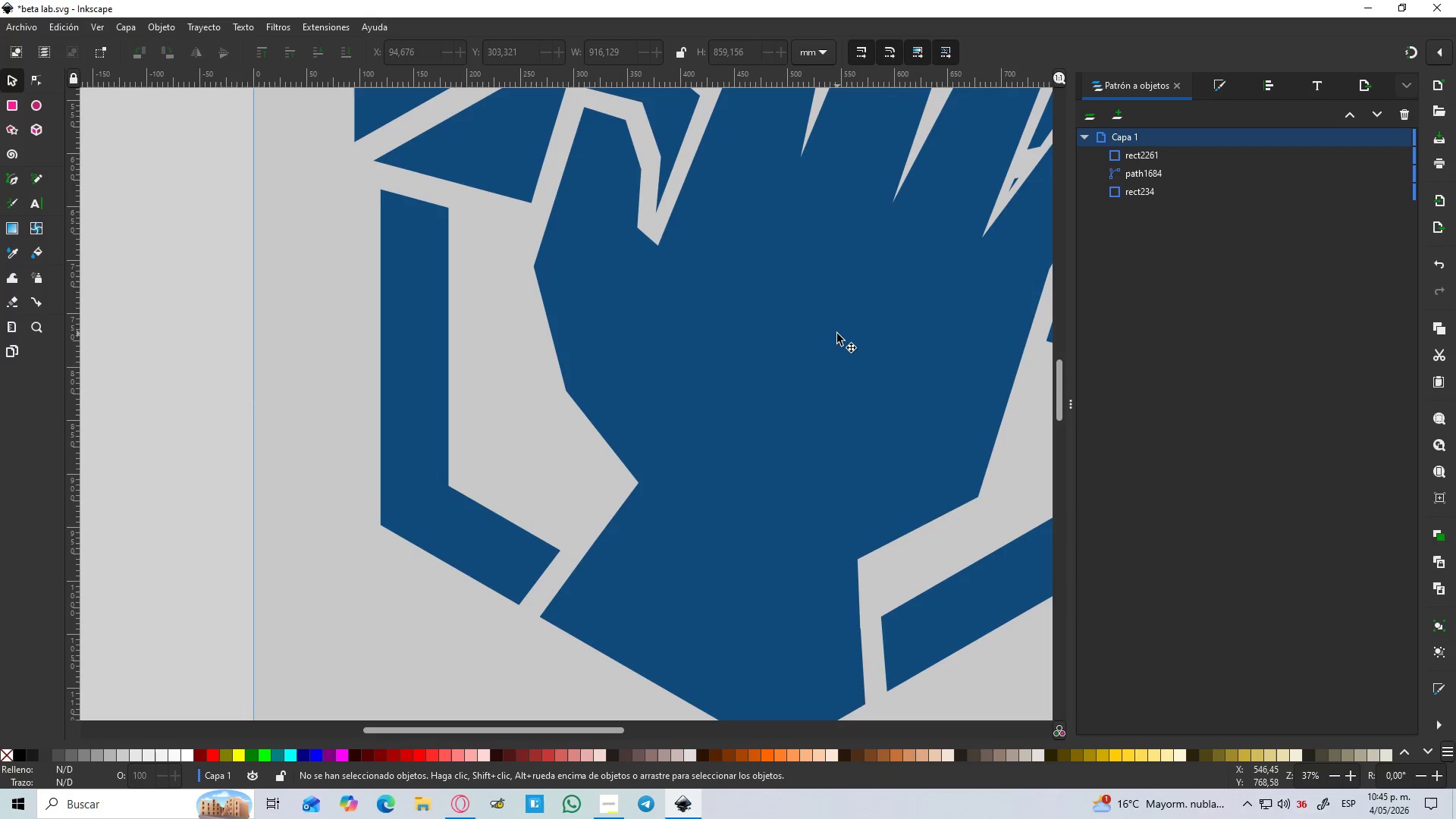 
scroll: coordinate [780, 317], scroll_direction: none, amount: 0.0
 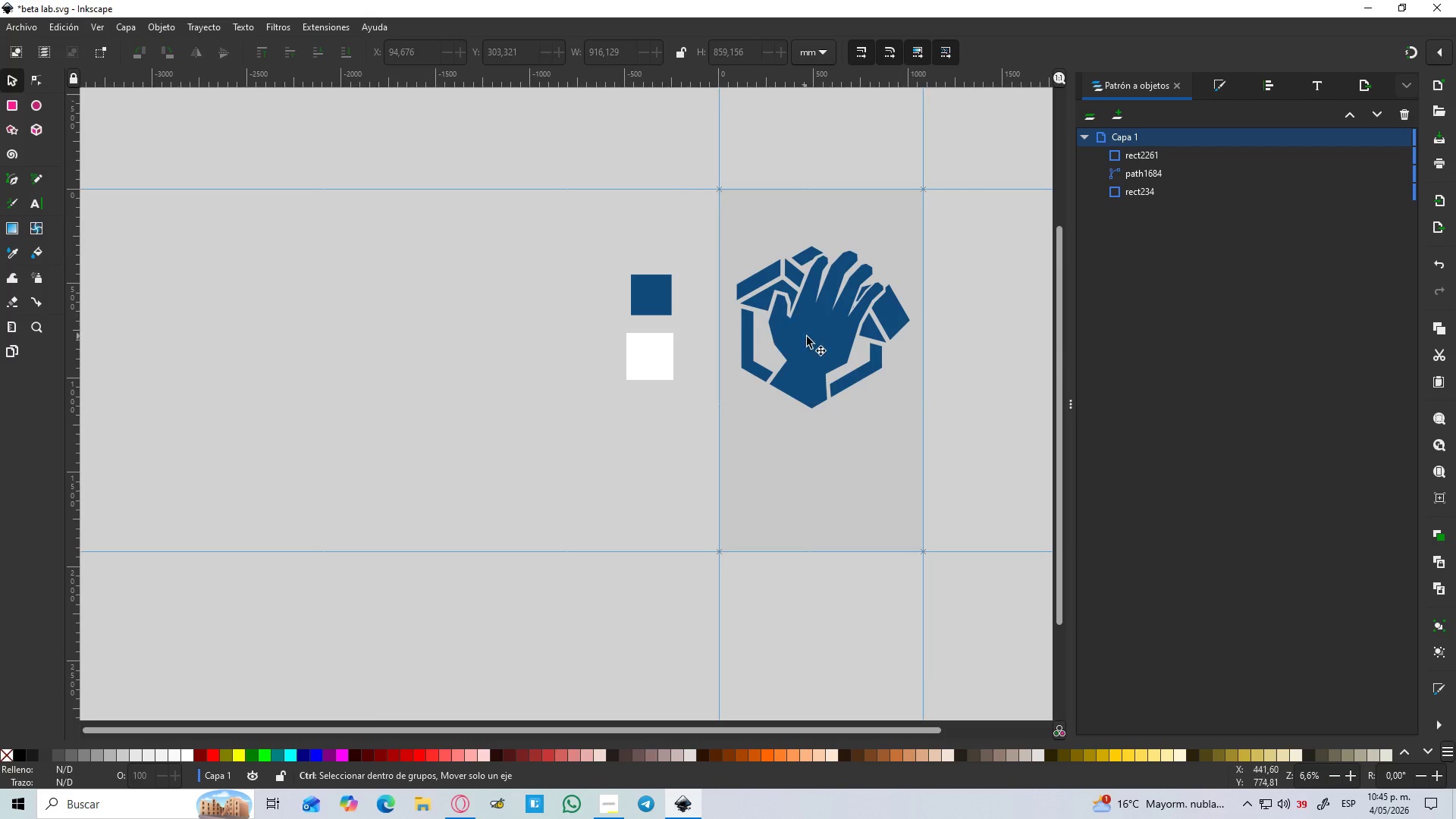 
scroll: coordinate [821, 334], scroll_direction: up, amount: 5.0
 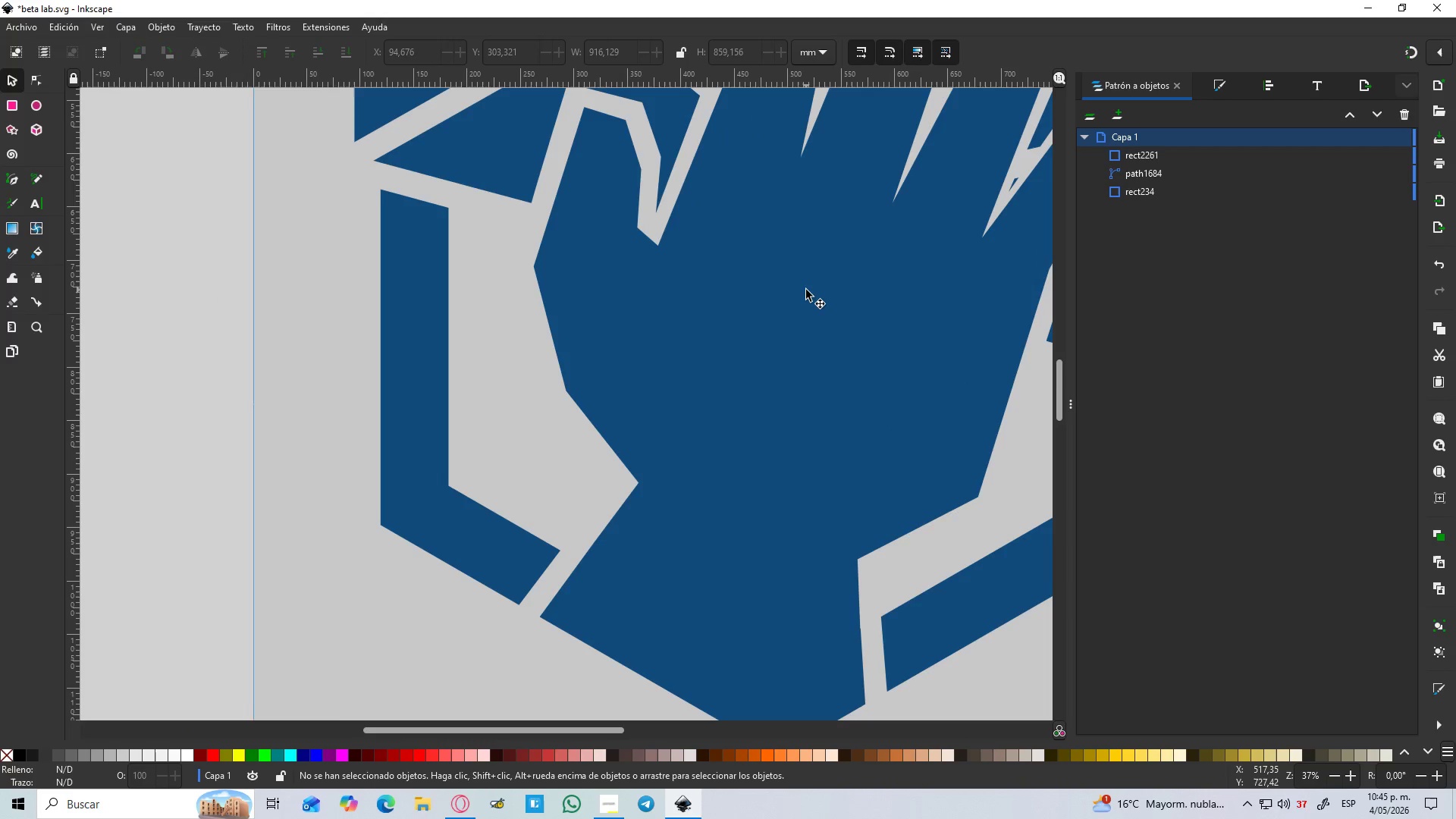 
hold_key(key=ControlLeft, duration=1.45)
scroll: coordinate [602, 165], scroll_direction: up, amount: 3.0
 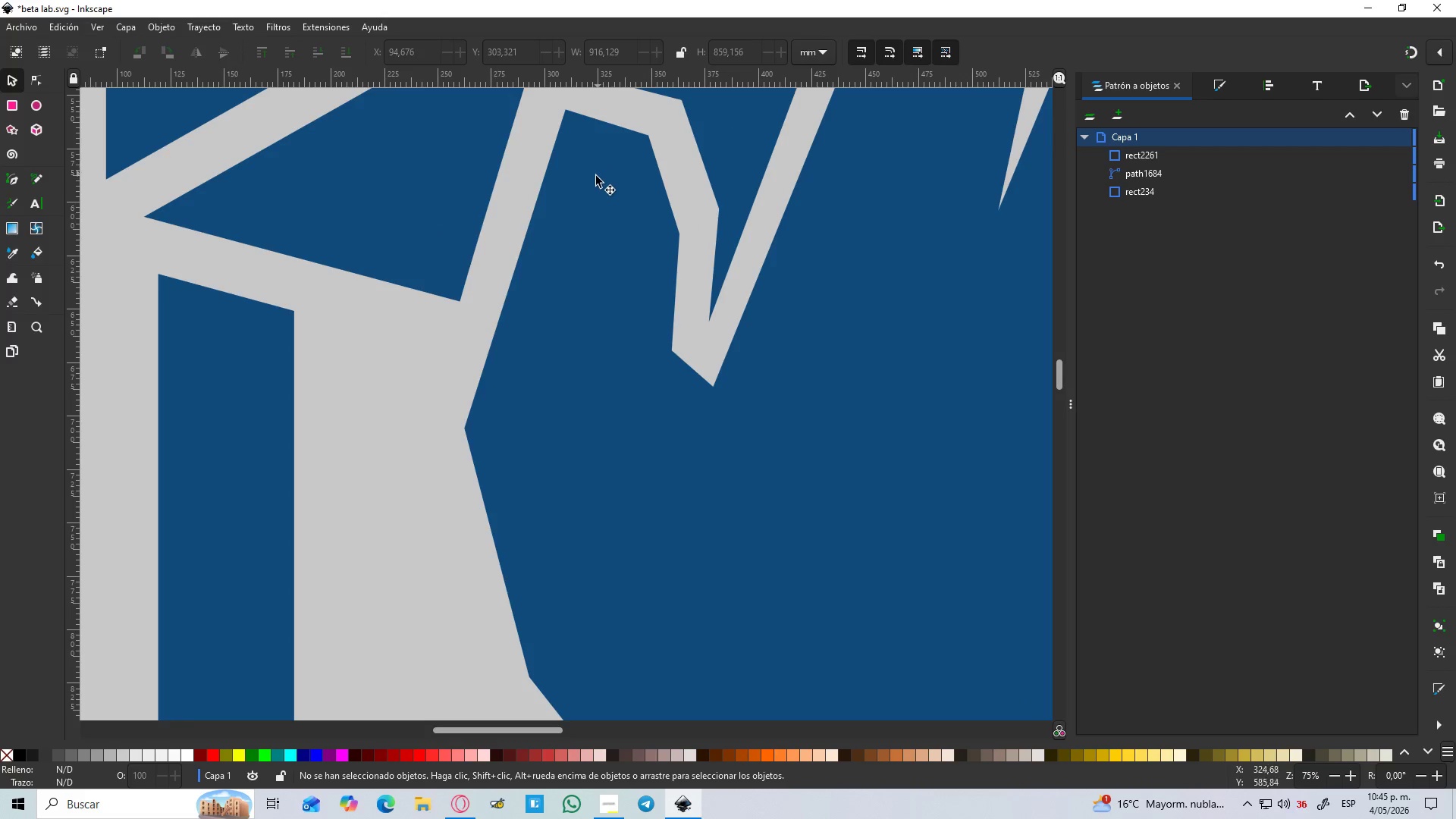 
key(V)
 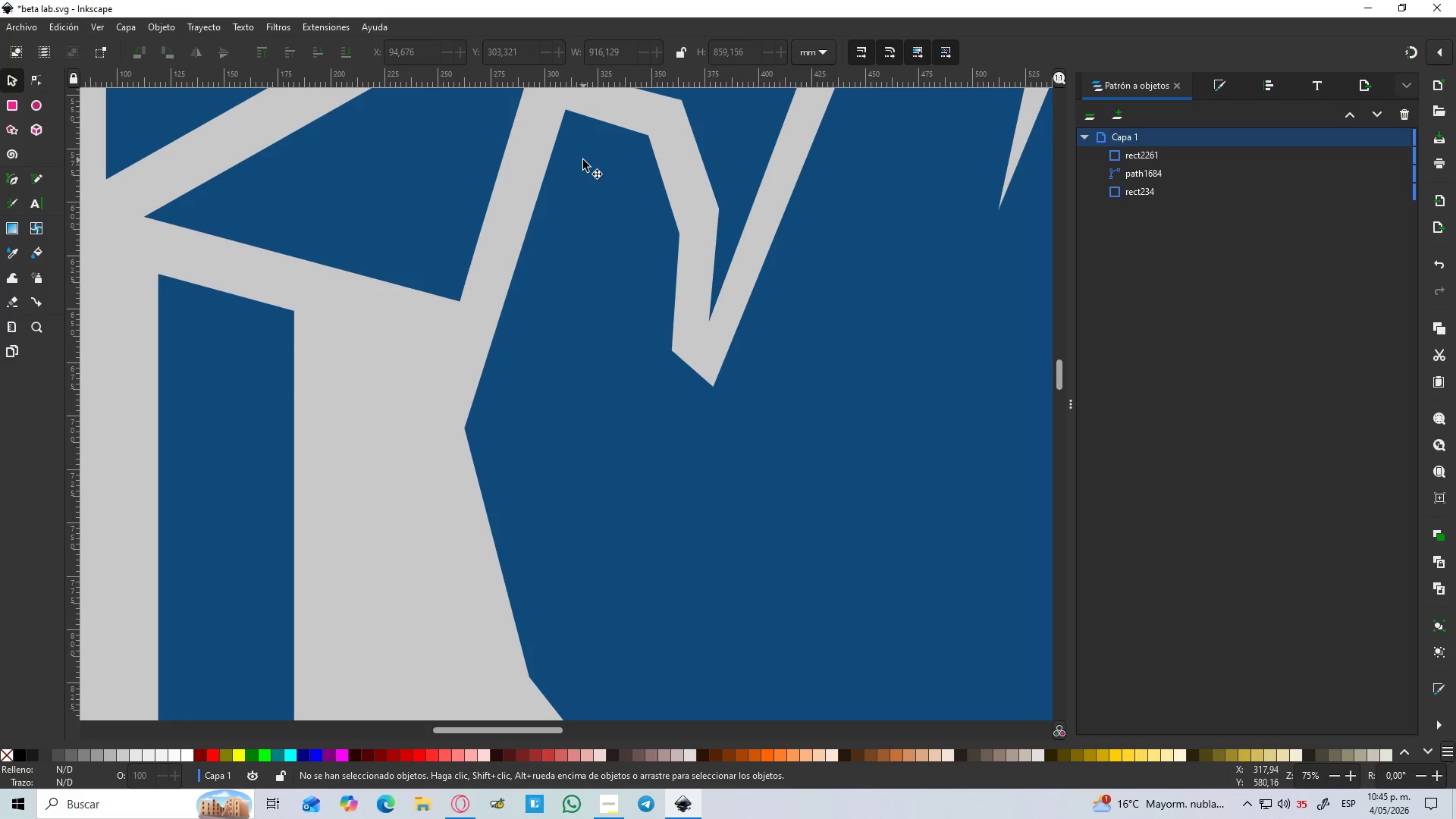 
key(B)
 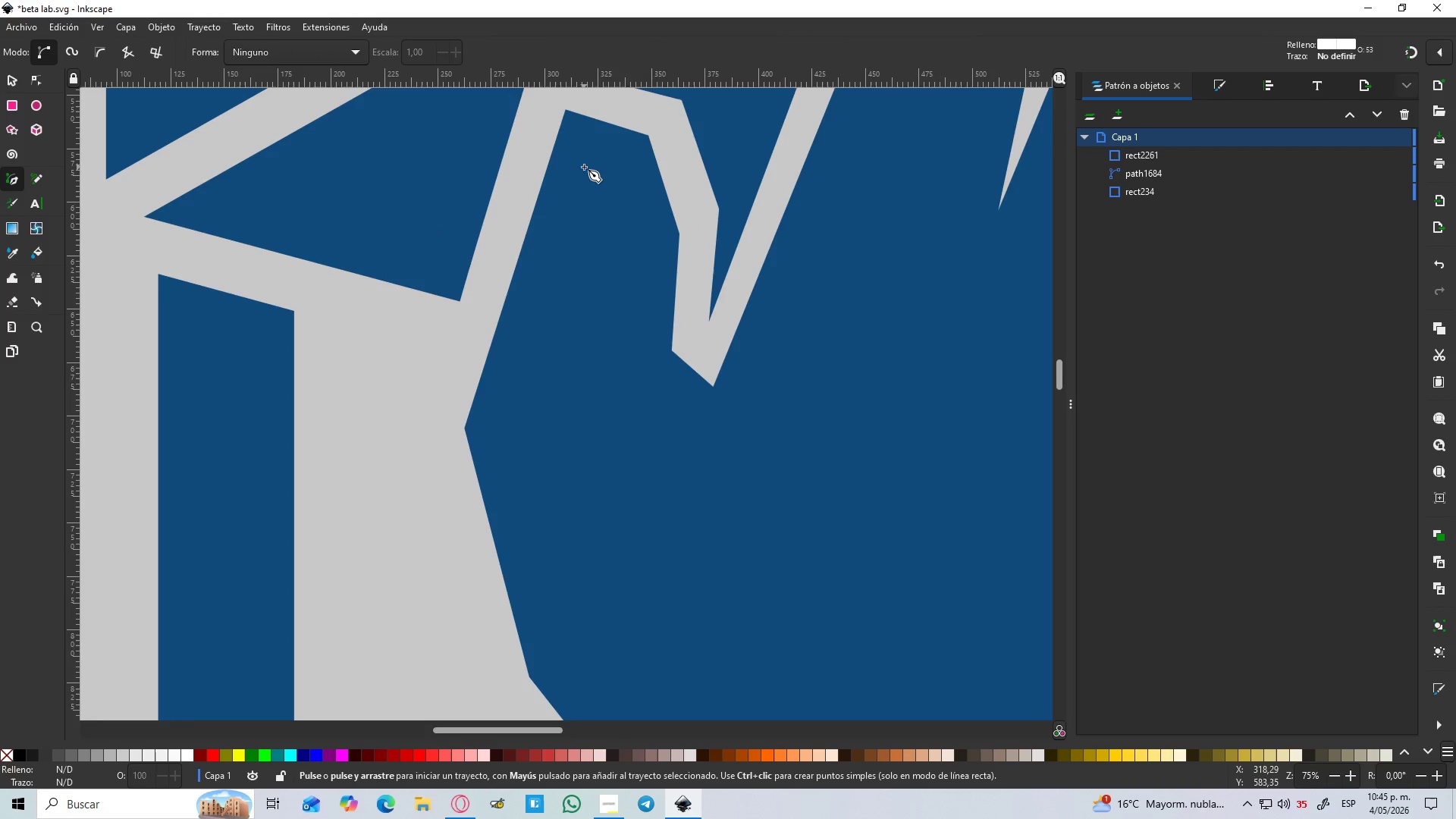 
left_click([584, 167])
 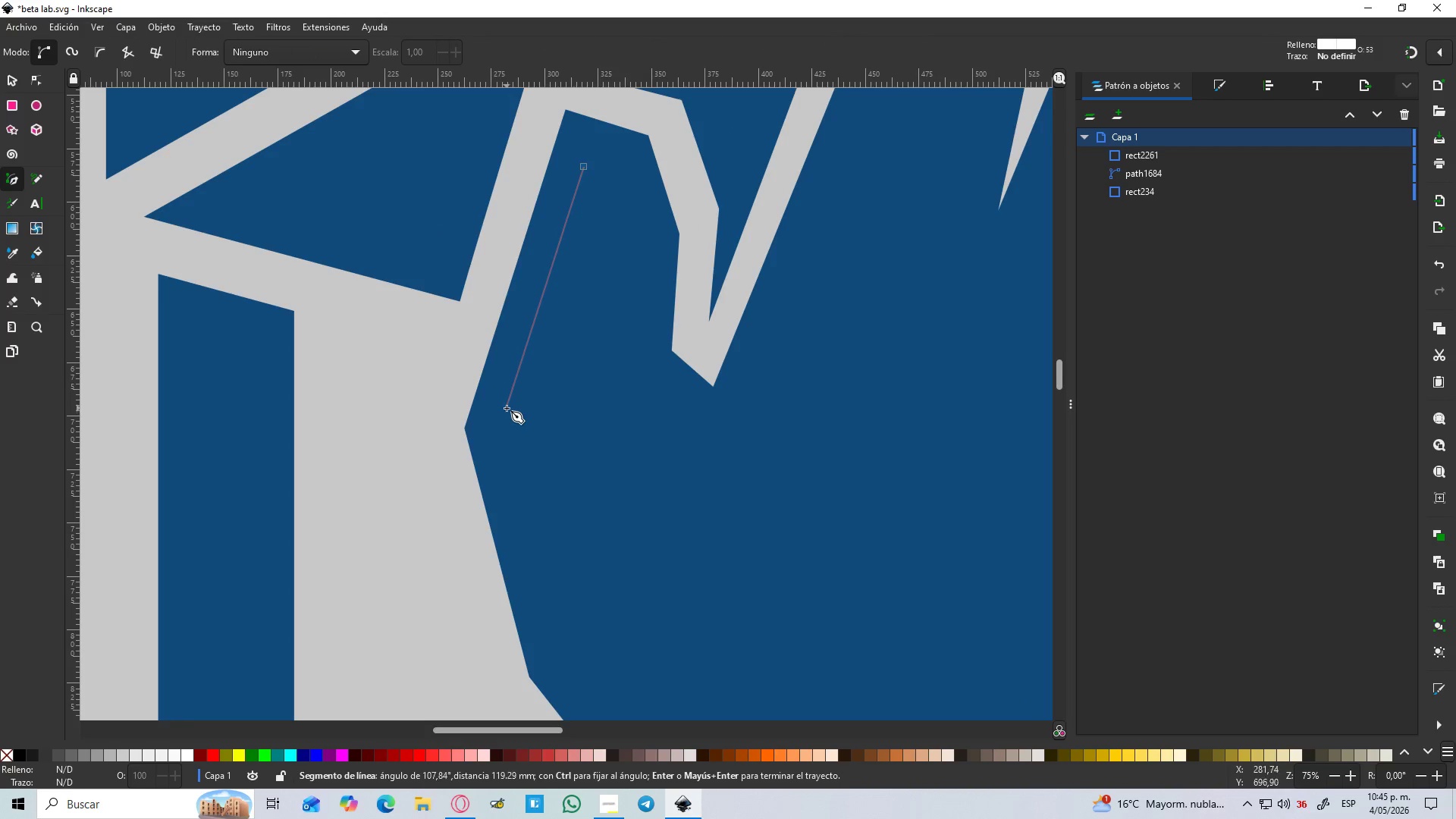 
left_click([507, 406])
 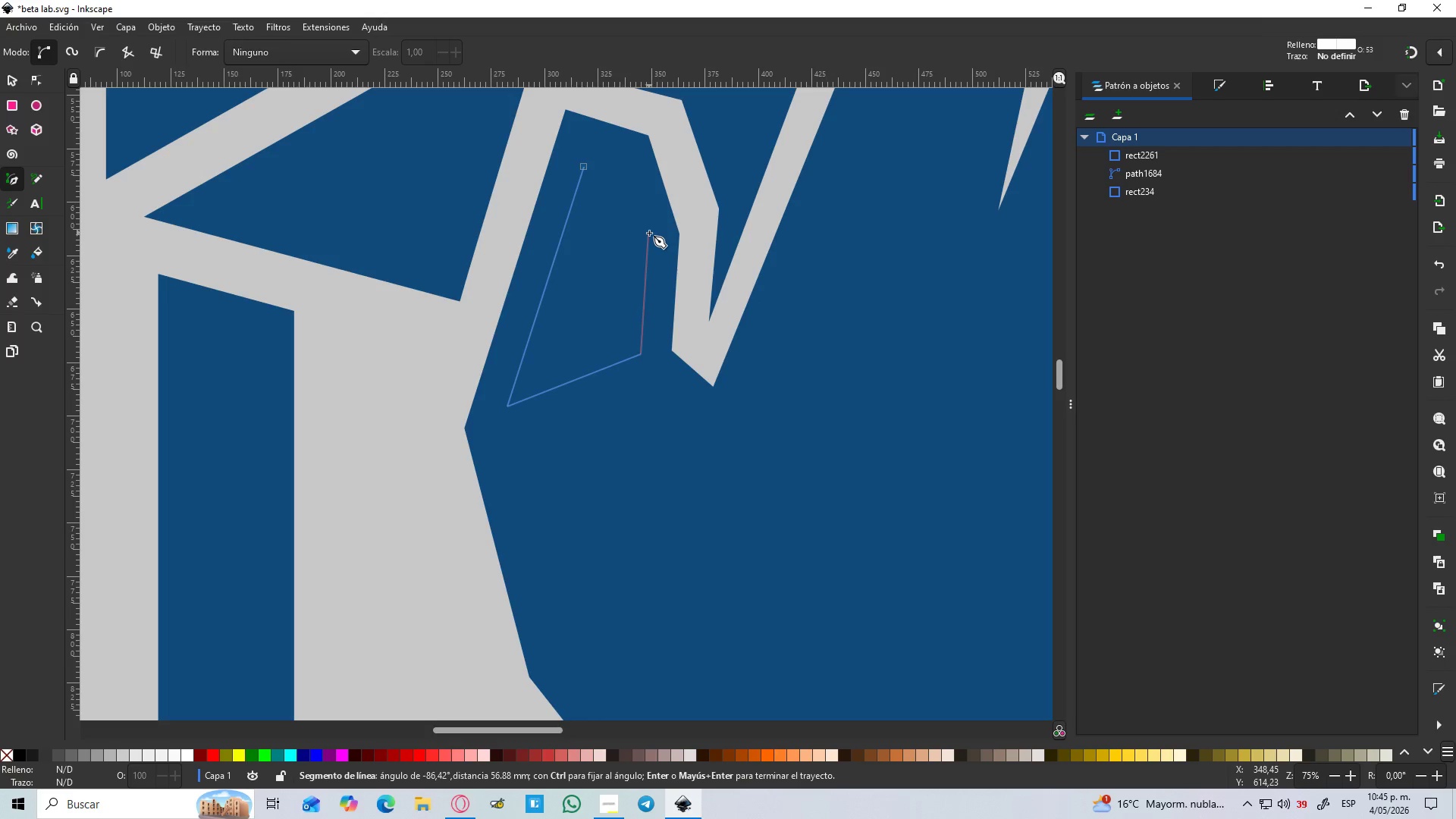 
left_click([651, 232])
 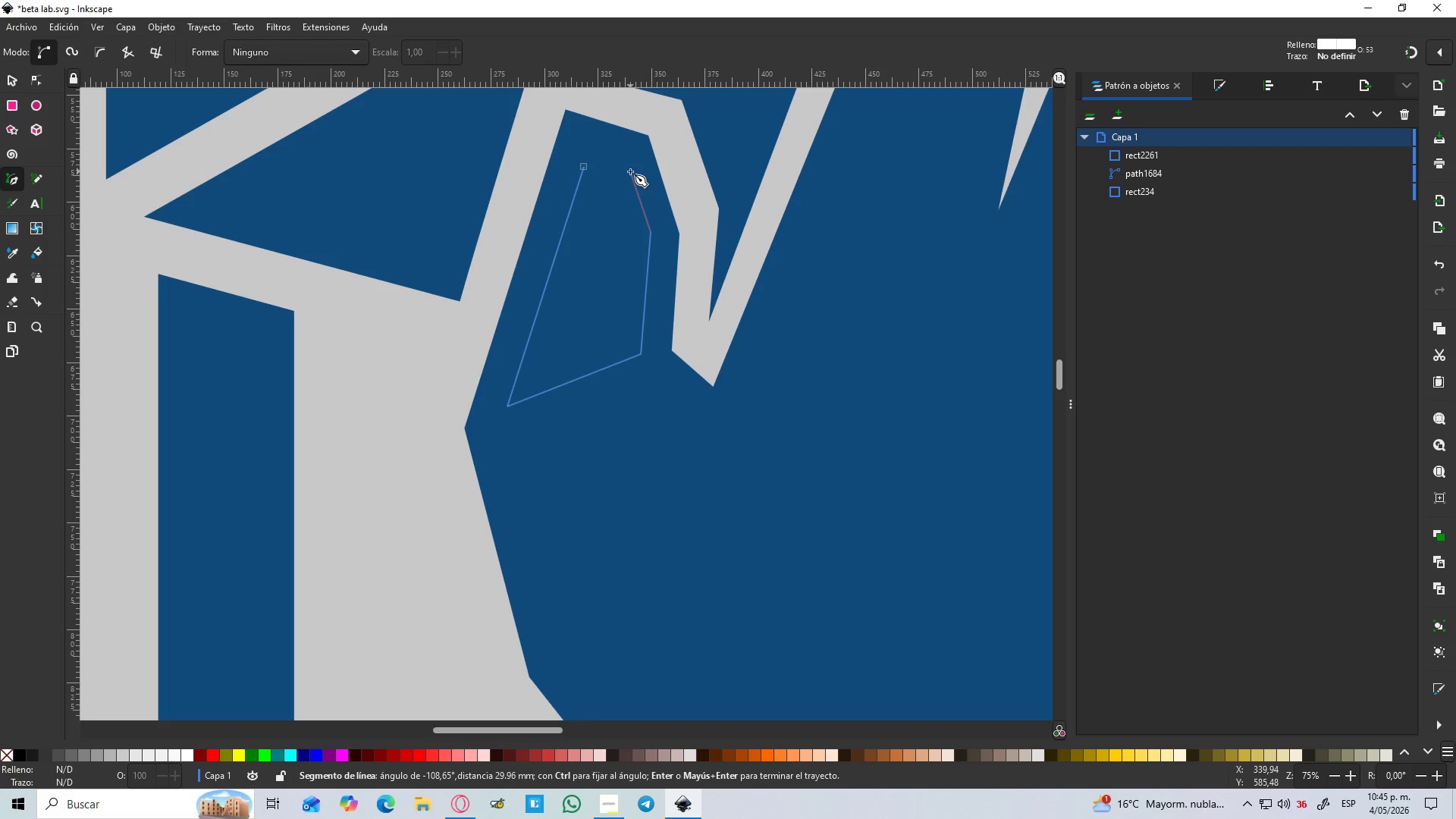 
left_click([630, 171])
 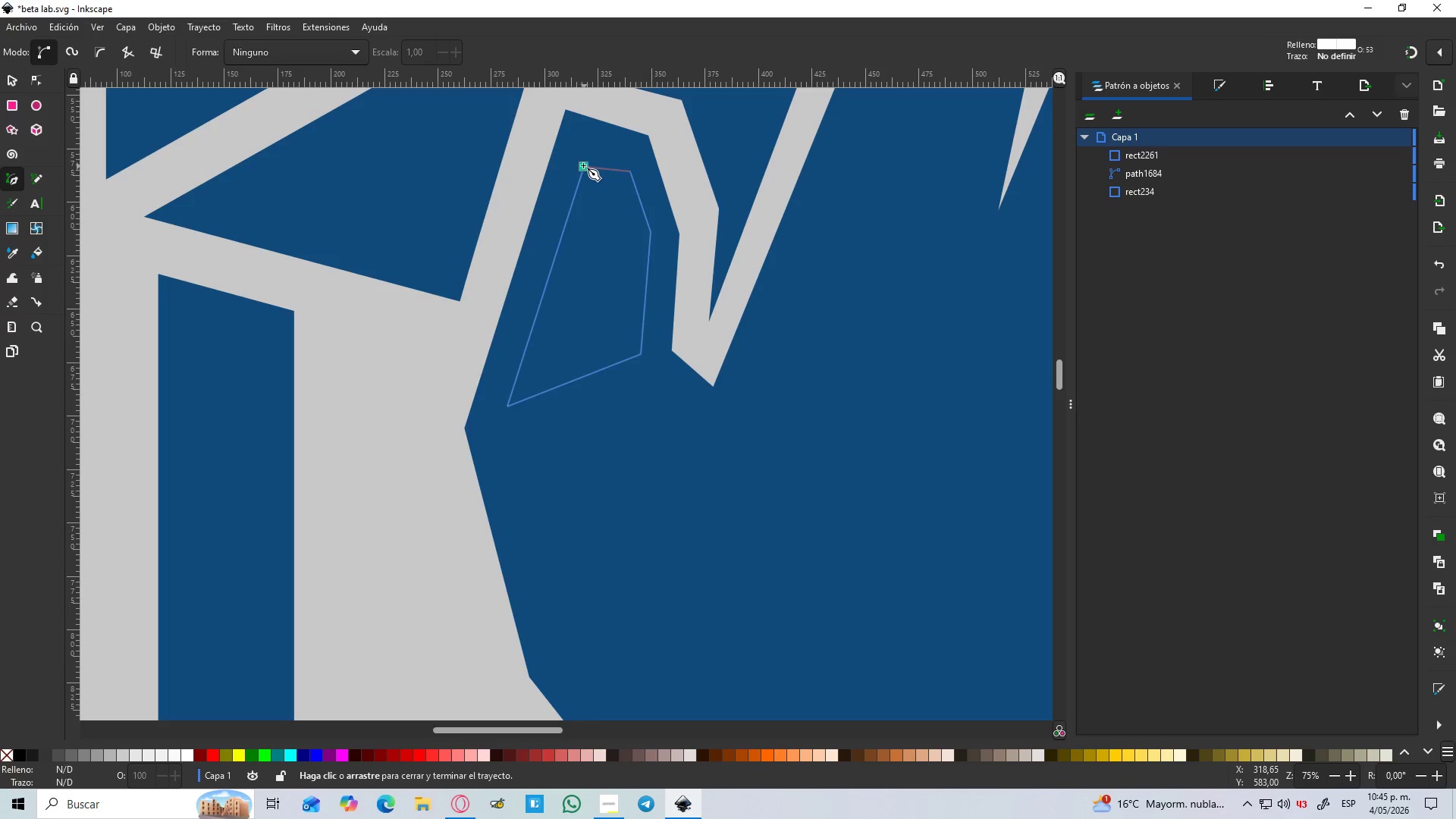 
hold_key(key=ControlLeft, duration=1.5)
scroll: coordinate [620, 198], scroll_direction: down, amount: 4.0
 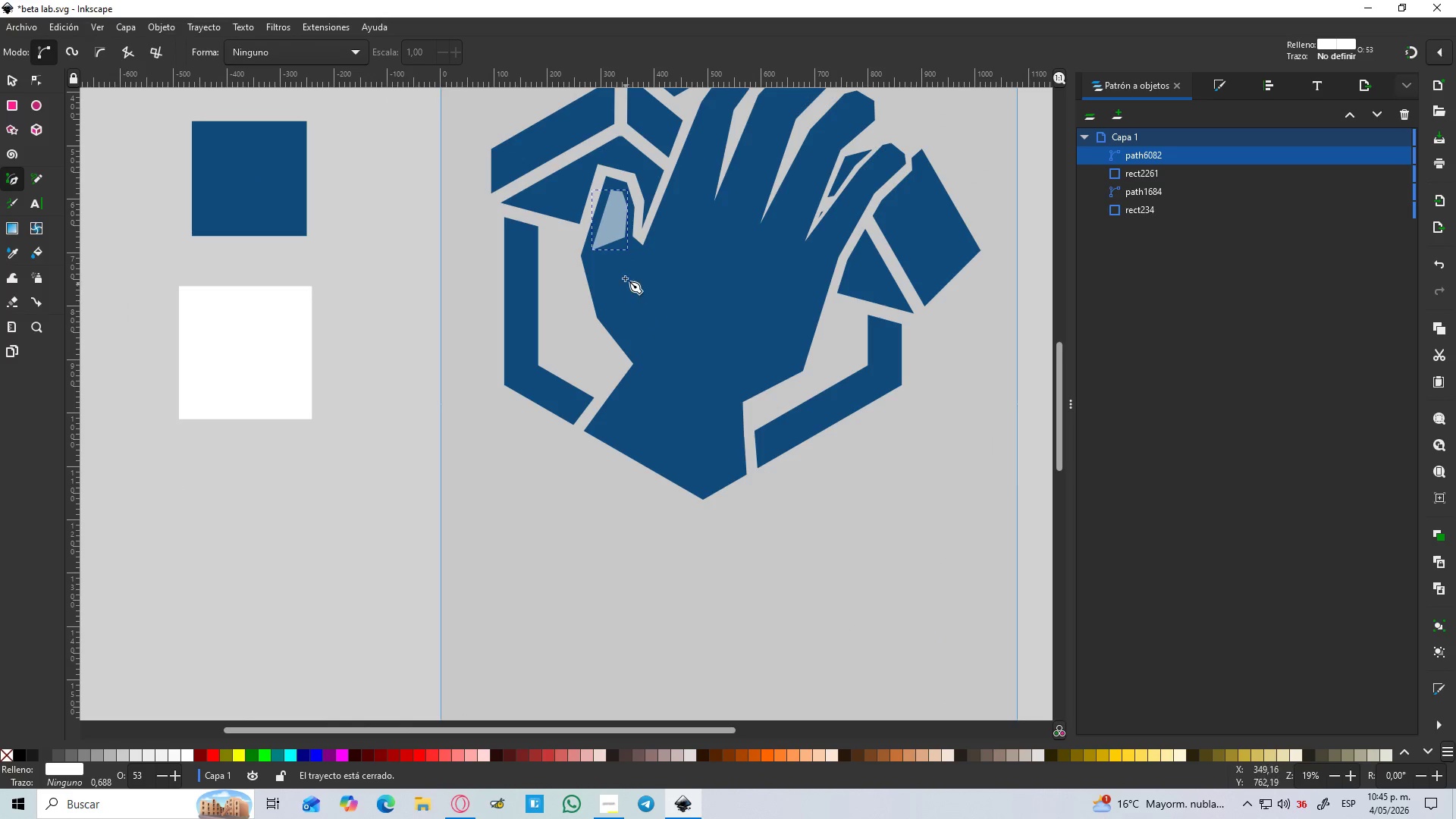 
hold_key(key=ControlLeft, duration=0.95)
 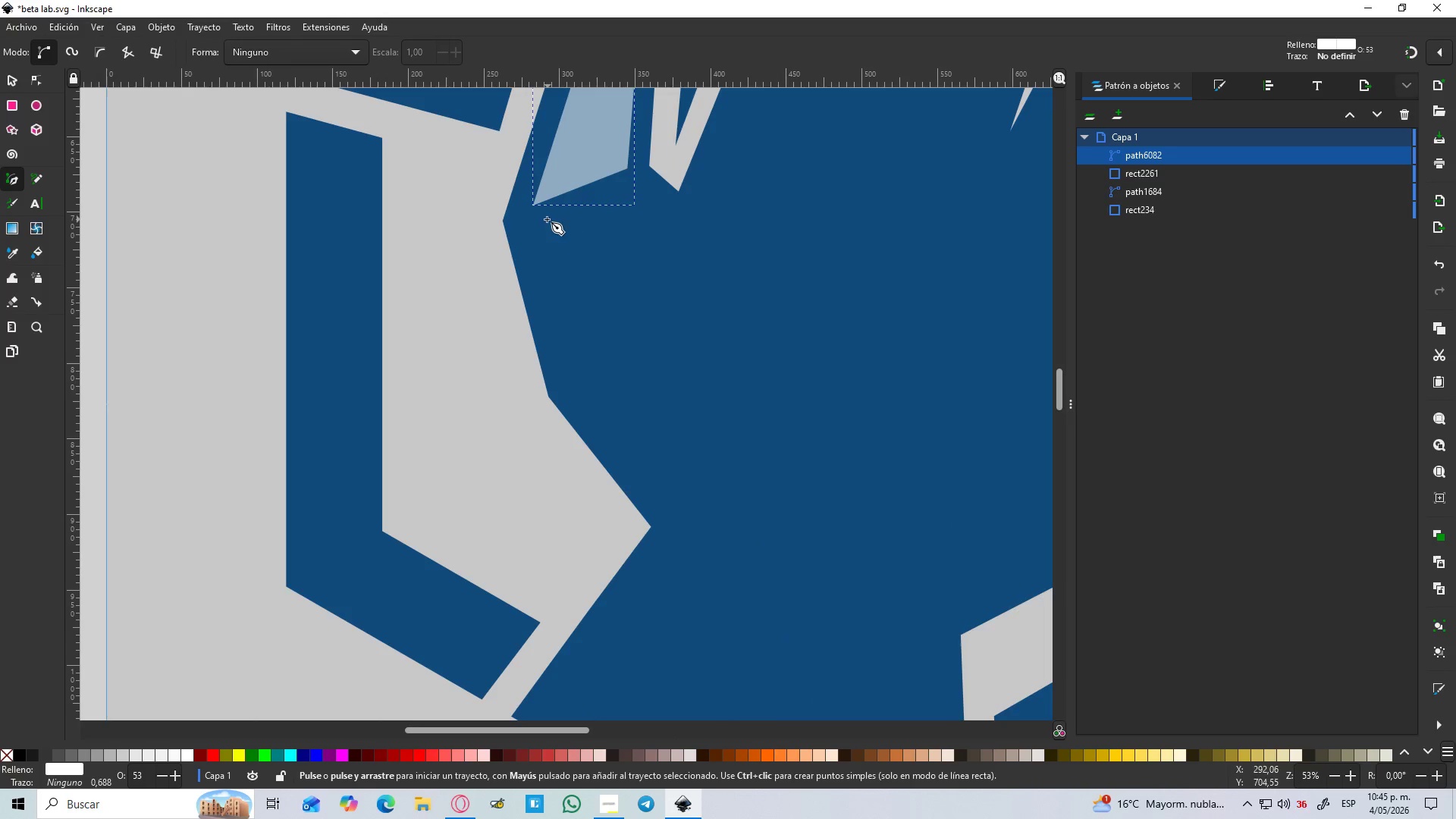 
scroll: coordinate [623, 275], scroll_direction: up, amount: 3.0
 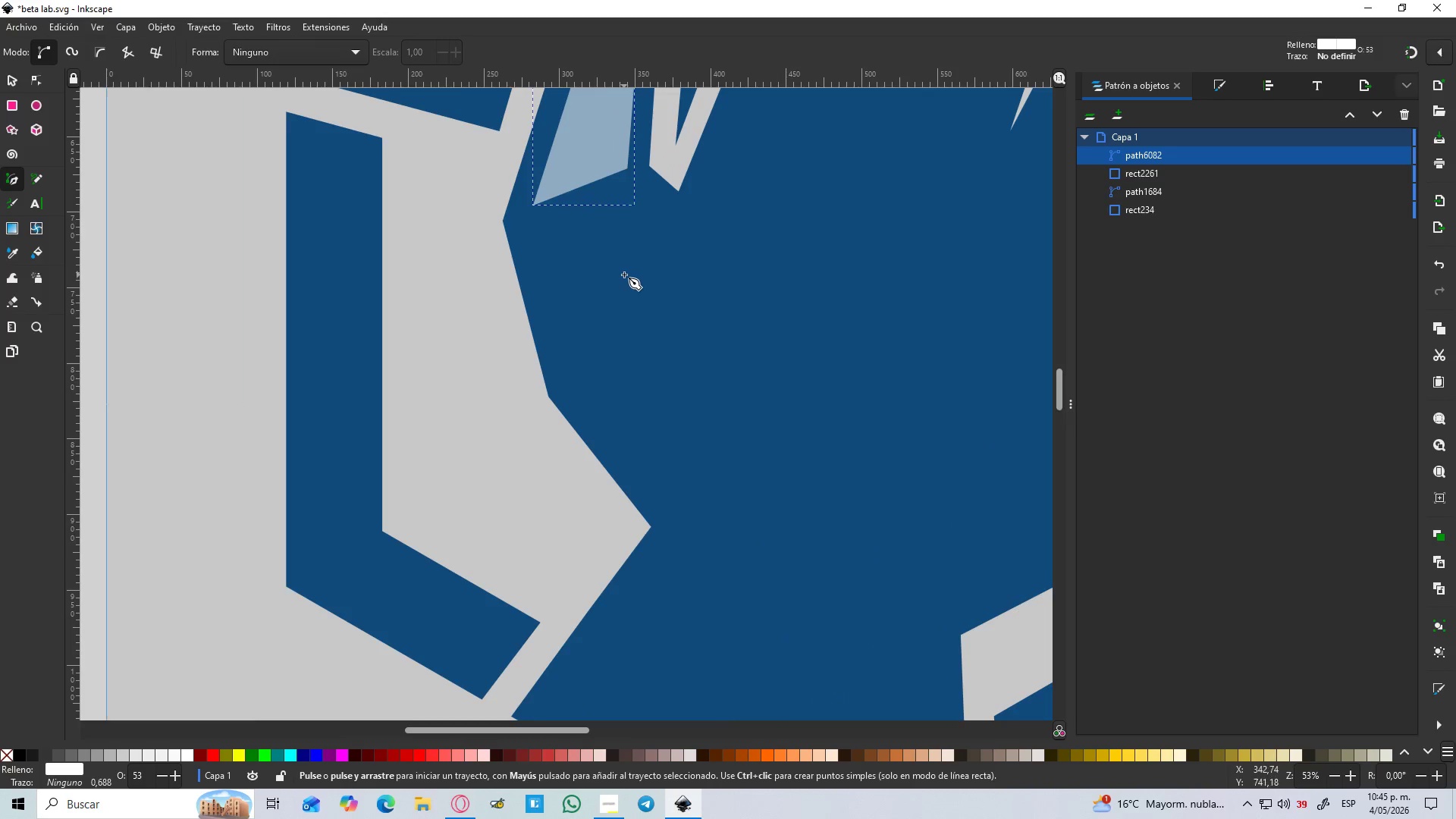 
hold_key(key=ControlLeft, duration=0.72)
 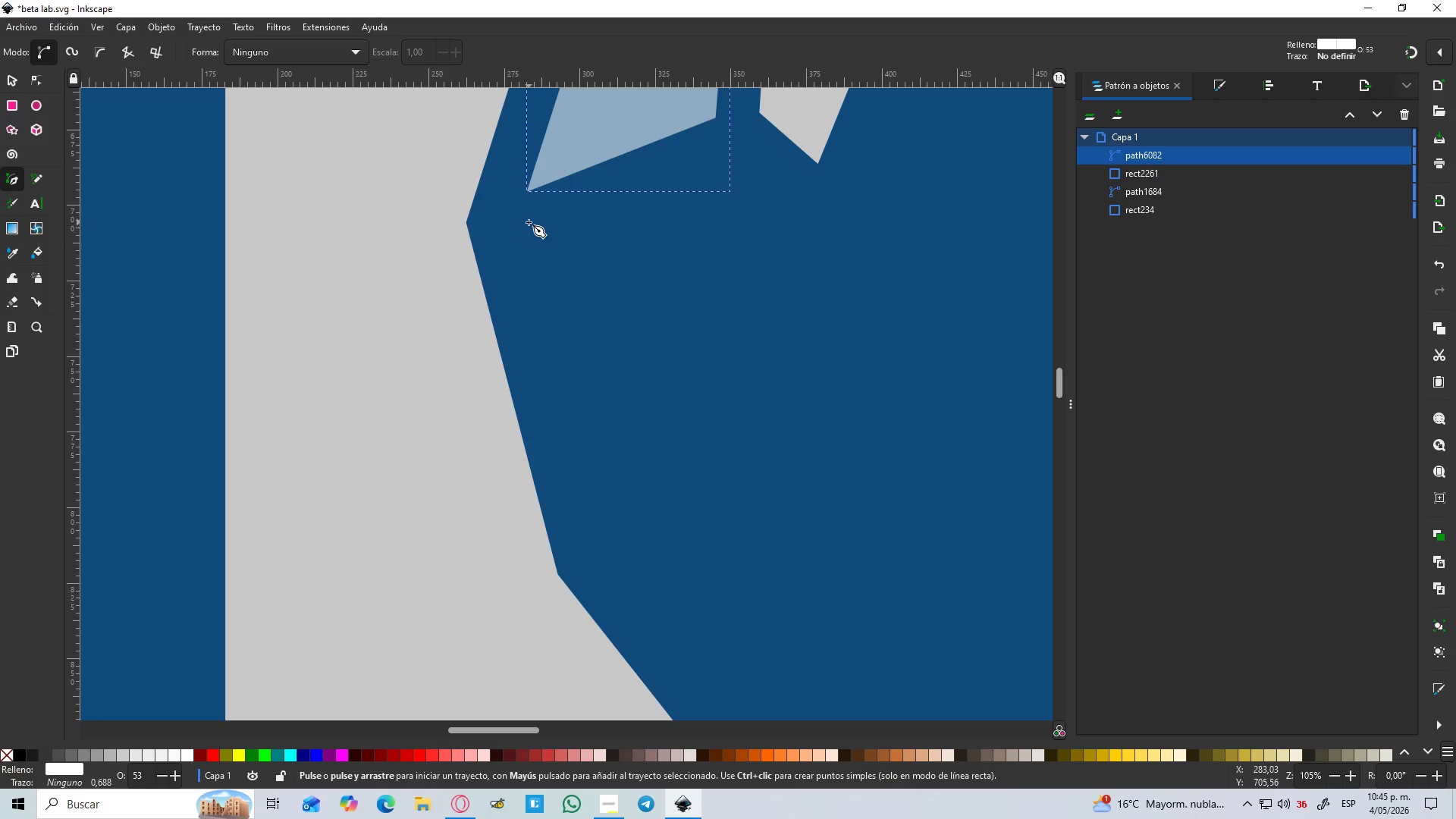 
hold_key(key=ControlLeft, duration=23.05)
 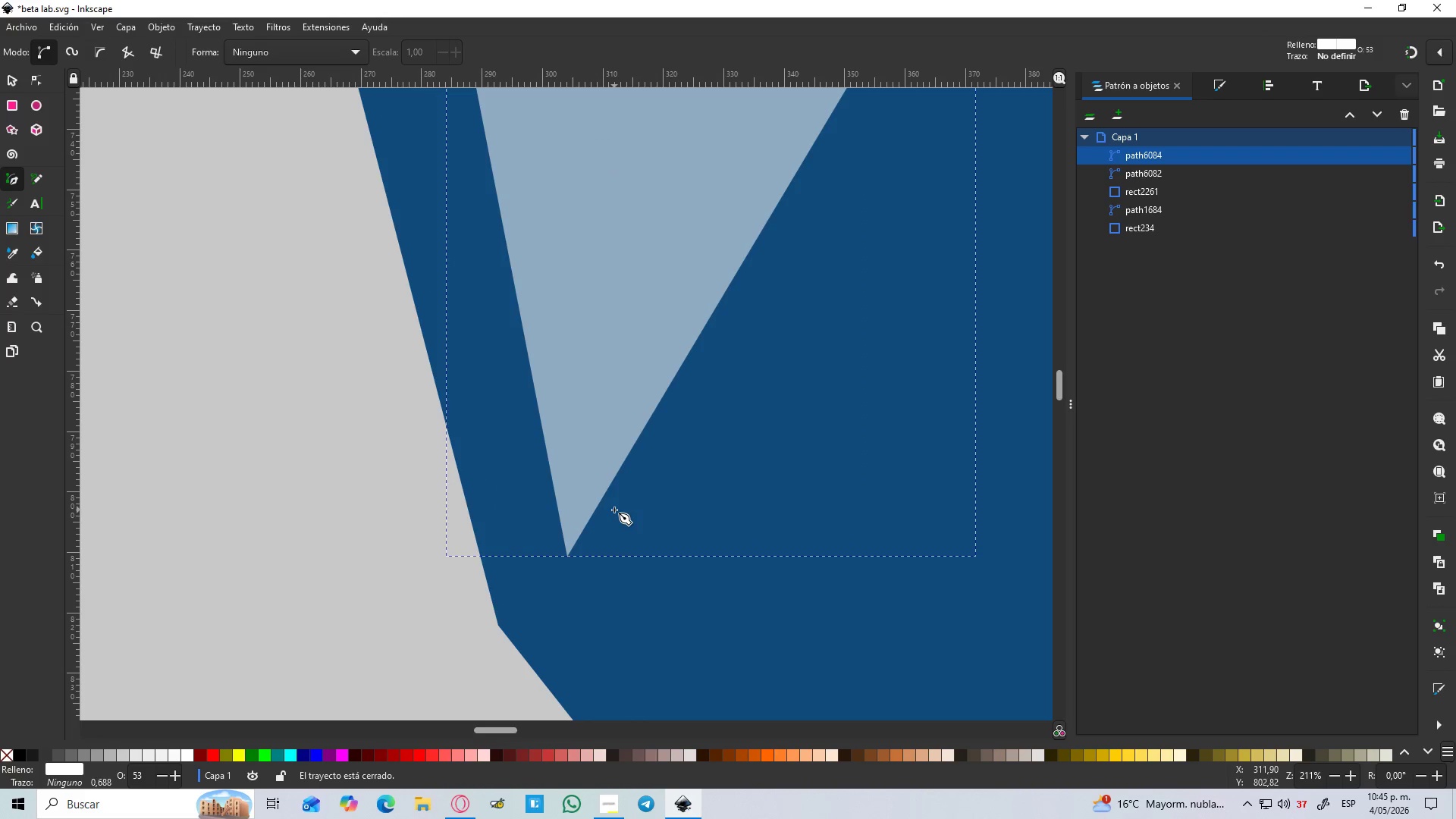 
scroll: coordinate [539, 220], scroll_direction: up, amount: 2.0
 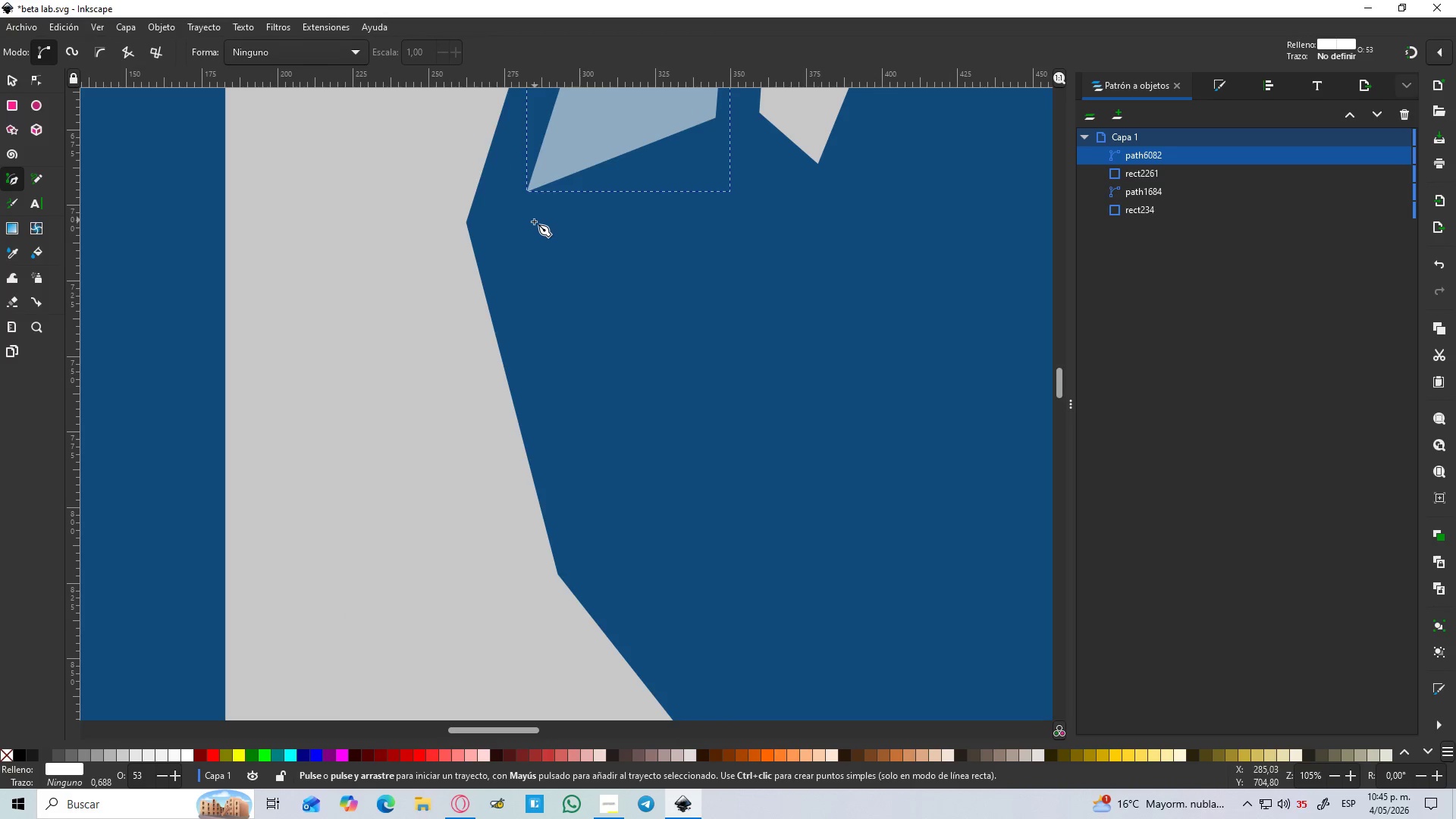 
left_click([532, 228])
 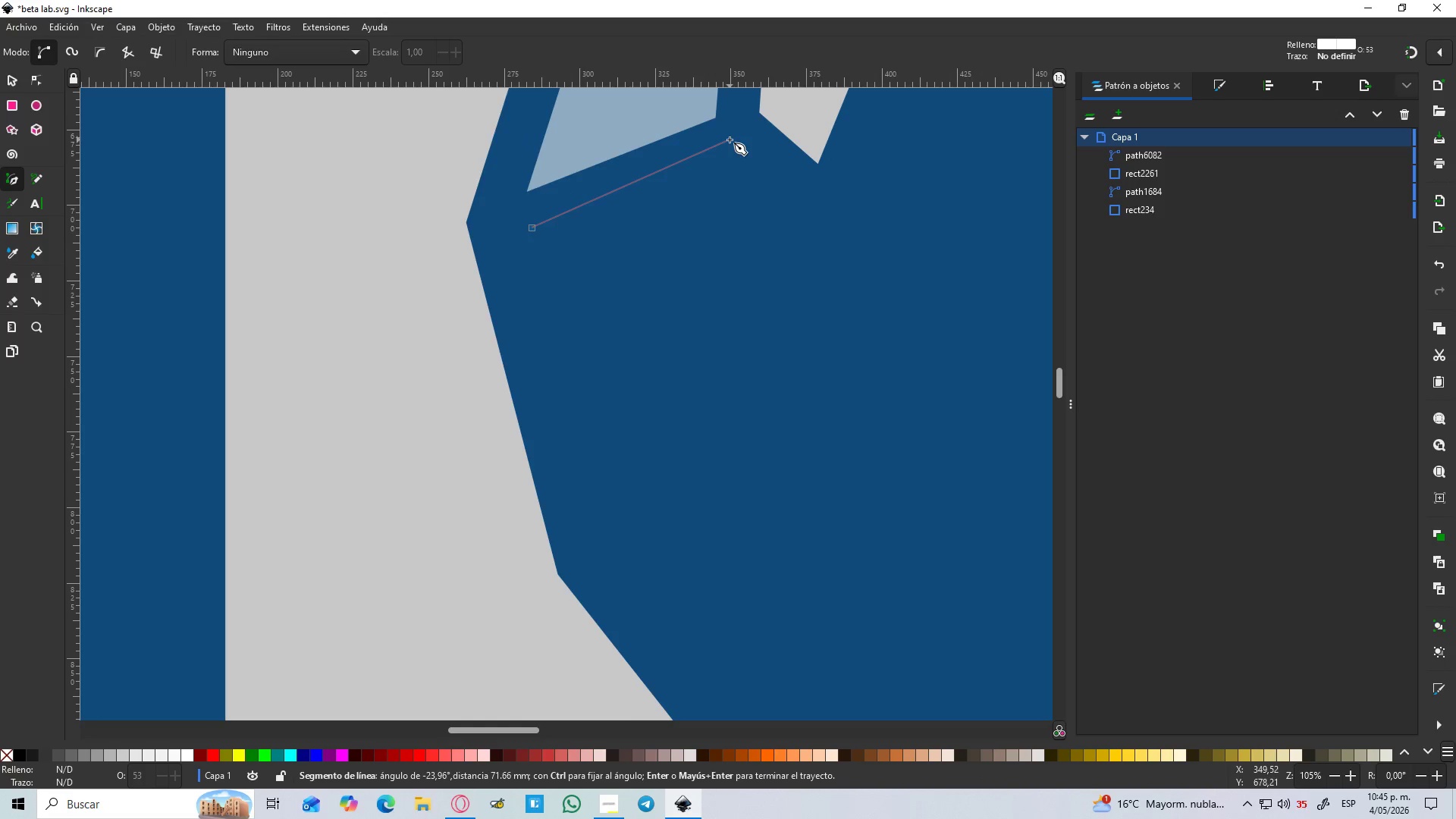 
left_click([728, 140])
 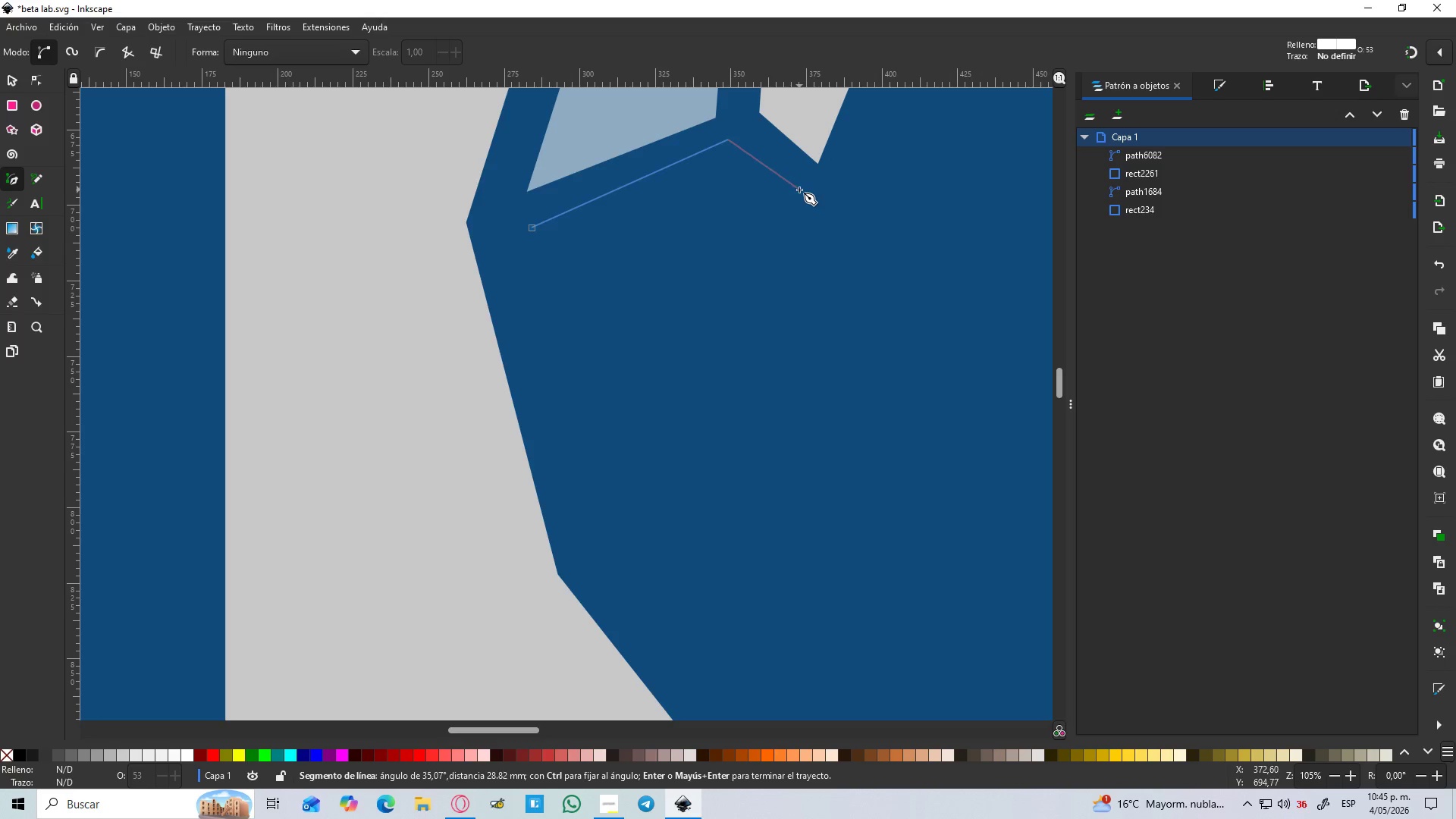 
left_click([796, 198])
 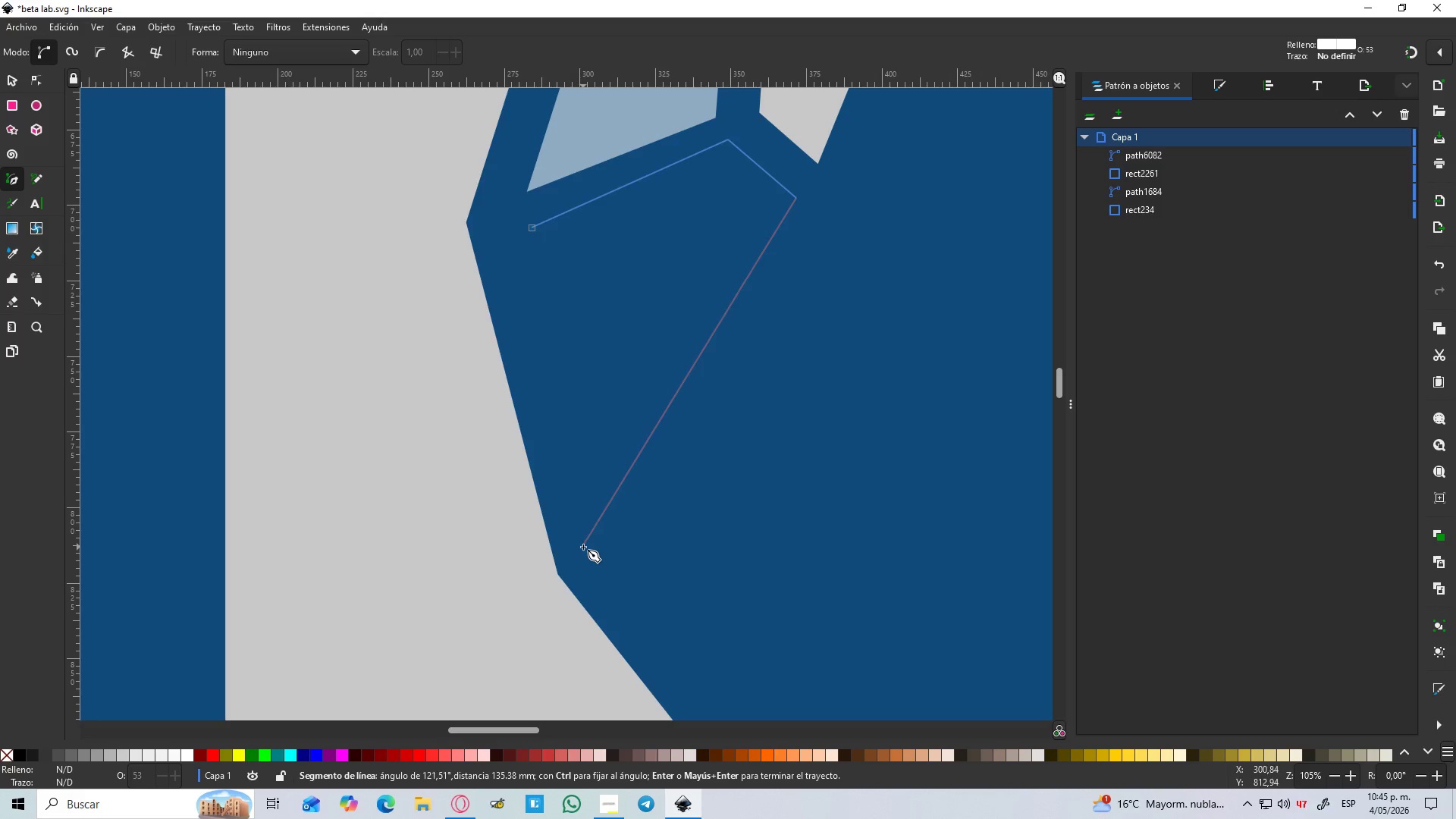 
left_click([592, 540])
 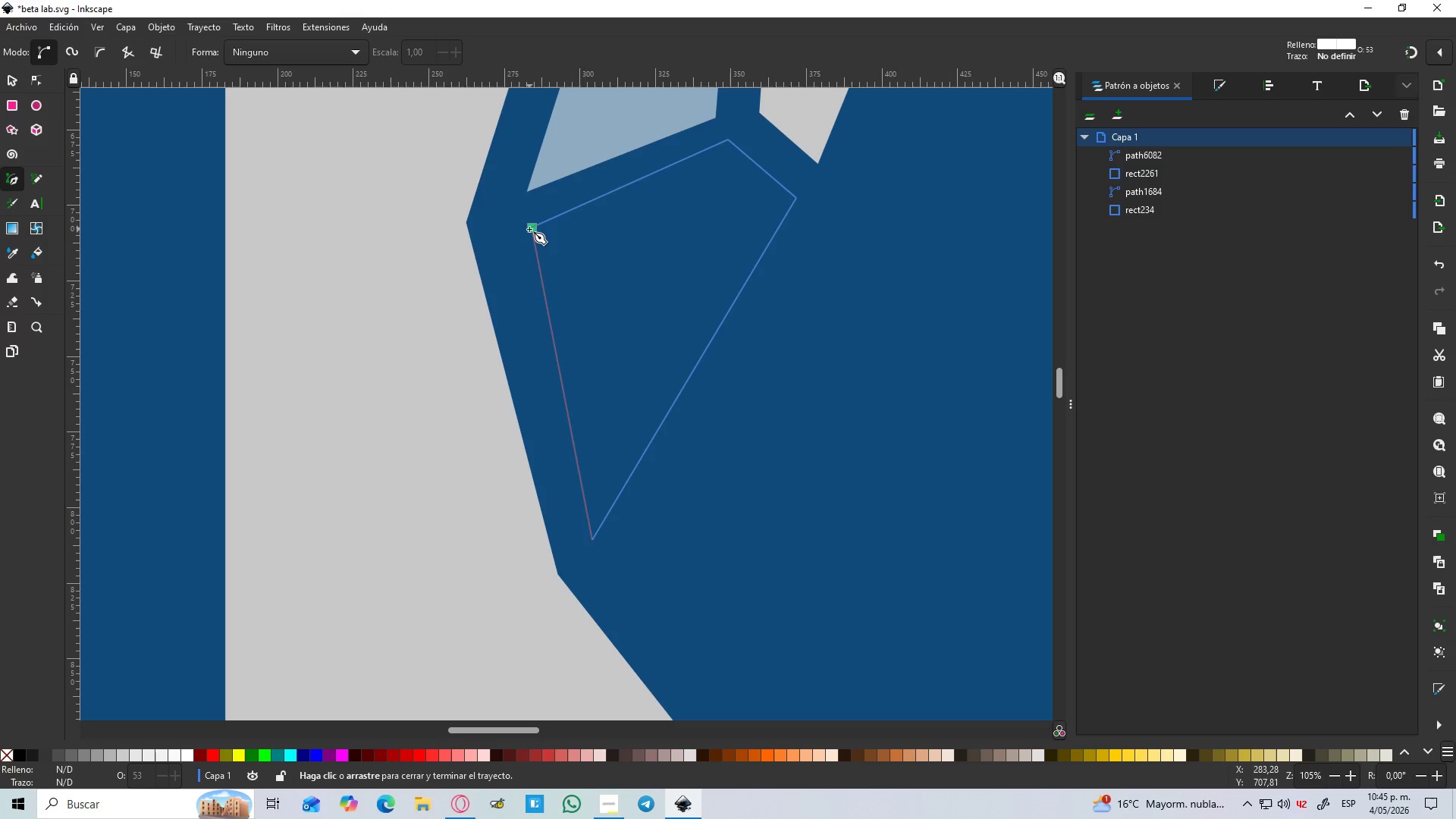 
left_click([530, 229])
 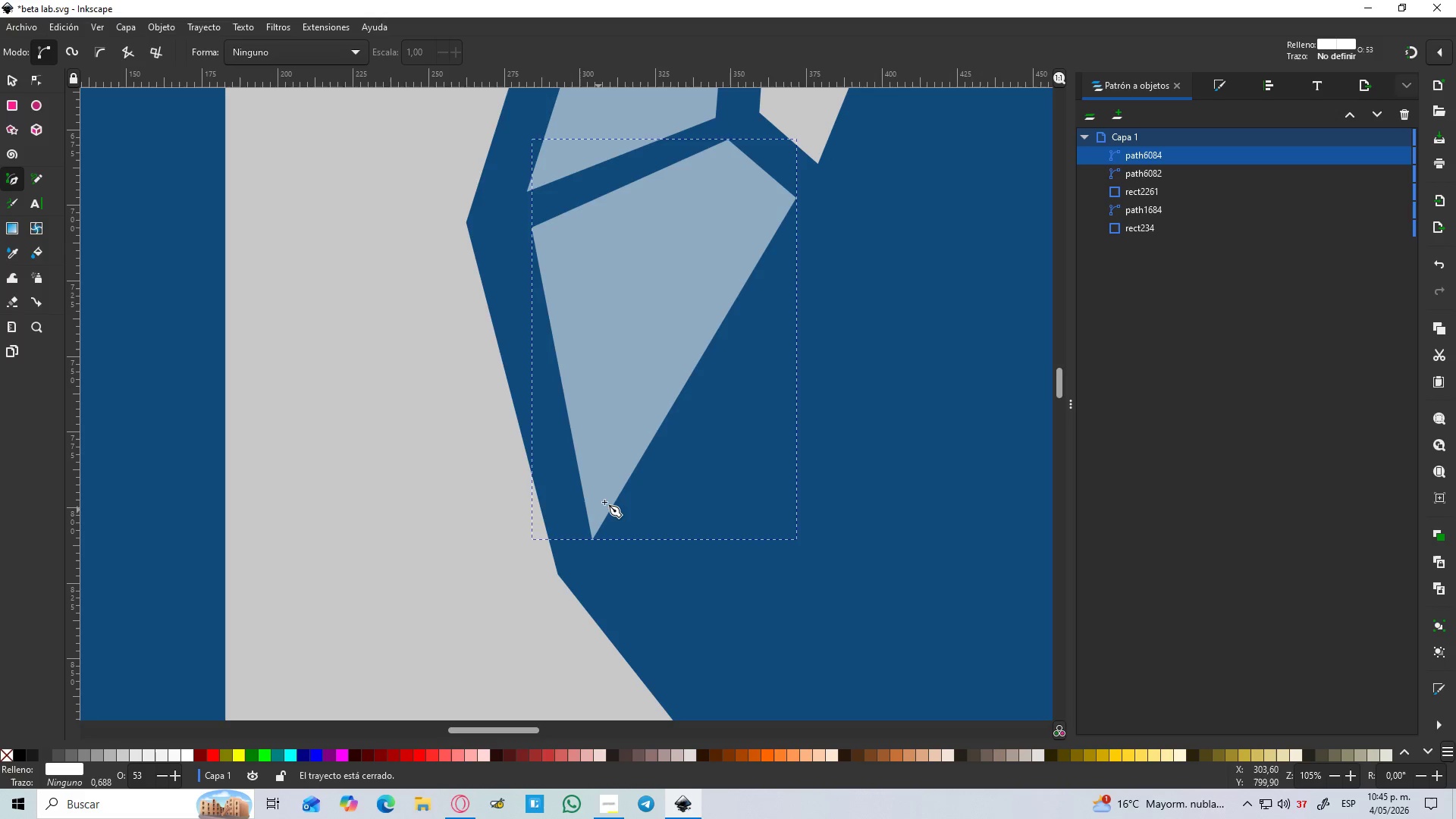 
hold_key(key=ControlLeft, duration=0.67)
 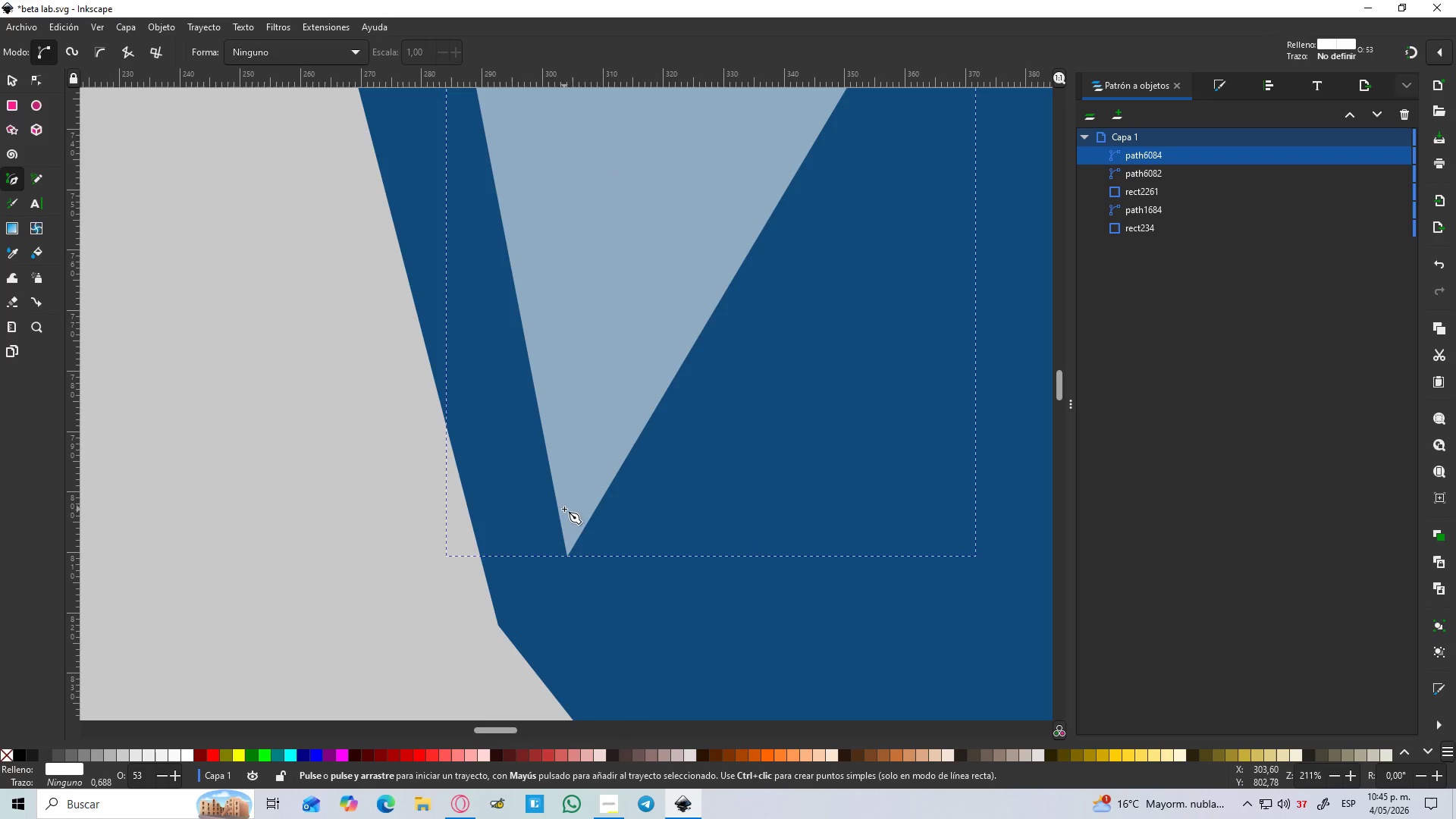 
hold_key(key=ControlLeft, duration=3.91)
 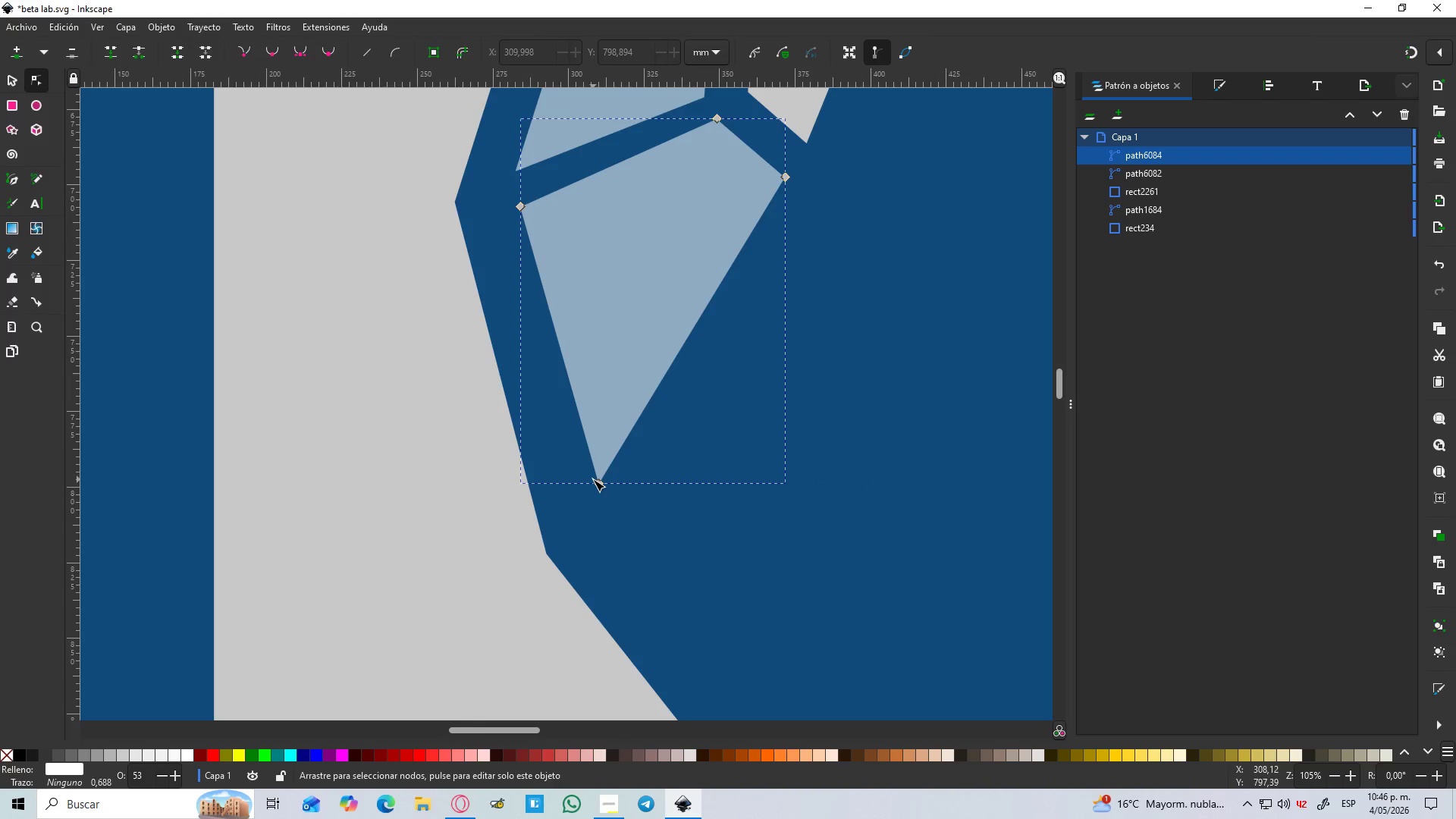 
scroll: coordinate [614, 510], scroll_direction: up, amount: 2.0
 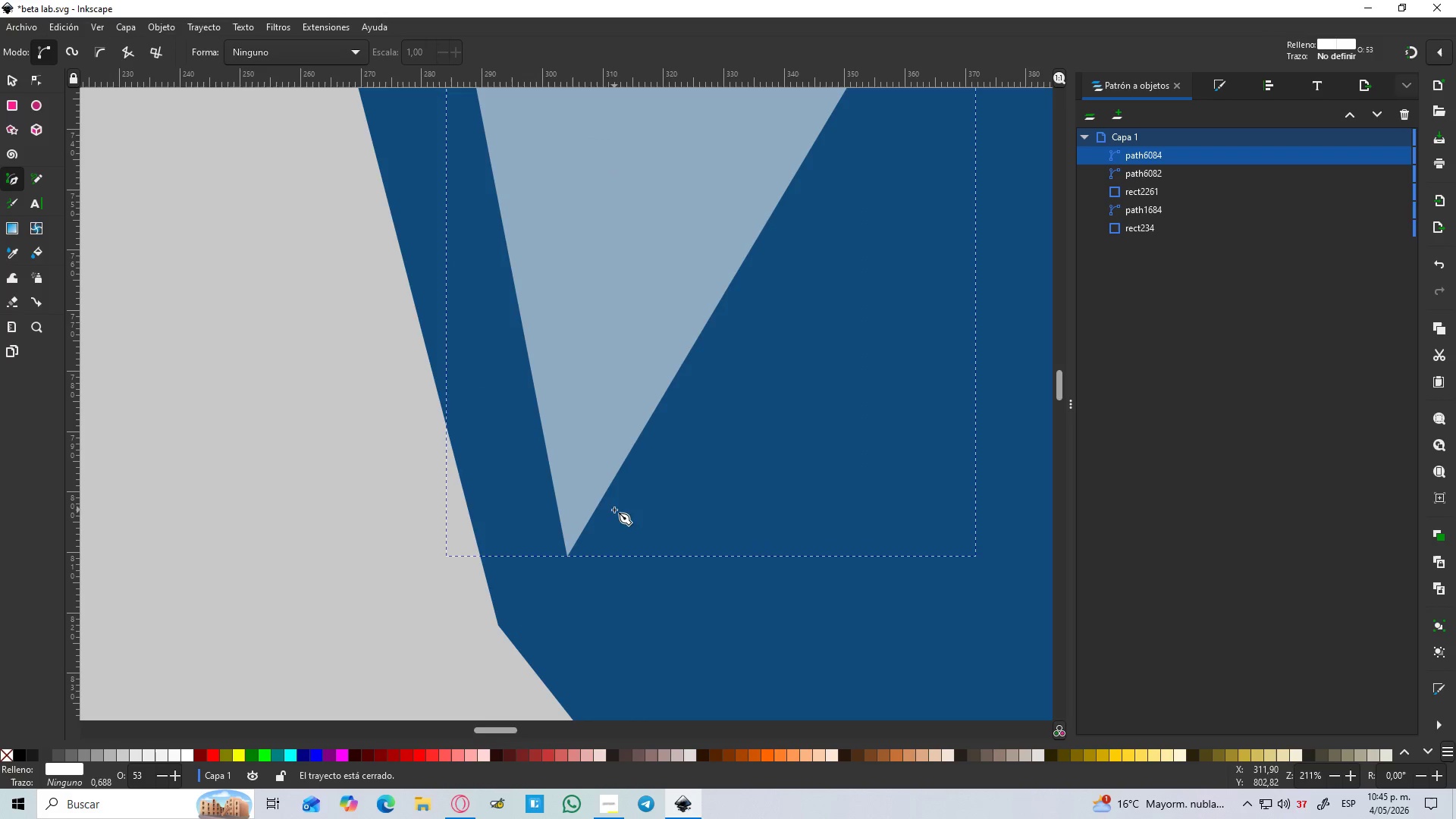 
key(N)
 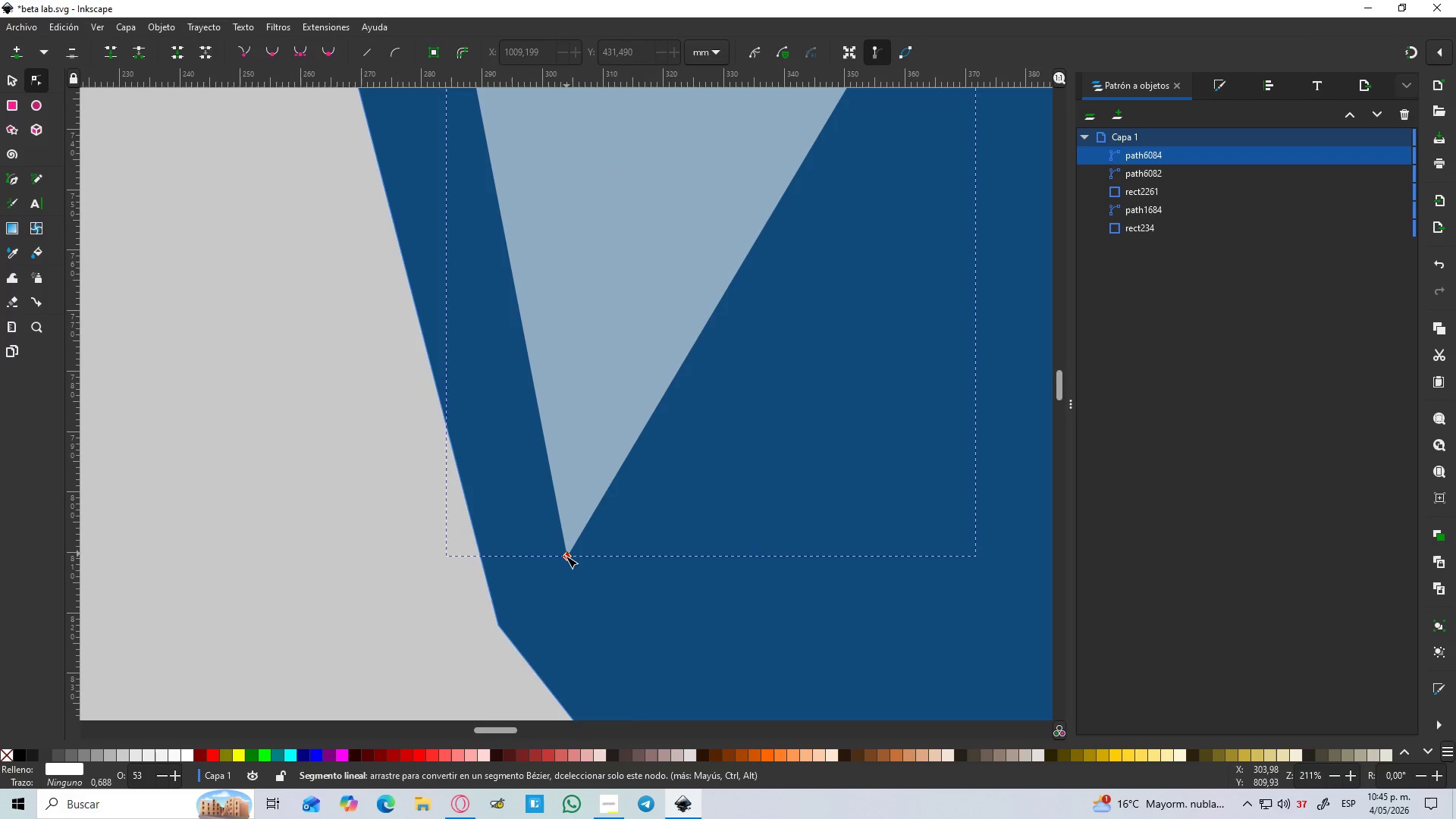 
left_click_drag(start_coordinate=[566, 556], to_coordinate=[601, 485])
 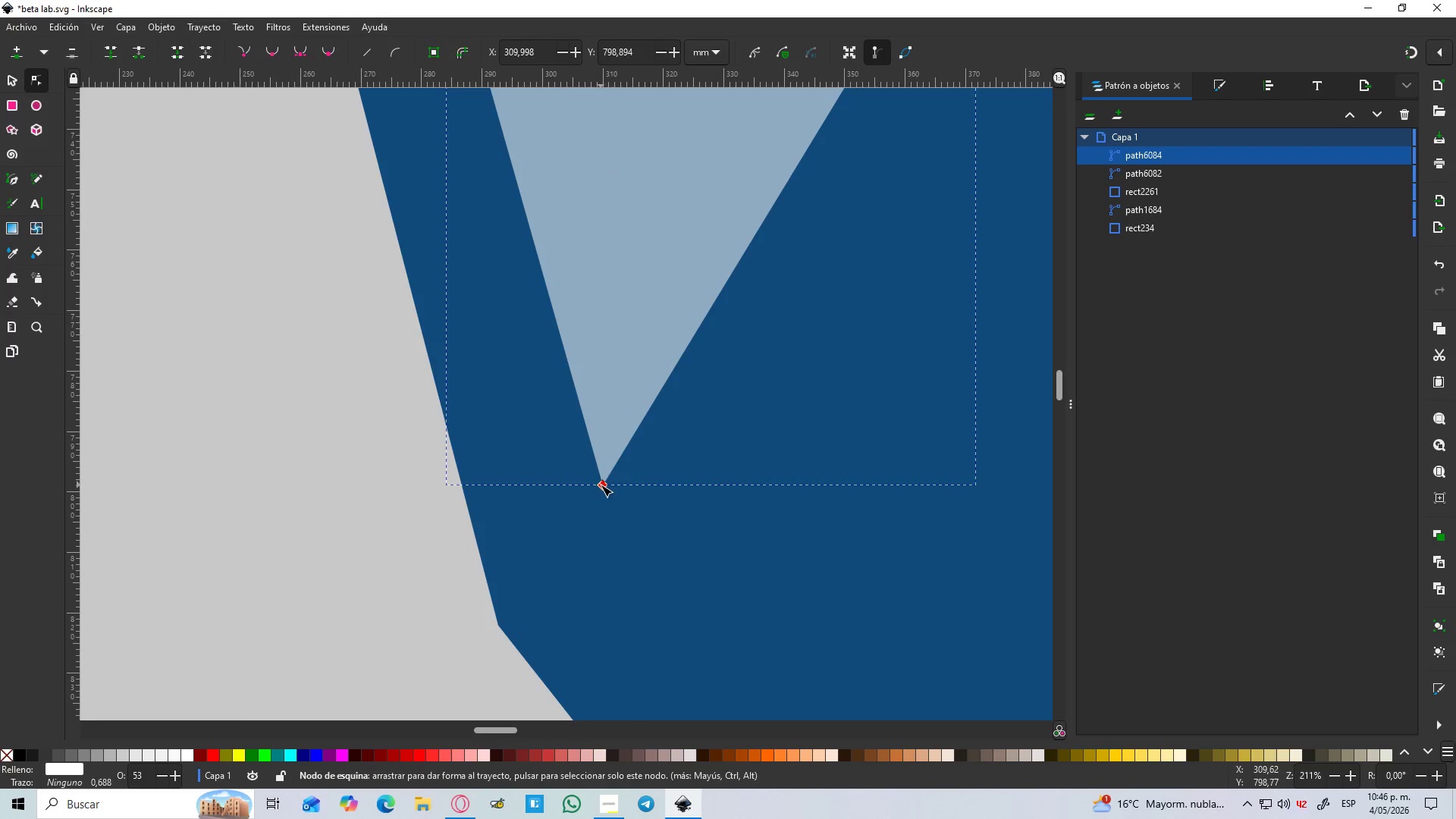 
hold_key(key=ControlLeft, duration=0.97)
scroll: coordinate [593, 479], scroll_direction: down, amount: 8.0
 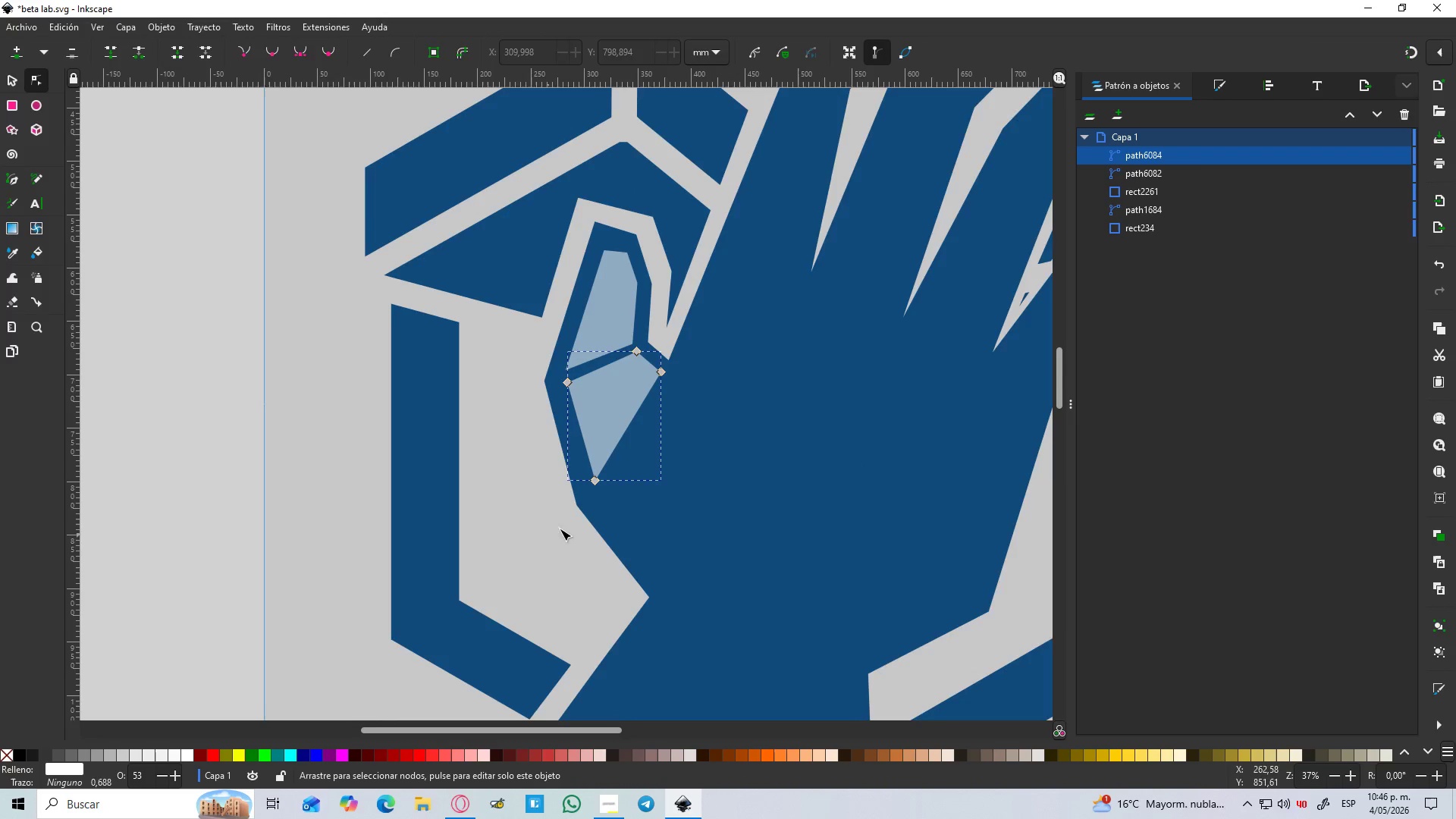 
hold_key(key=ControlLeft, duration=0.98)
scroll: coordinate [585, 474], scroll_direction: up, amount: 3.0
 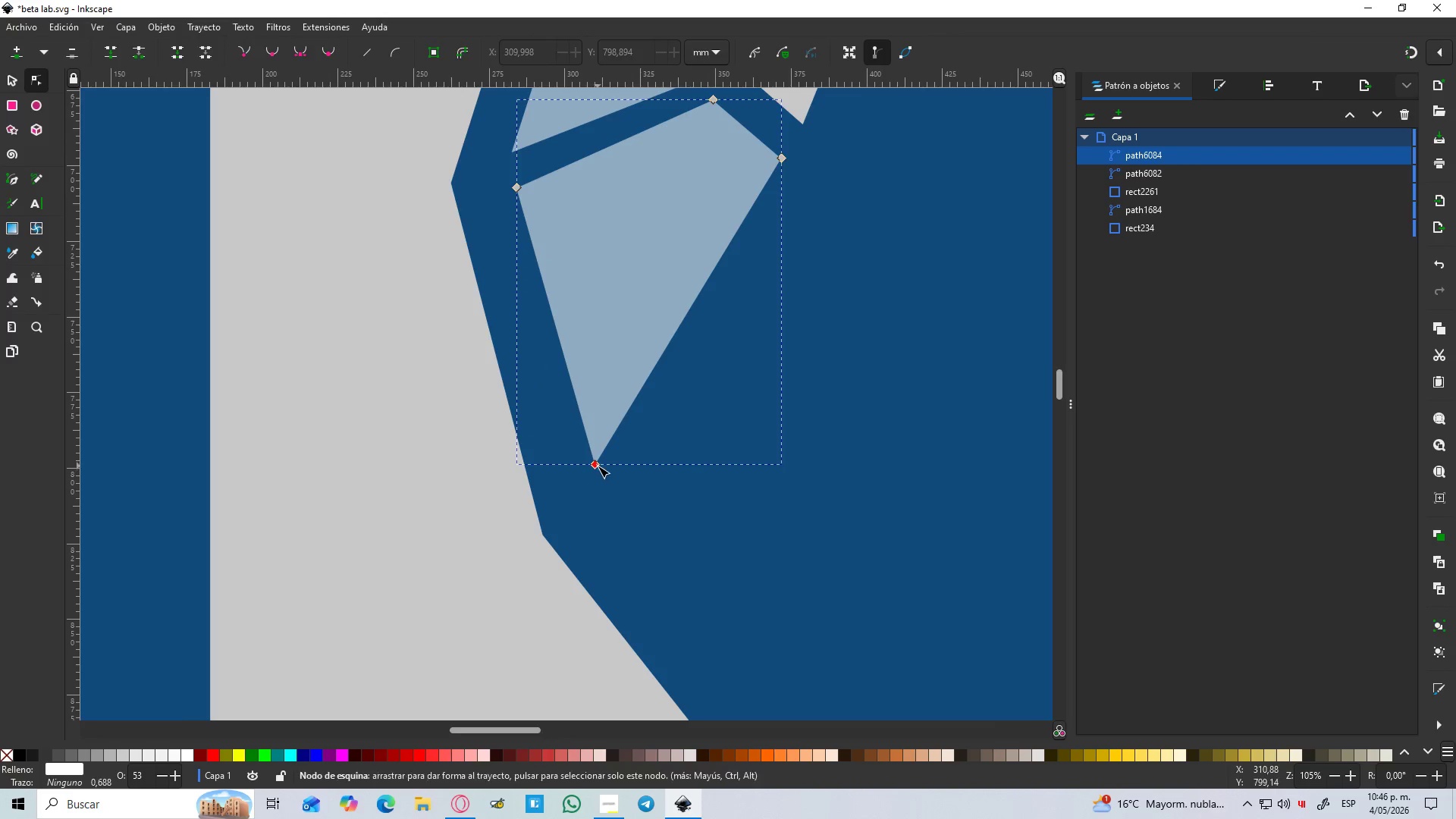 
left_click_drag(start_coordinate=[598, 466], to_coordinate=[582, 470])
 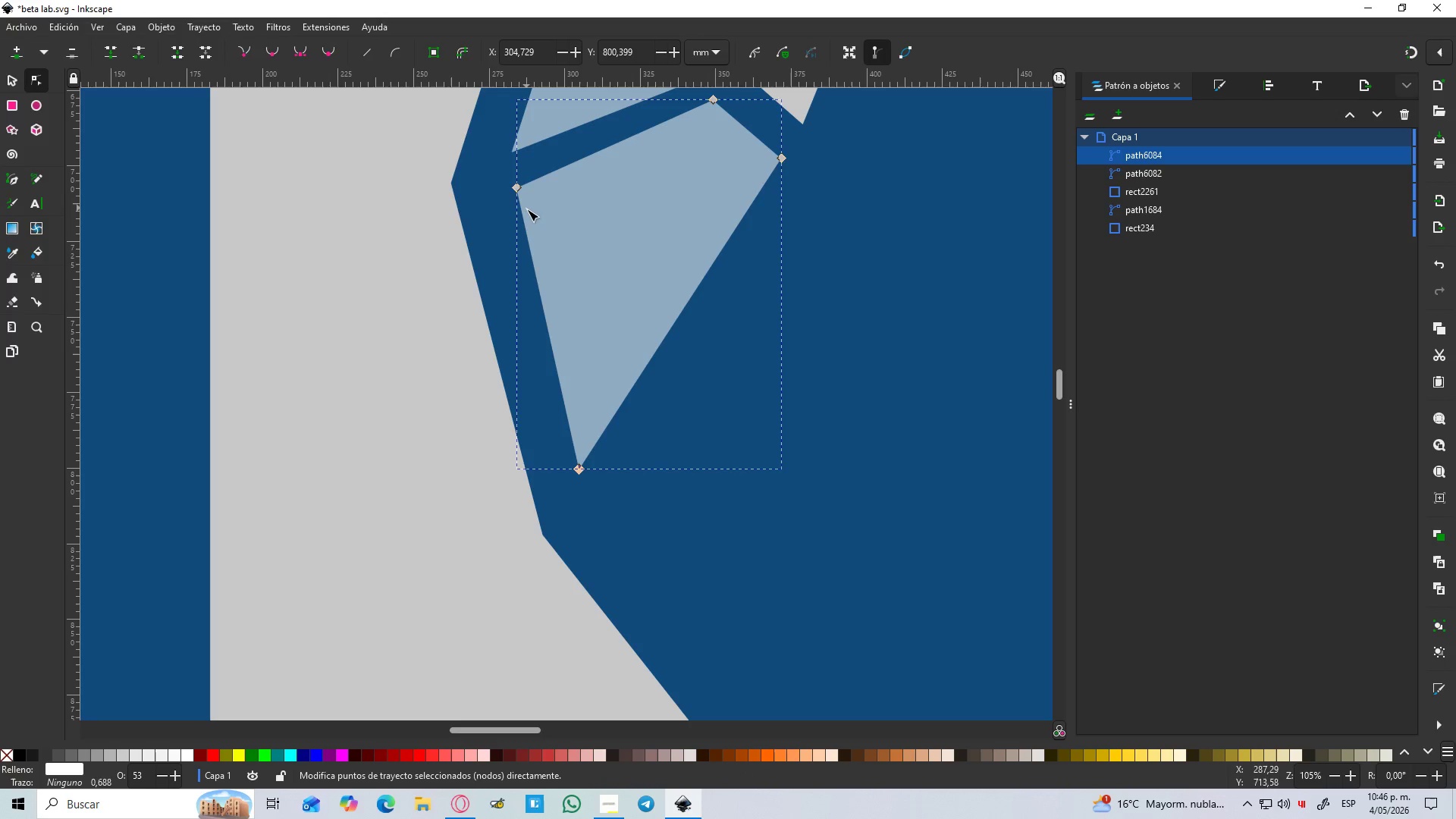 
hold_key(key=ControlLeft, duration=1.5)
scroll: coordinate [568, 290], scroll_direction: down, amount: 4.0
 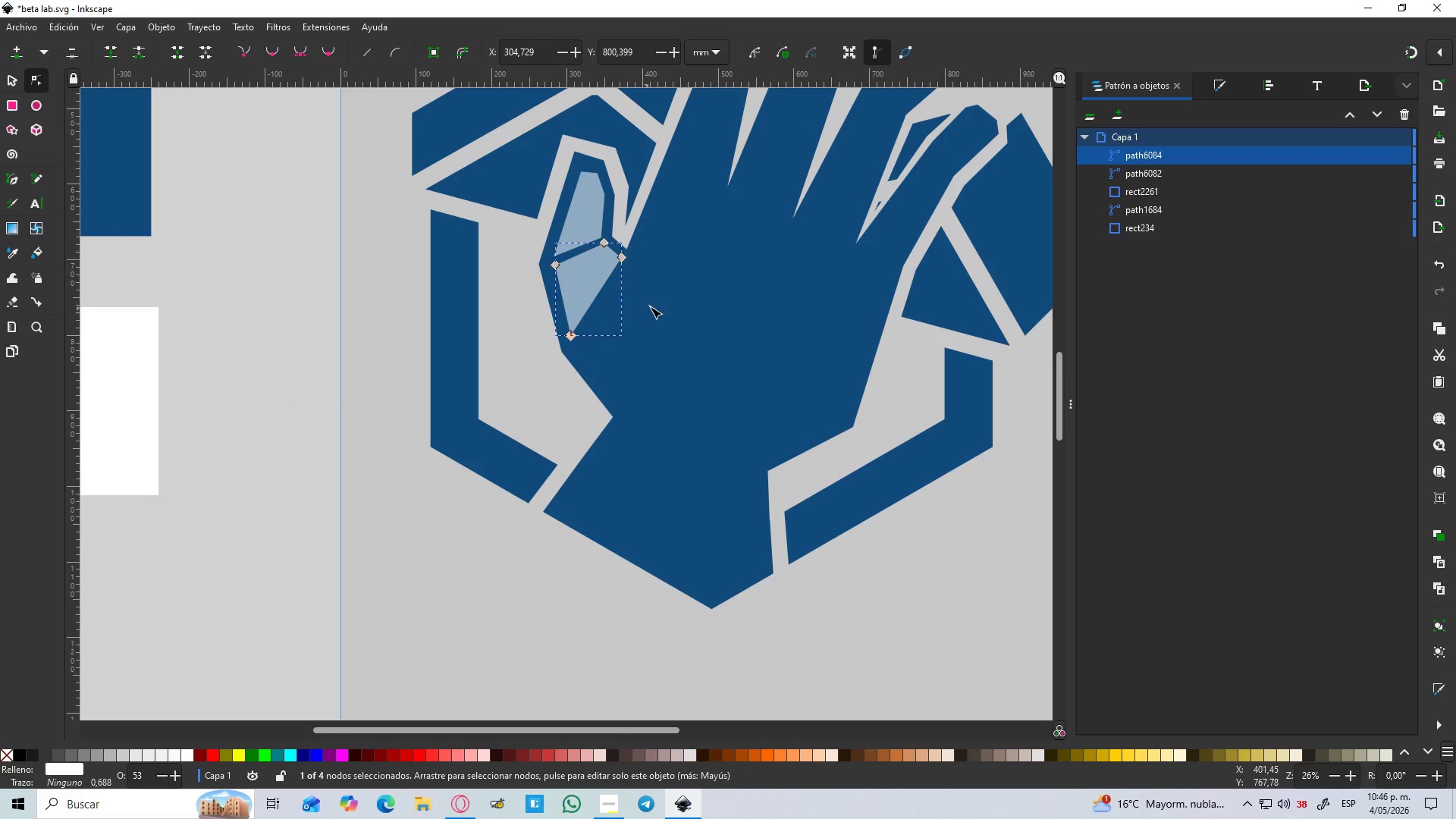 
hold_key(key=ControlLeft, duration=0.48)
 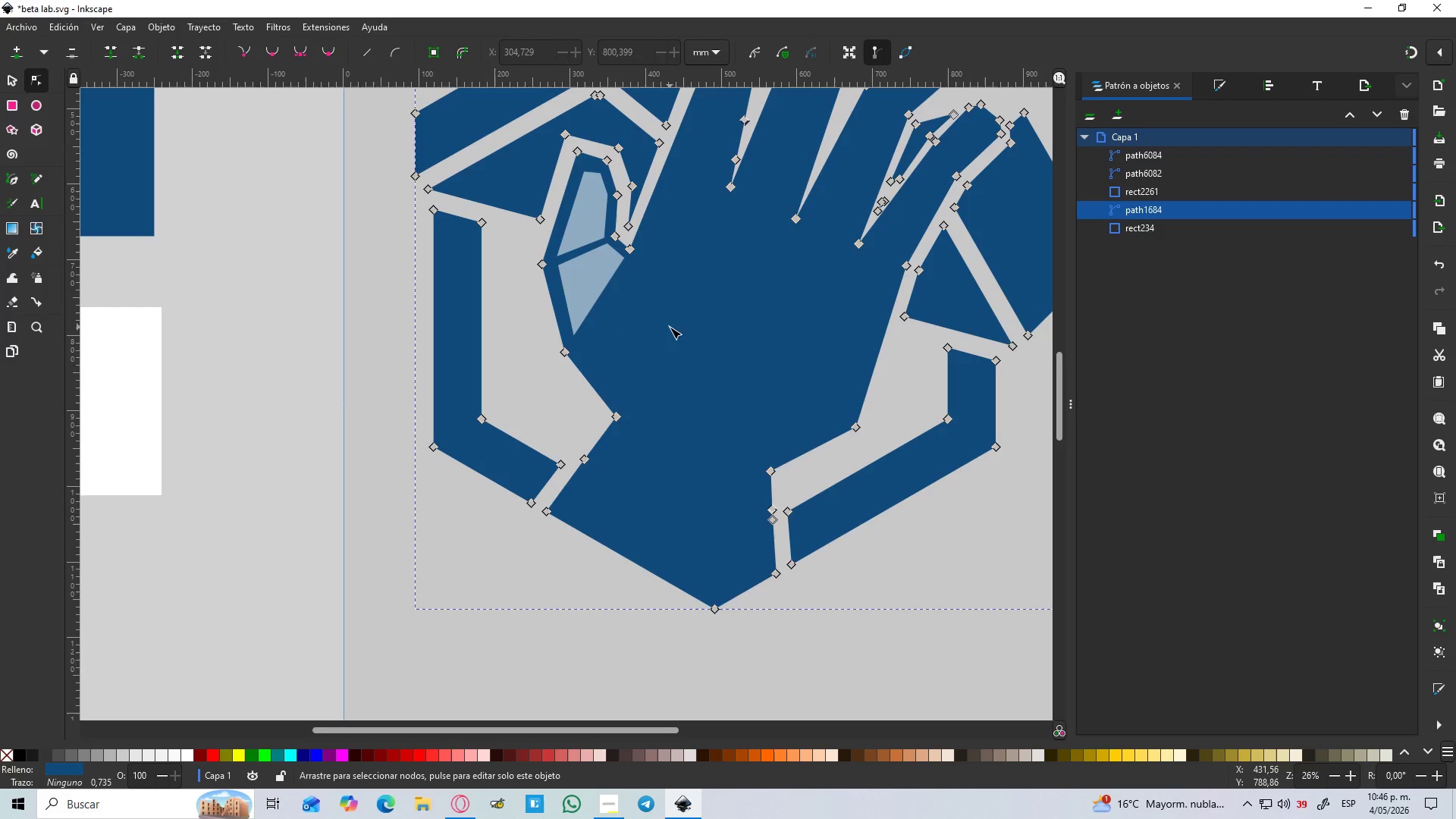 
scroll: coordinate [650, 306], scroll_direction: up, amount: 1.0
 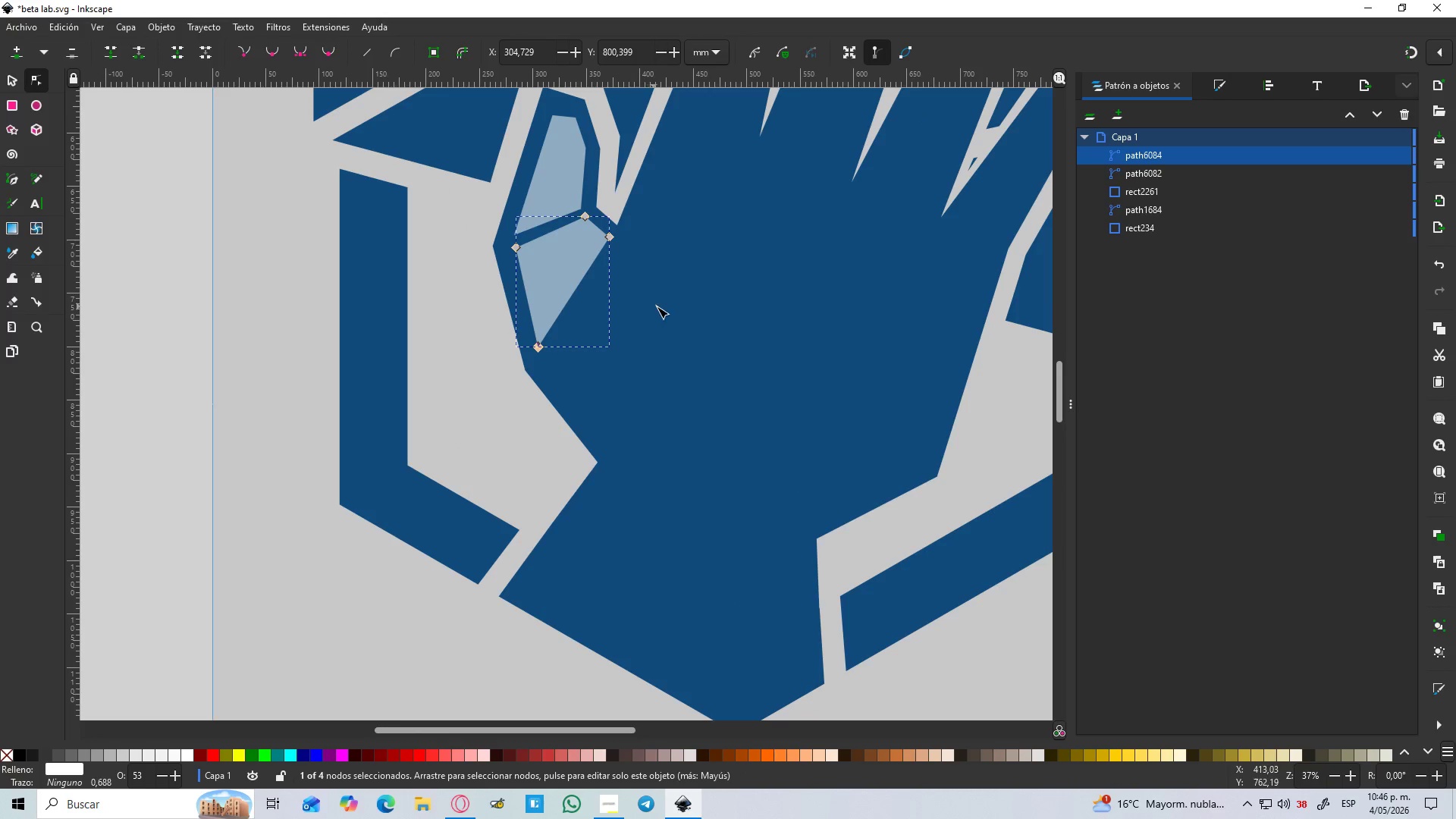 
left_click([670, 327])
 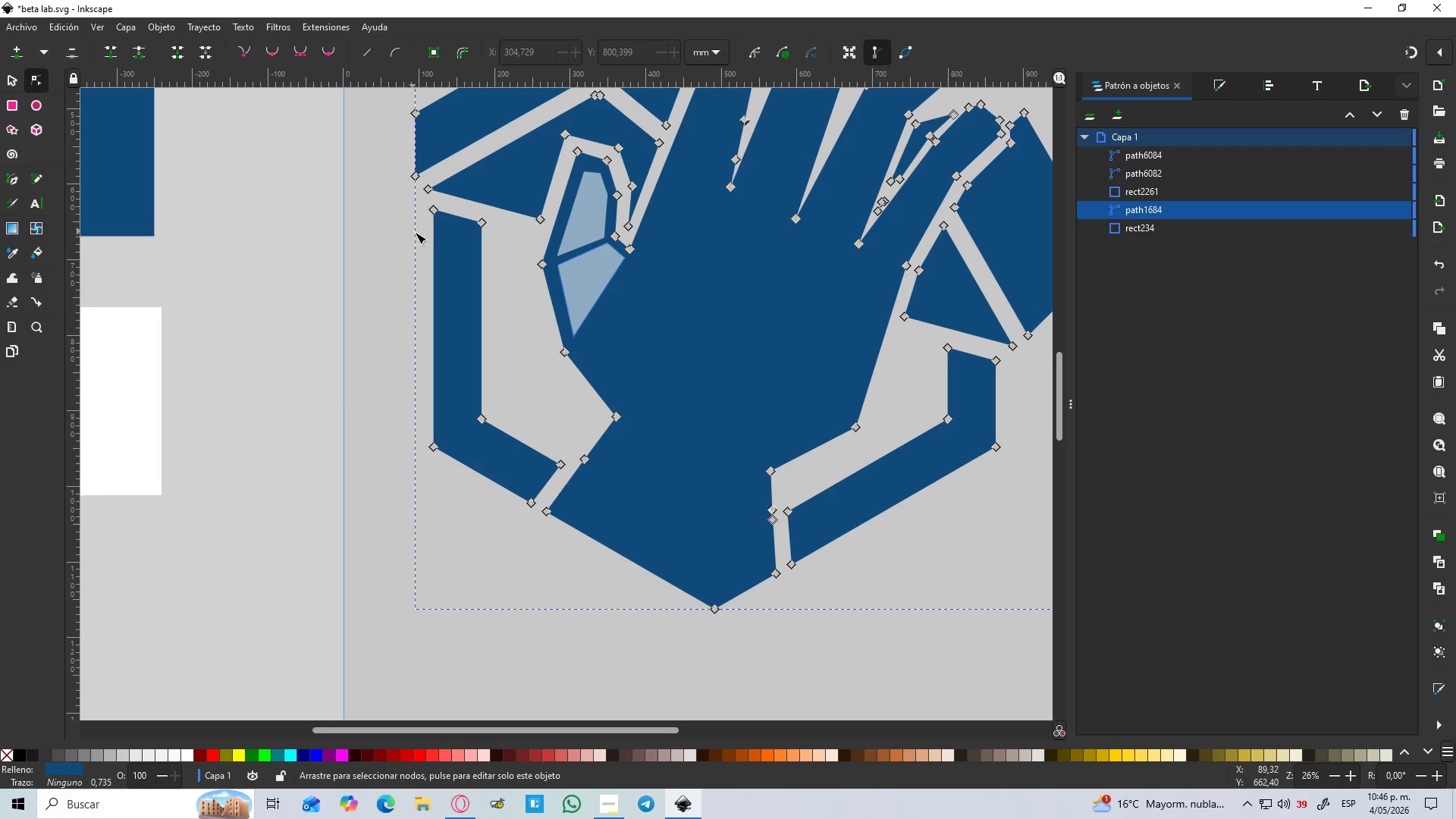 
scroll: coordinate [662, 306], scroll_direction: down, amount: 1.0
 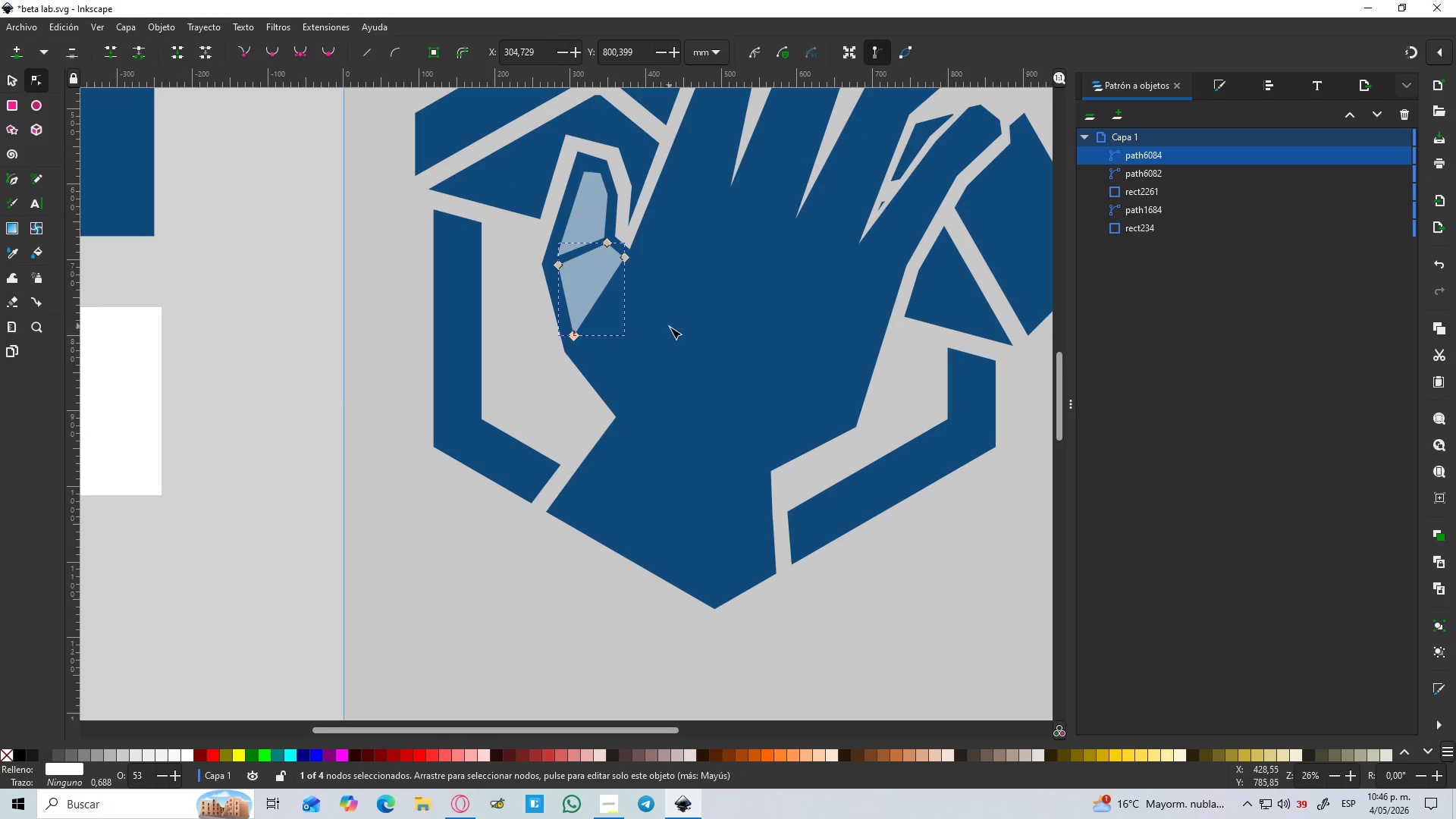 
key(S)
 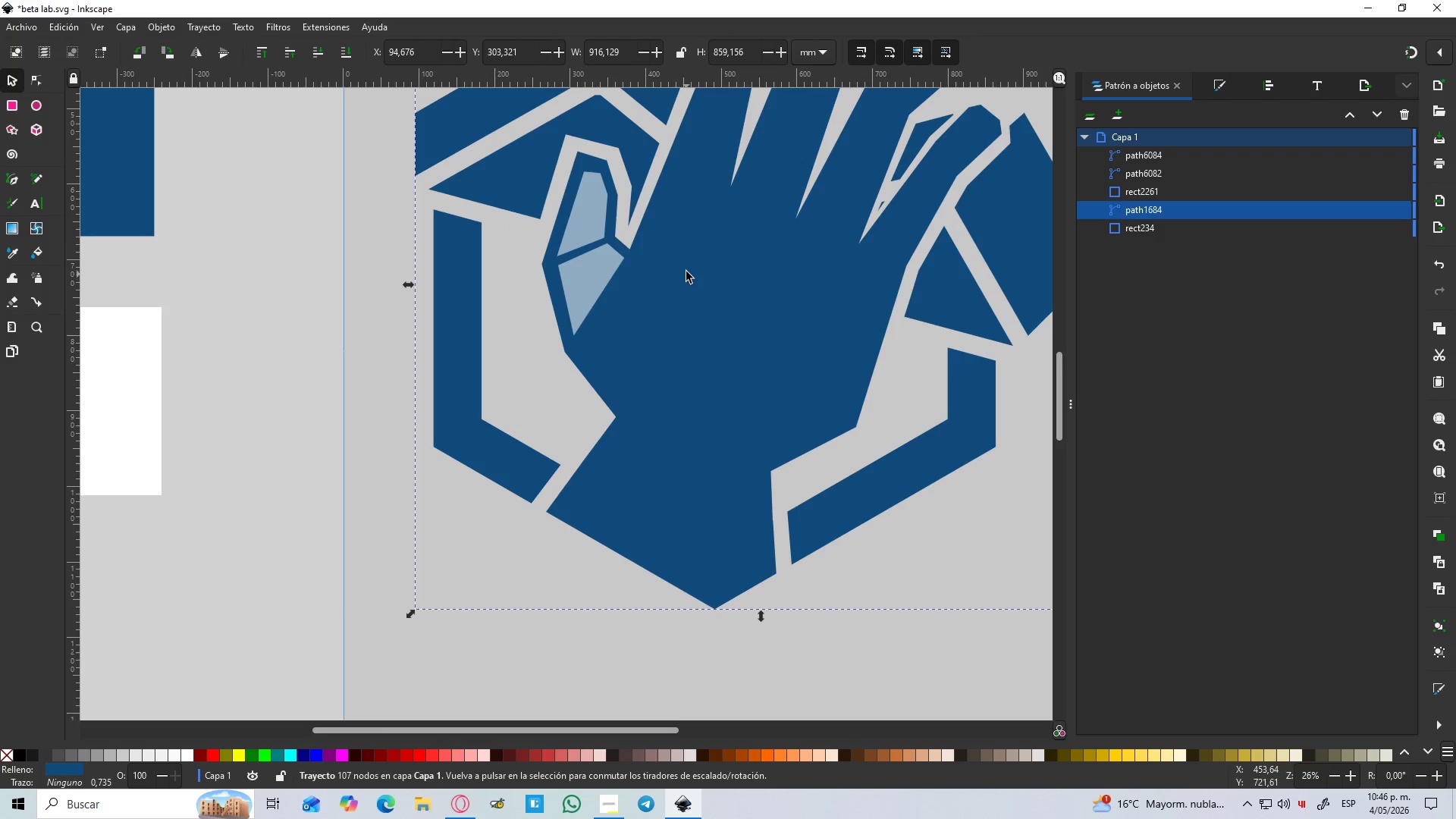 
hold_key(key=ControlLeft, duration=1.11)
scroll: coordinate [731, 256], scroll_direction: up, amount: 7.0
 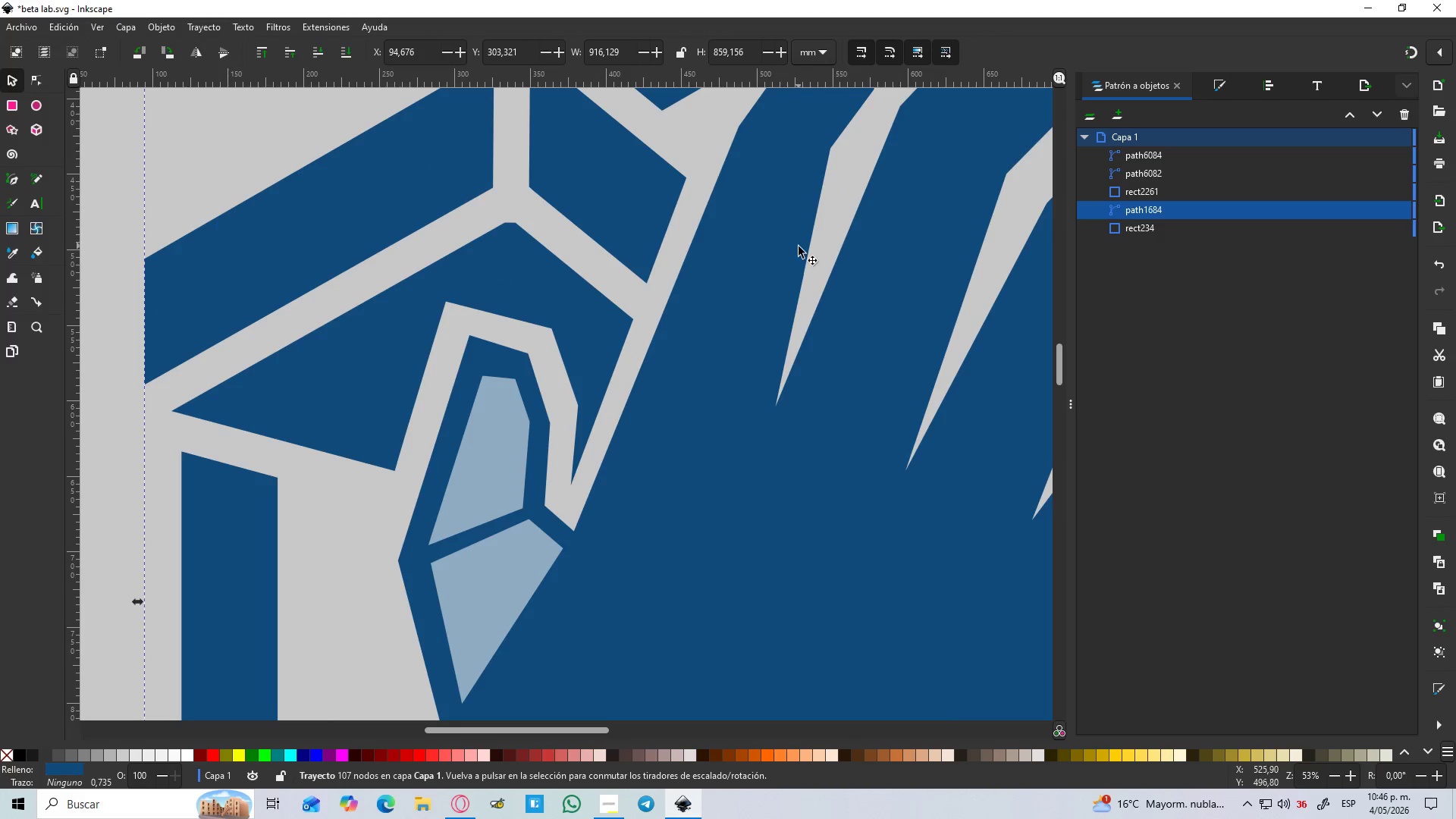 
hold_key(key=Space, duration=0.5)
 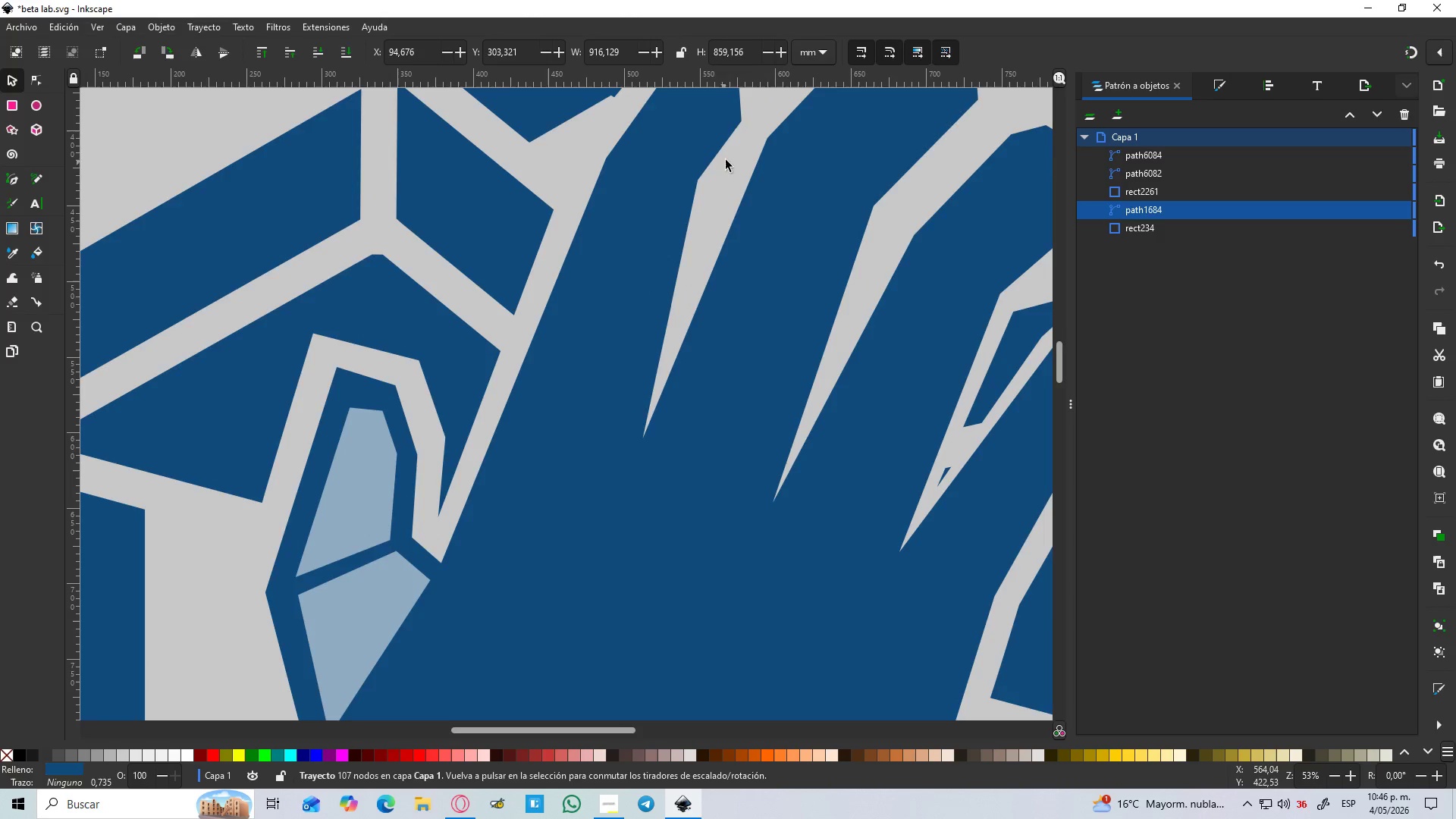 
hold_key(key=Space, duration=0.31)
 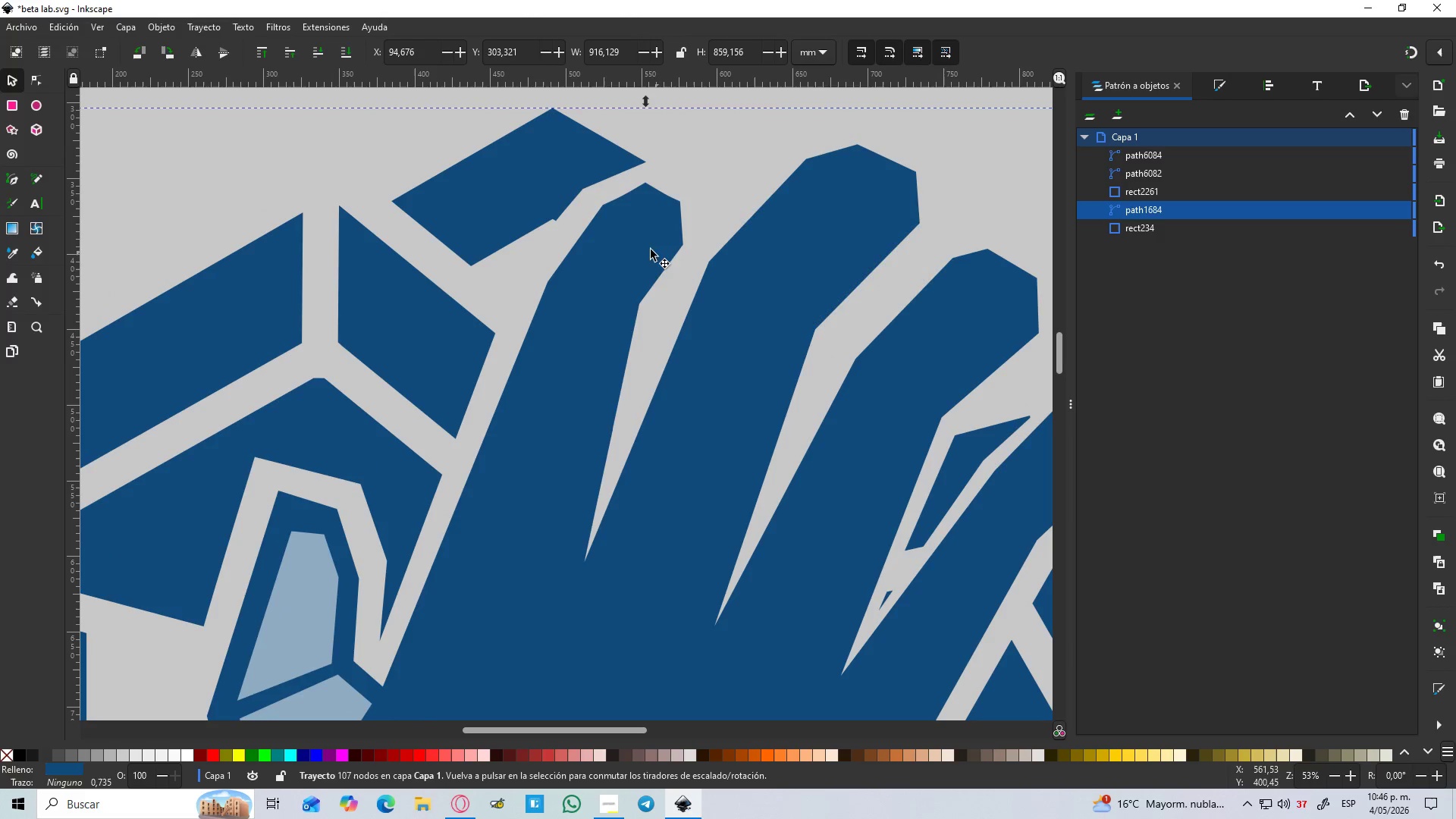 
hold_key(key=ControlLeft, duration=0.53)
scroll: coordinate [610, 227], scroll_direction: up, amount: 2.0
 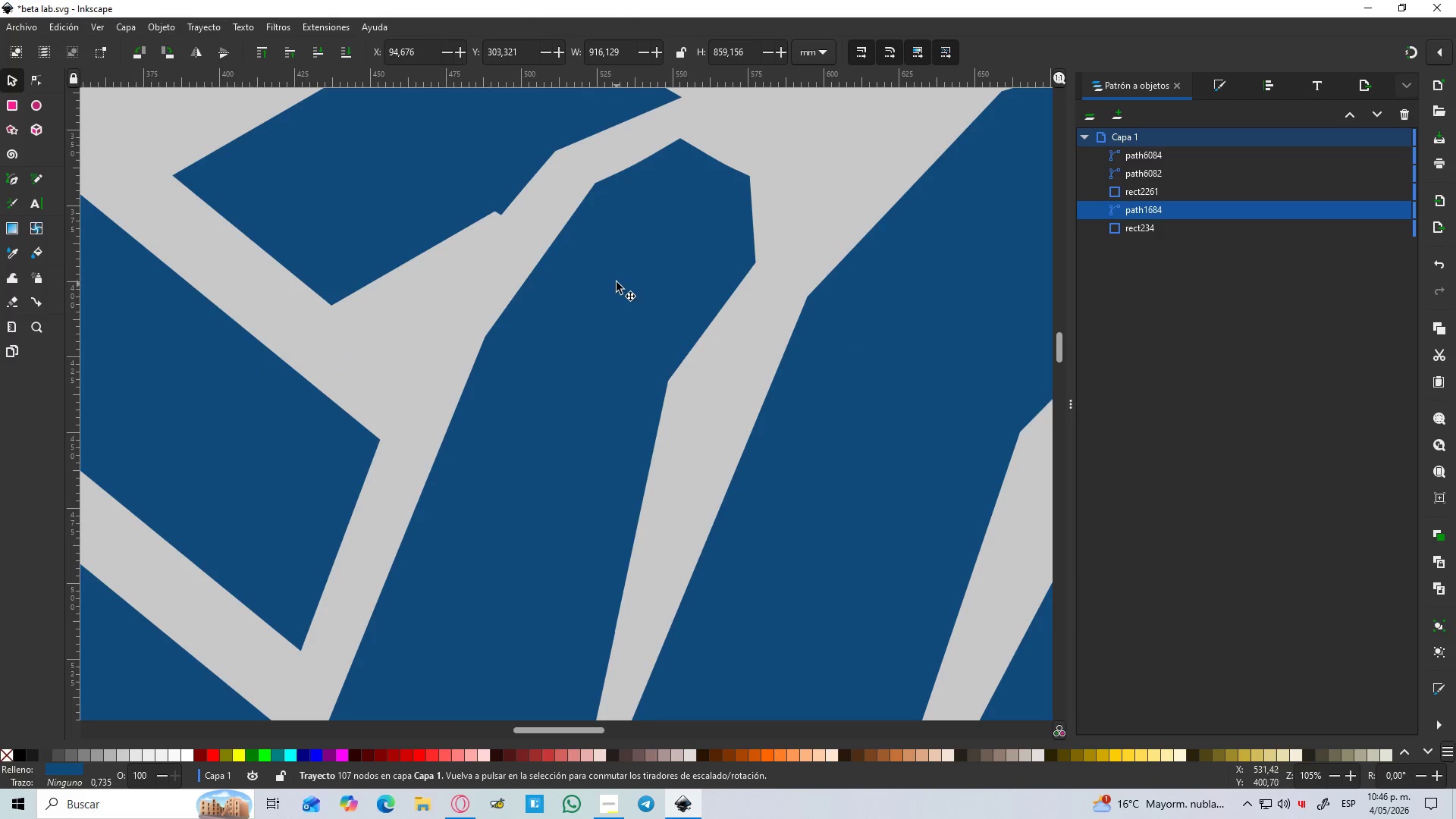 
key(B)
 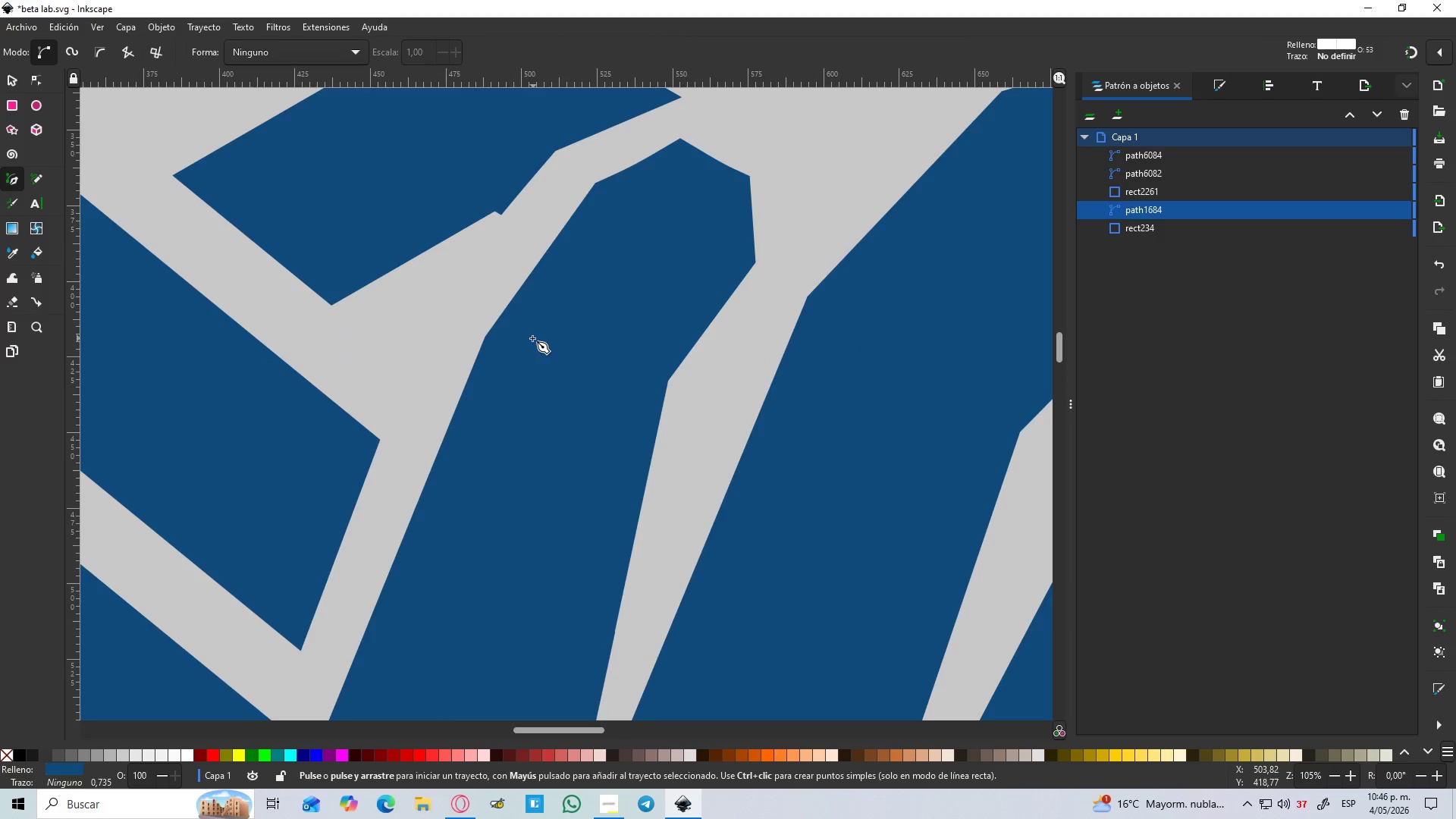 
left_click([532, 338])
 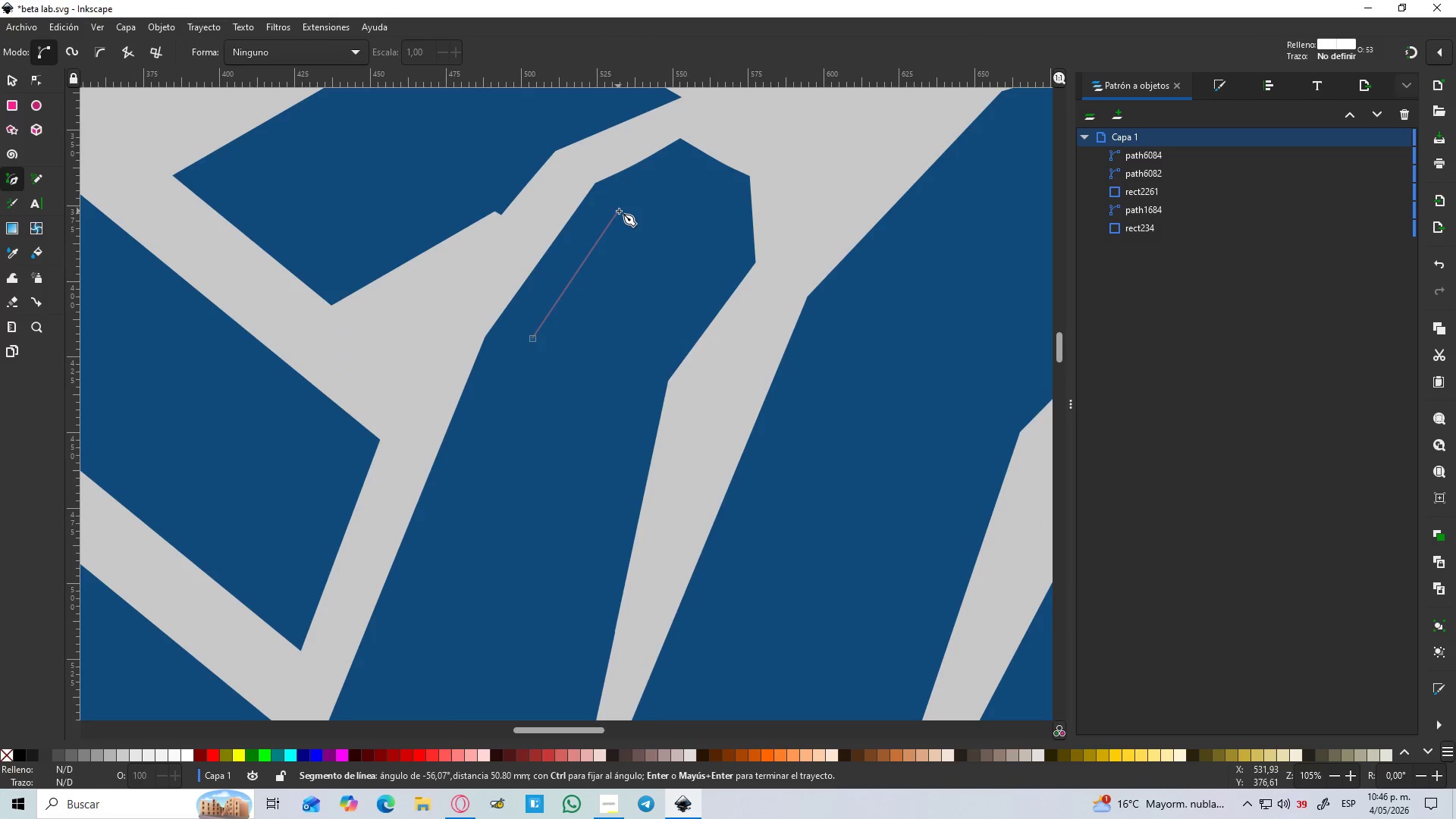 
left_click([620, 211])
 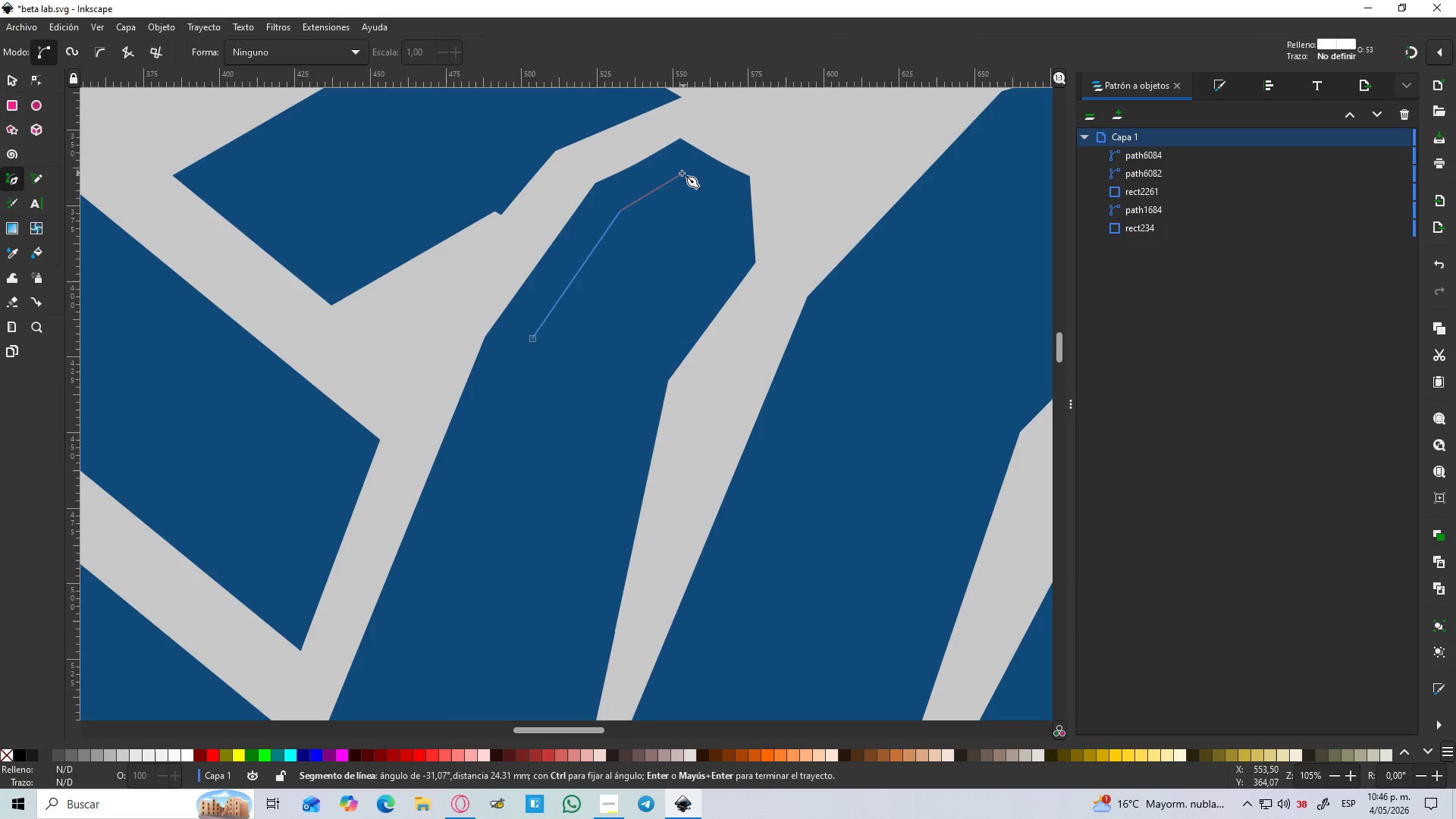 
left_click([679, 174])
 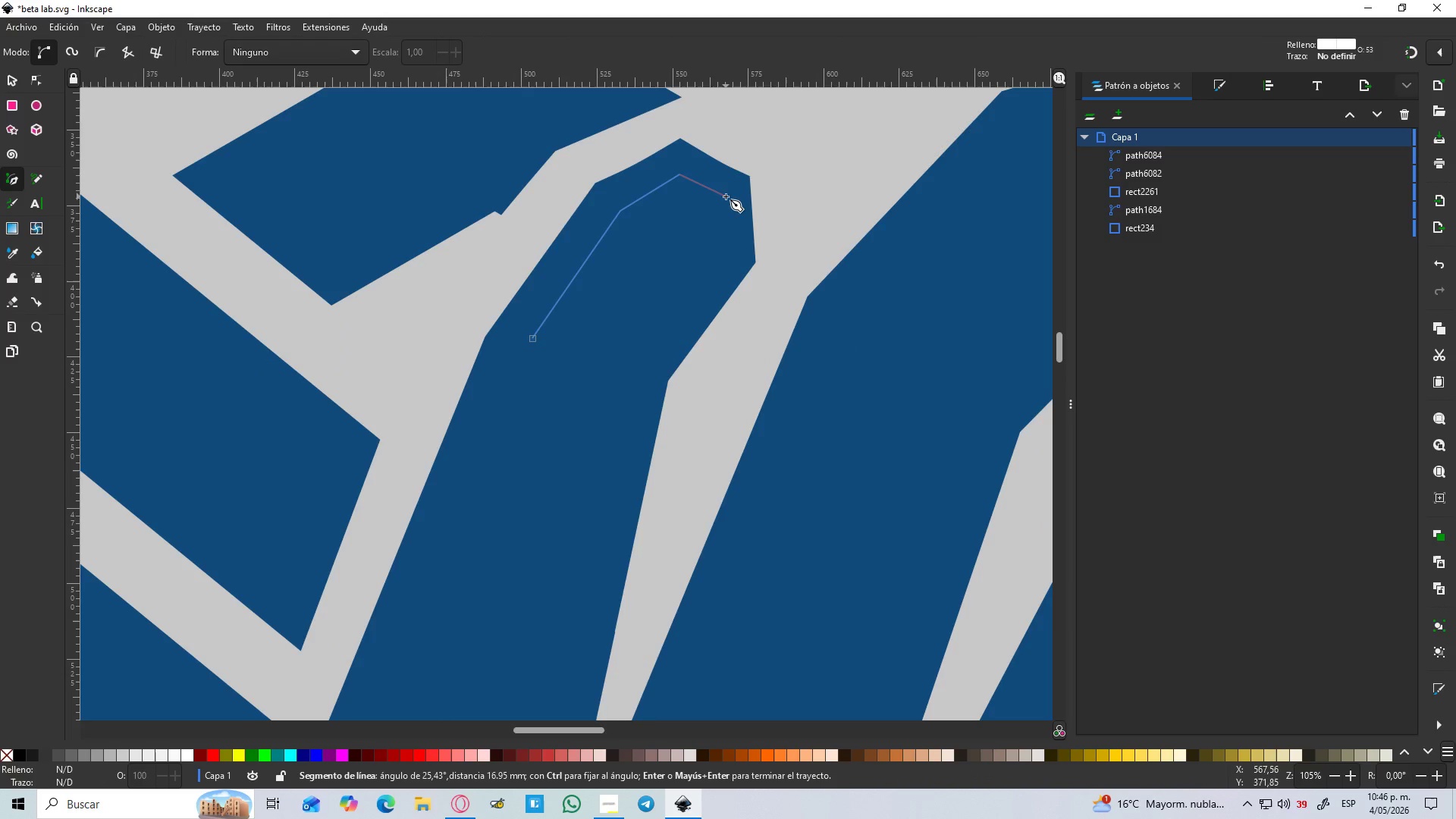 
left_click_drag(start_coordinate=[722, 196], to_coordinate=[718, 198])
 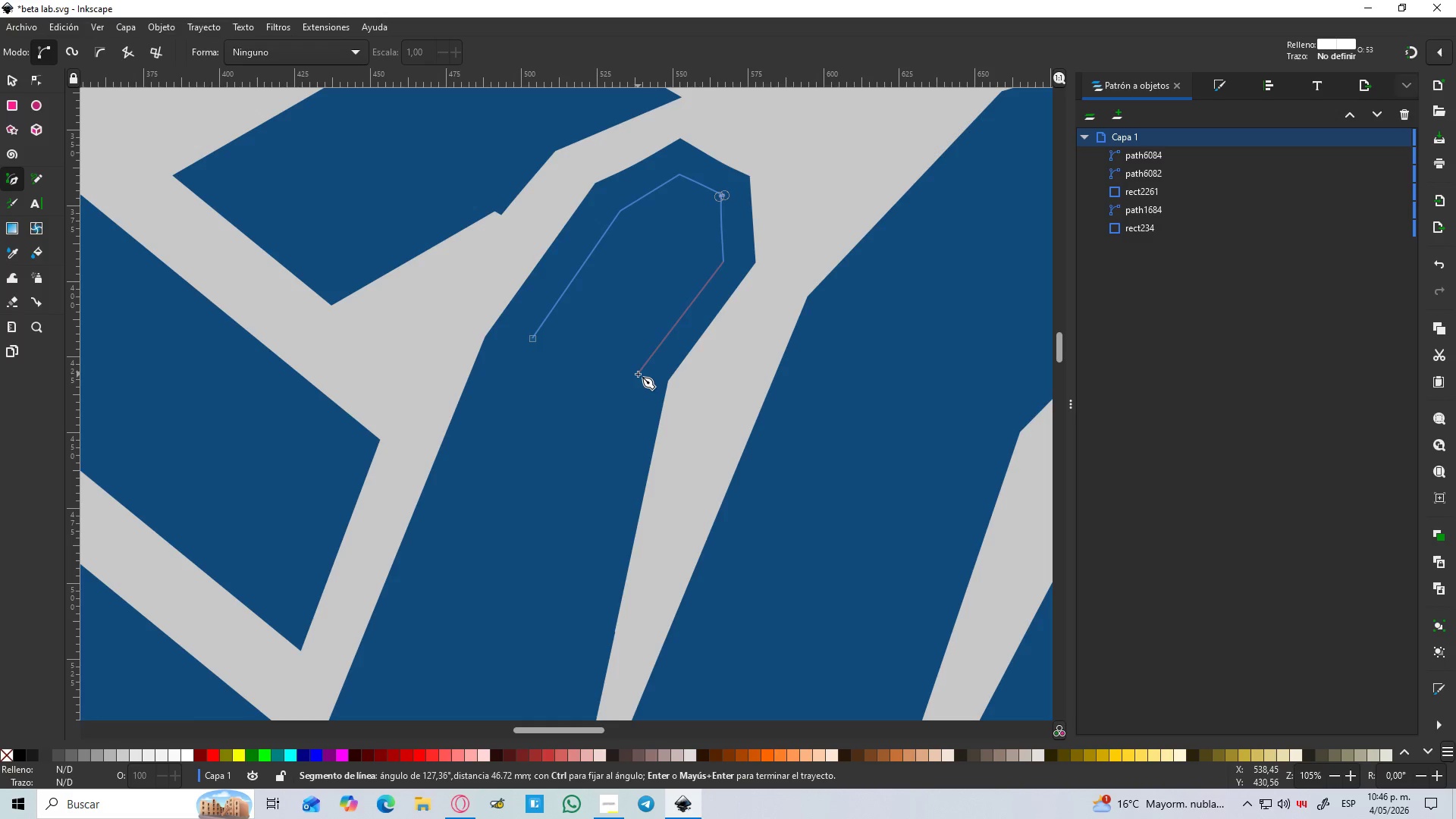 
left_click([638, 374])
 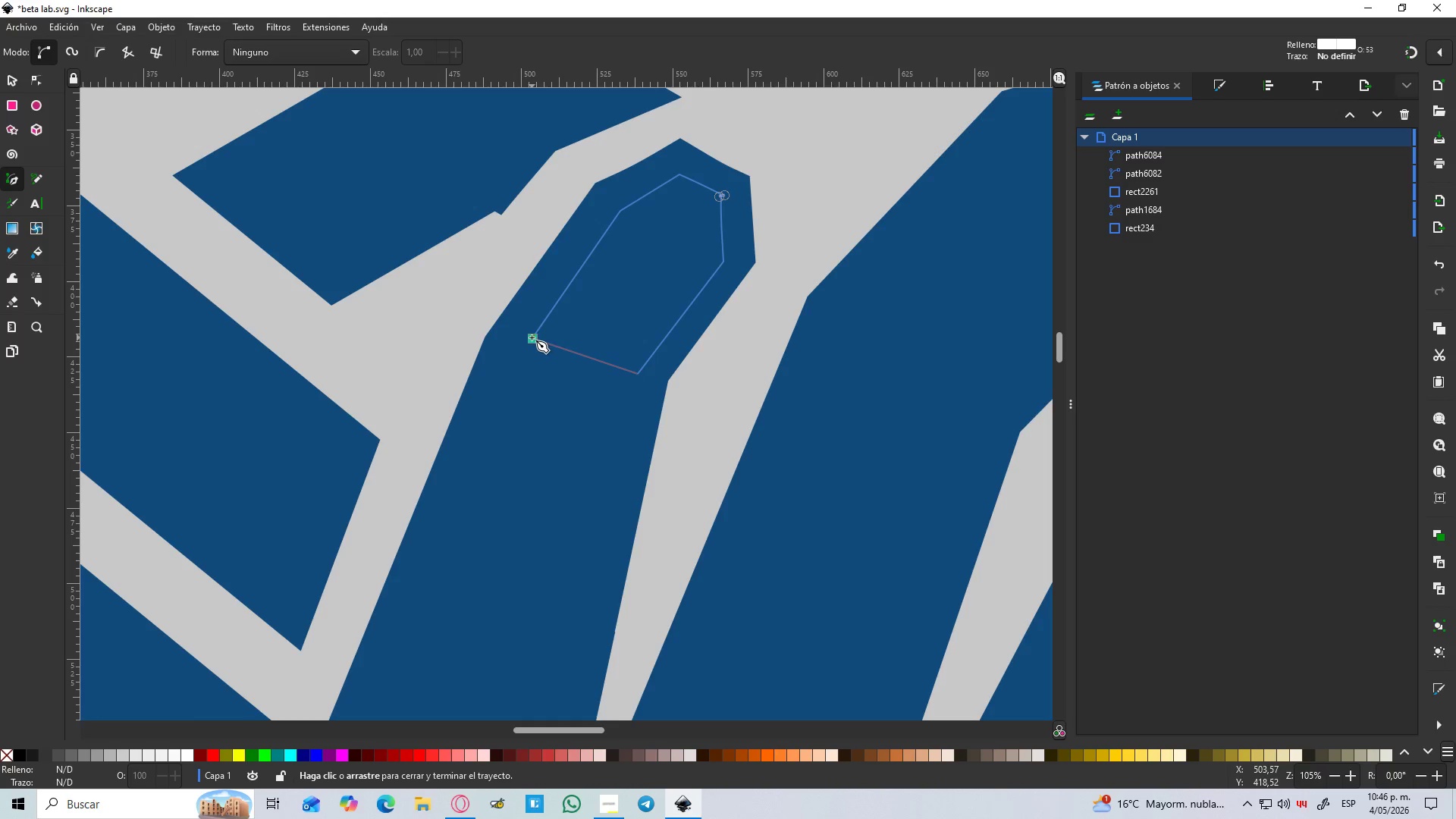 
hold_key(key=ControlLeft, duration=1.52)
scroll: coordinate [541, 347], scroll_direction: down, amount: 4.0
 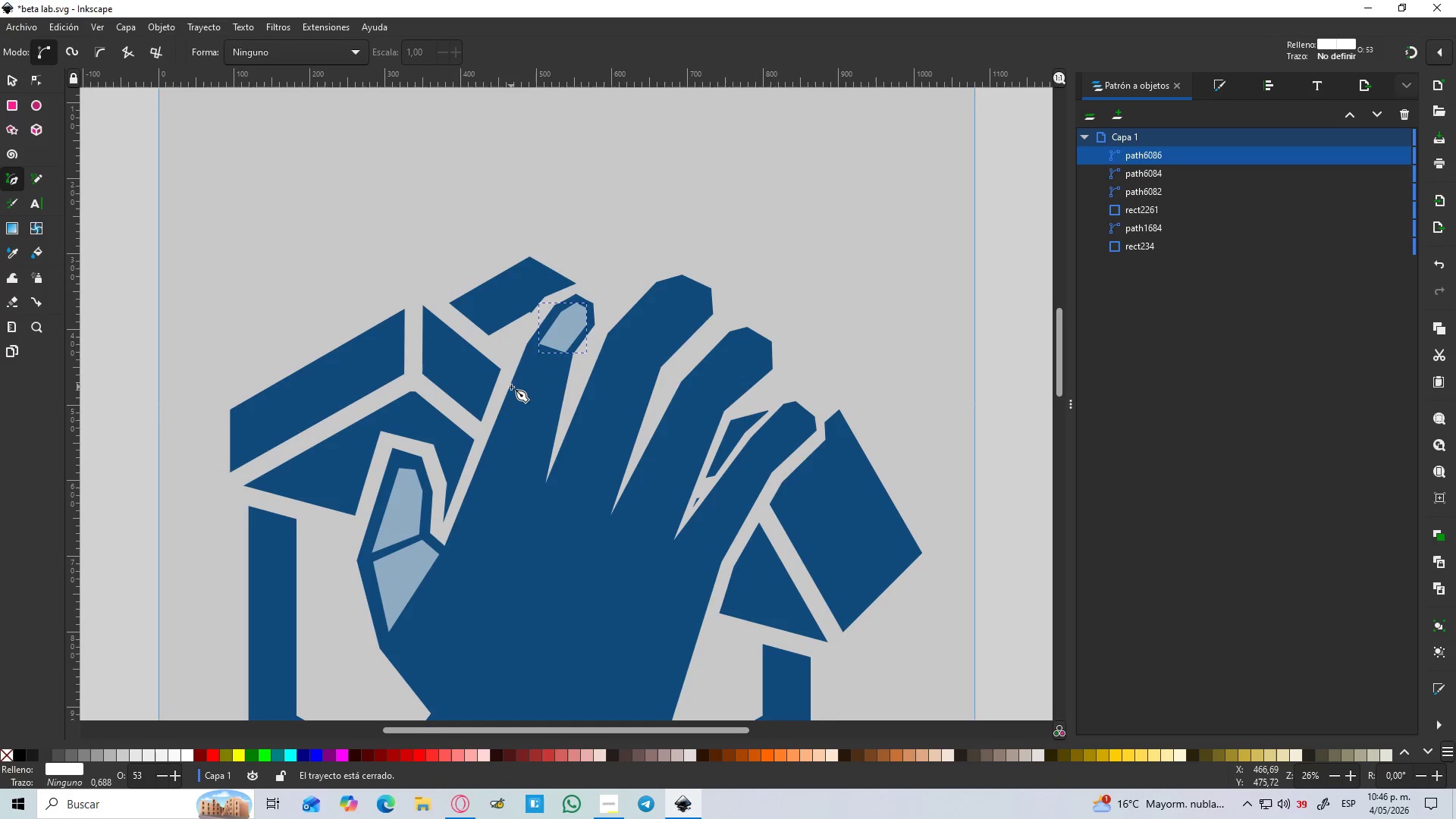 
hold_key(key=ControlLeft, duration=1.01)
 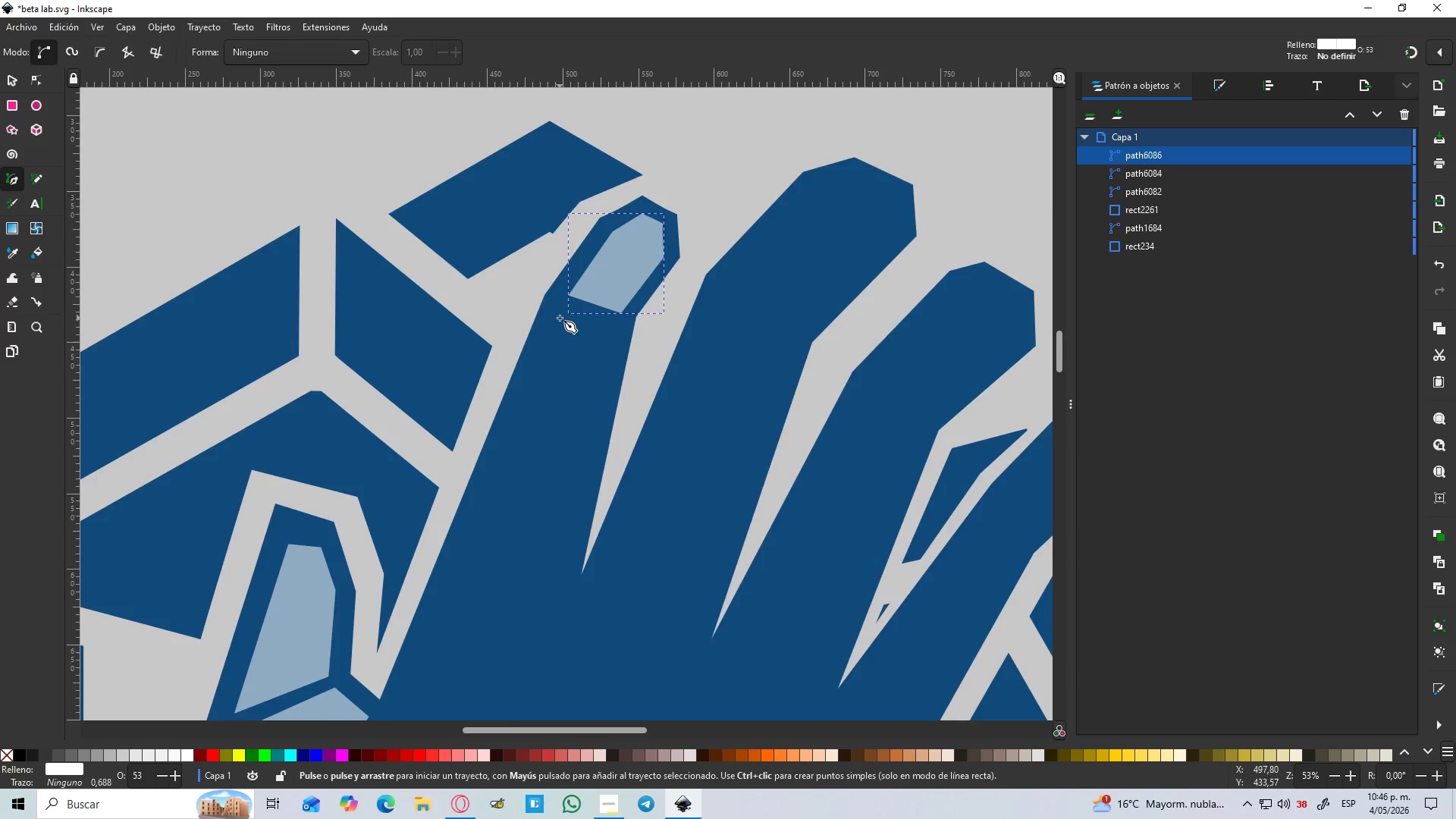 
scroll: coordinate [511, 392], scroll_direction: up, amount: 2.0
 